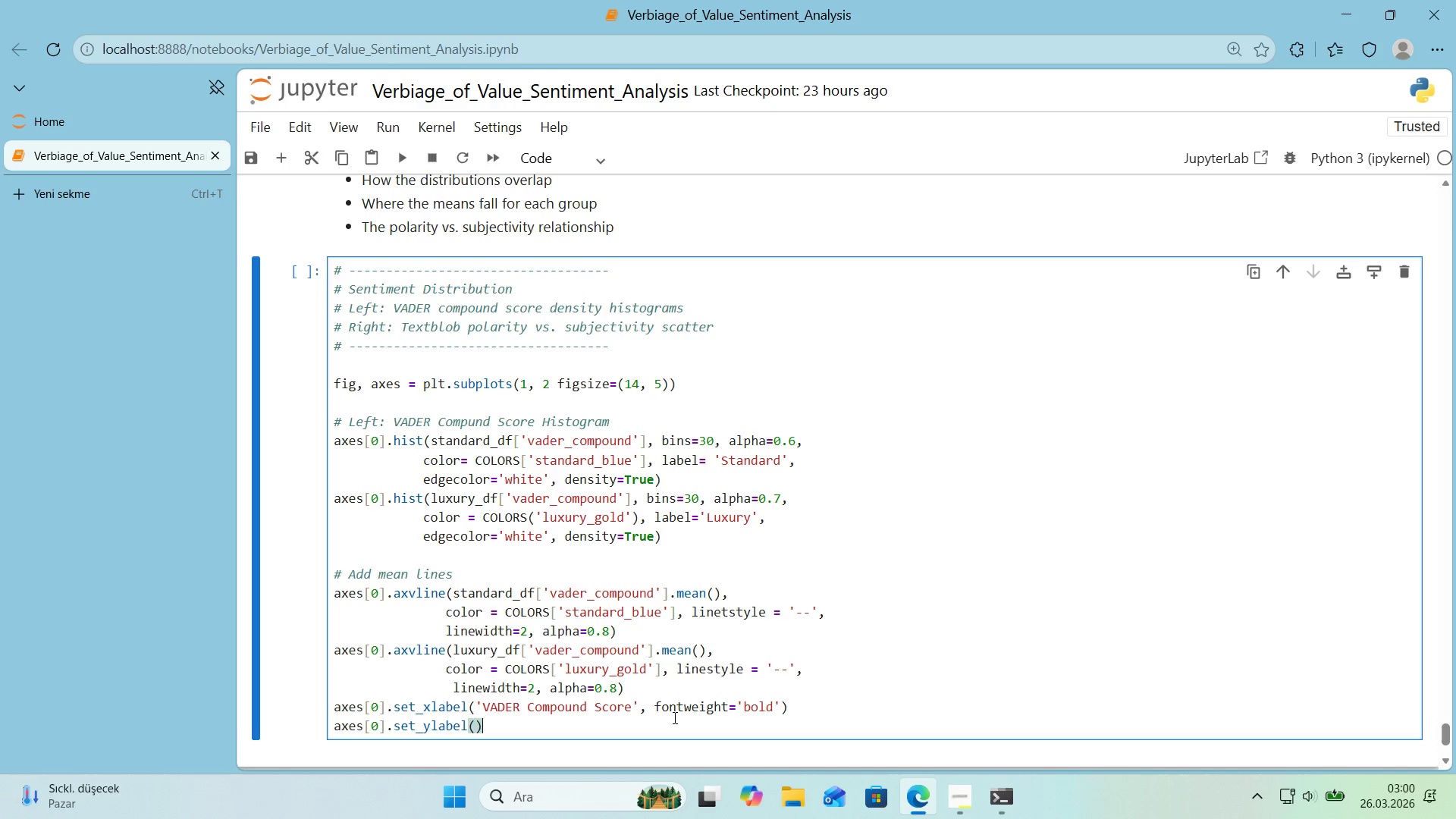 
key(ArrowLeft)
 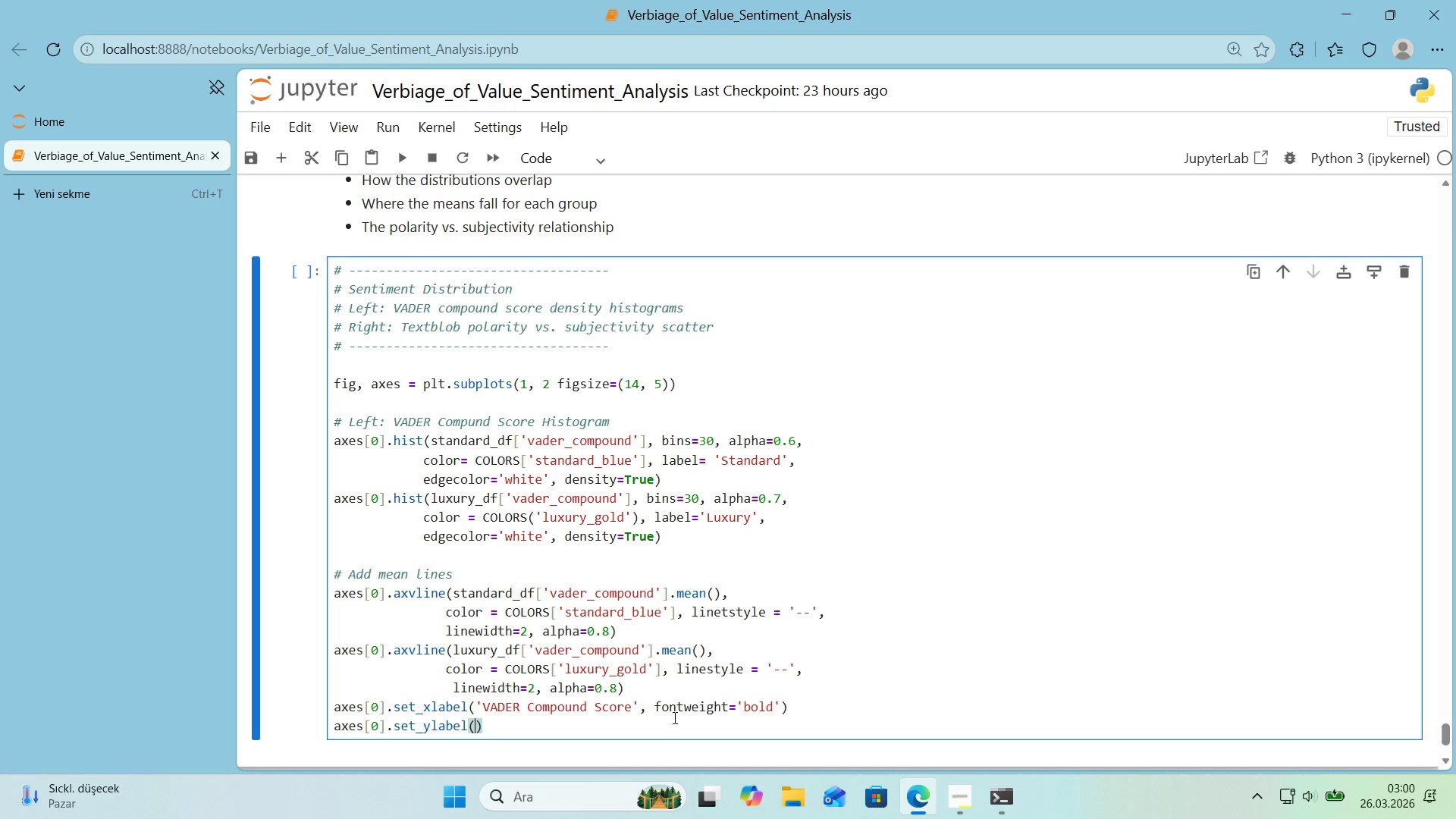 
type(@@)
 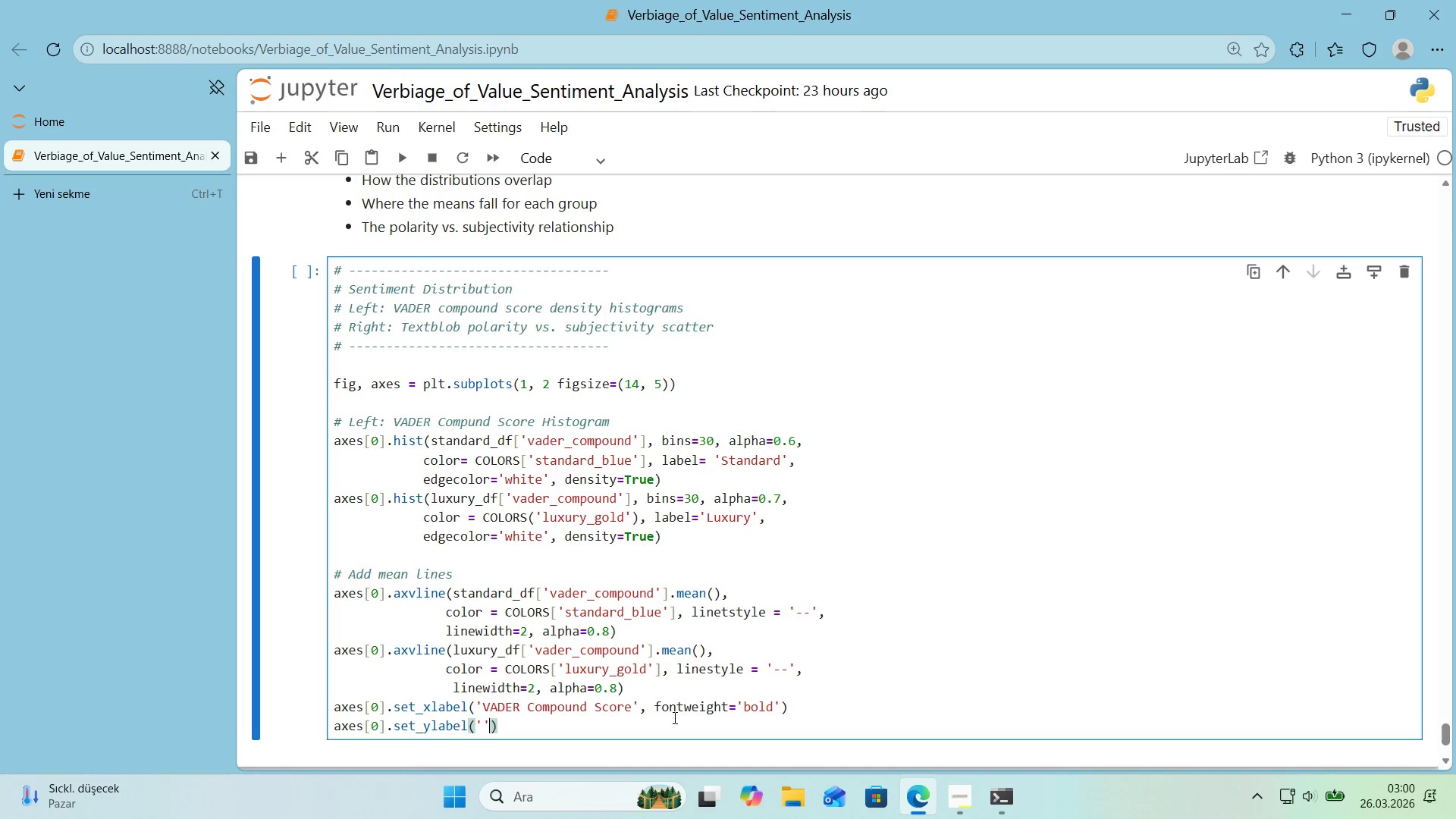 
key(ArrowLeft)
 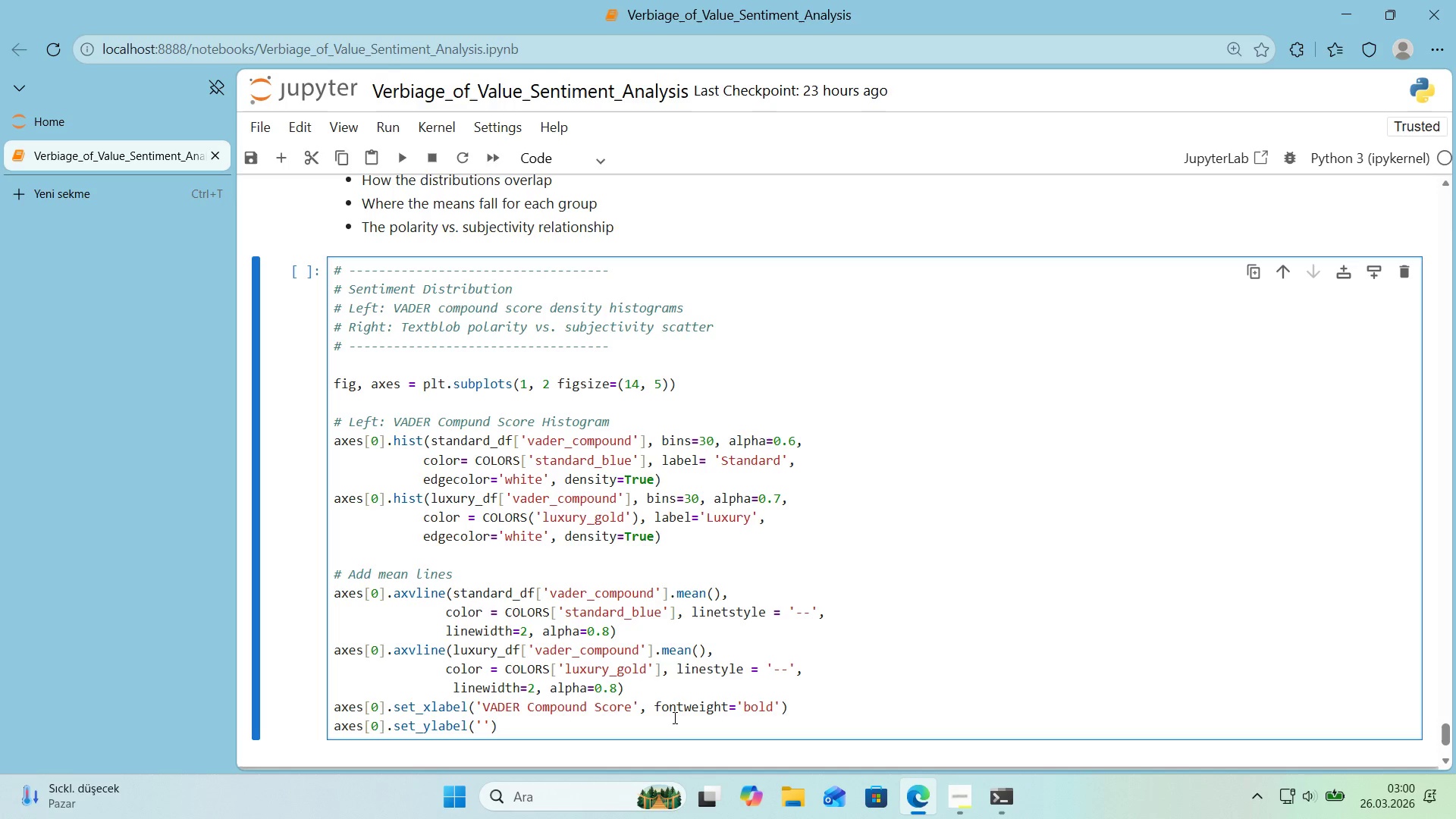 
type(Dens'ty)
 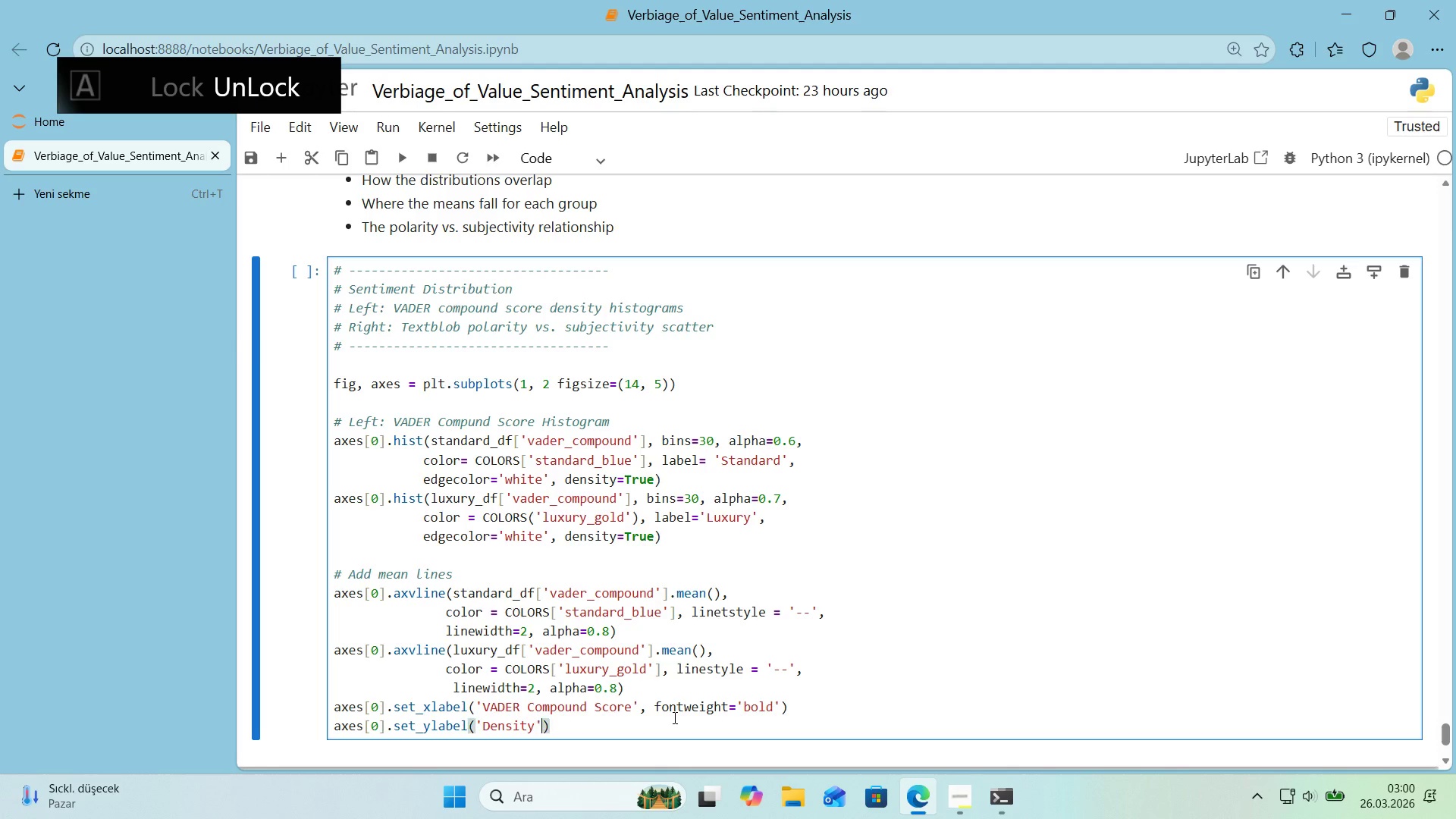 
key(ArrowRight)
 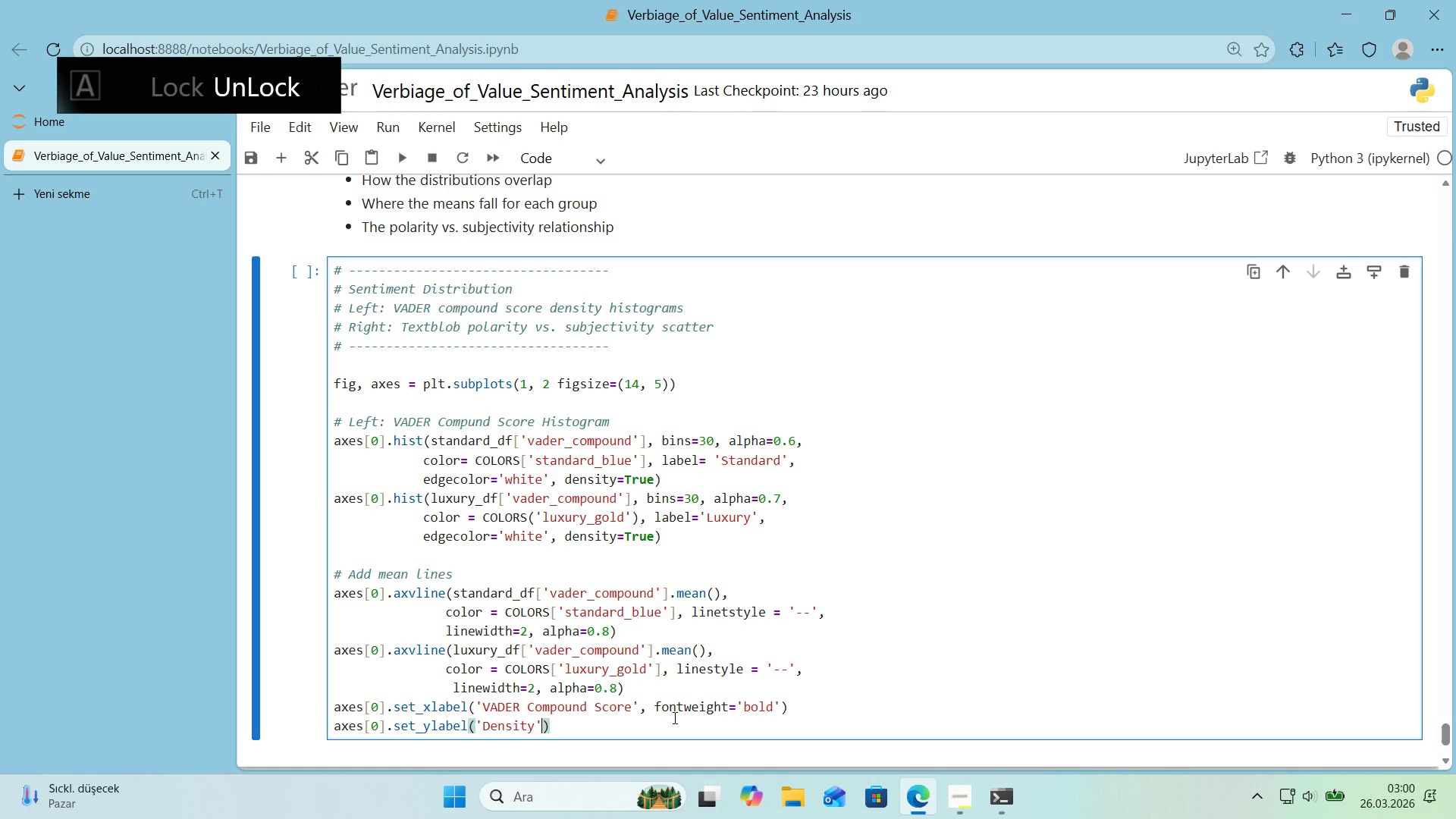 
type(, fontwe'ght)@@)
 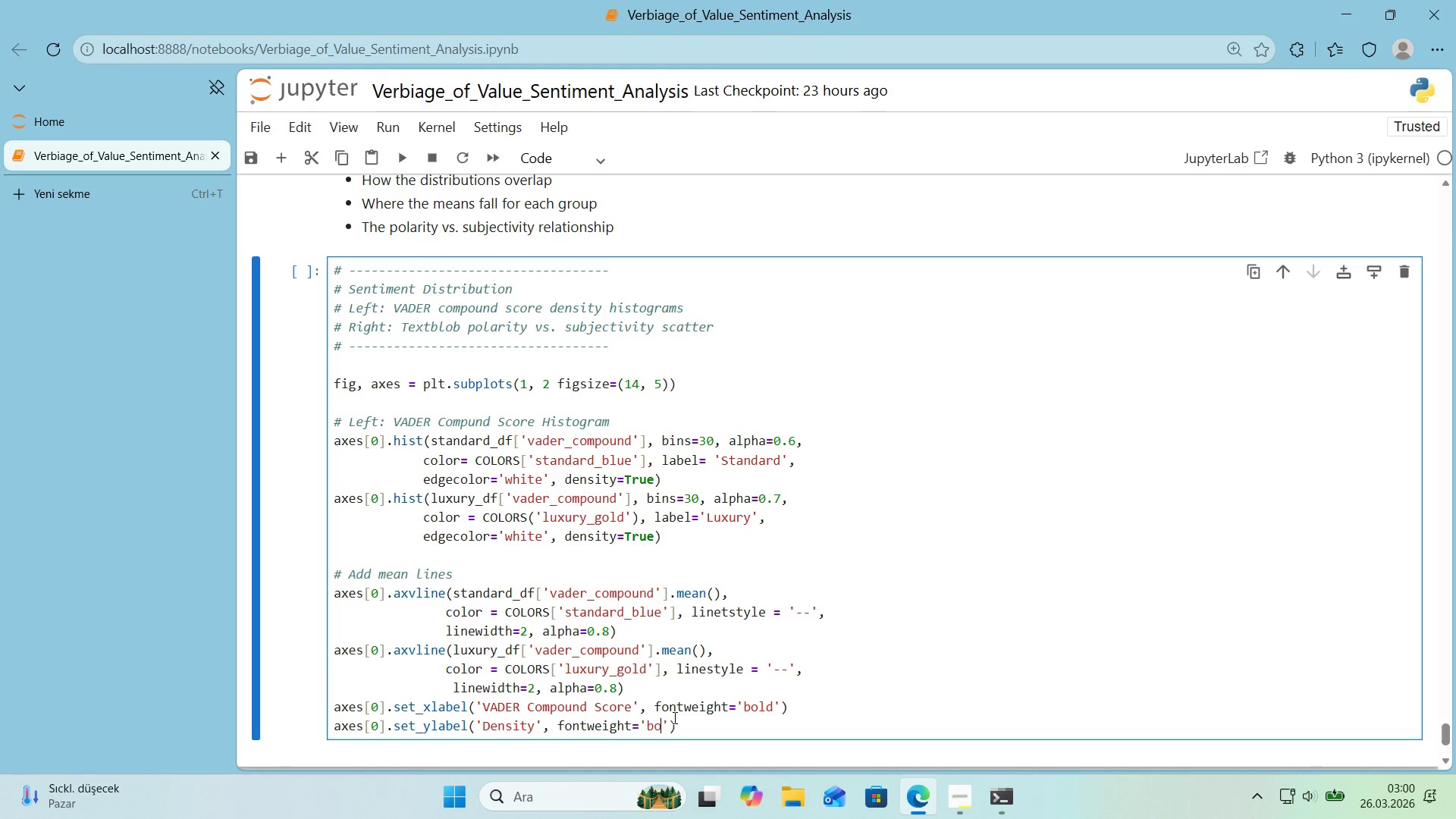 
 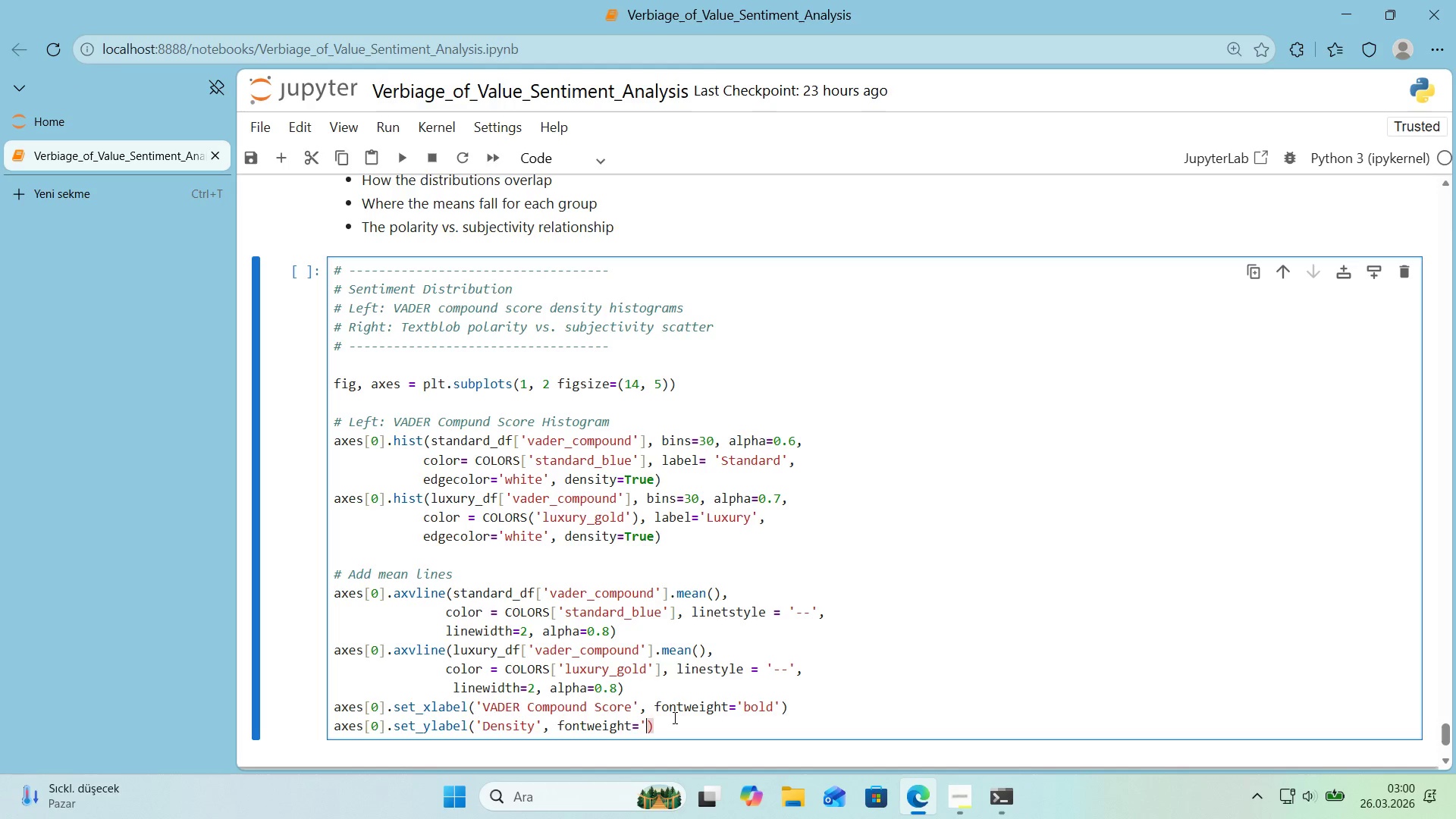 
key(ArrowLeft)
 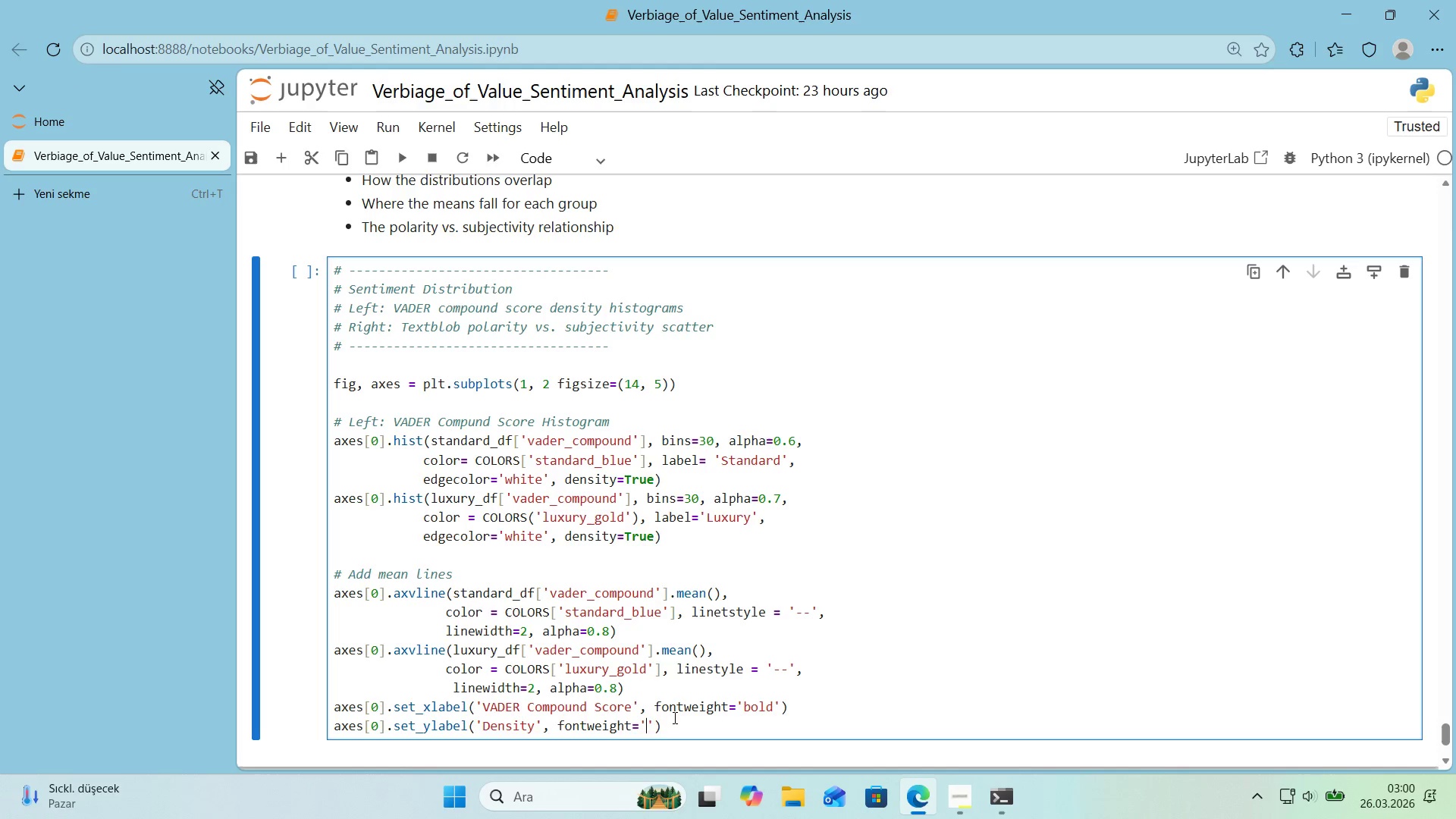 
type(bold)
 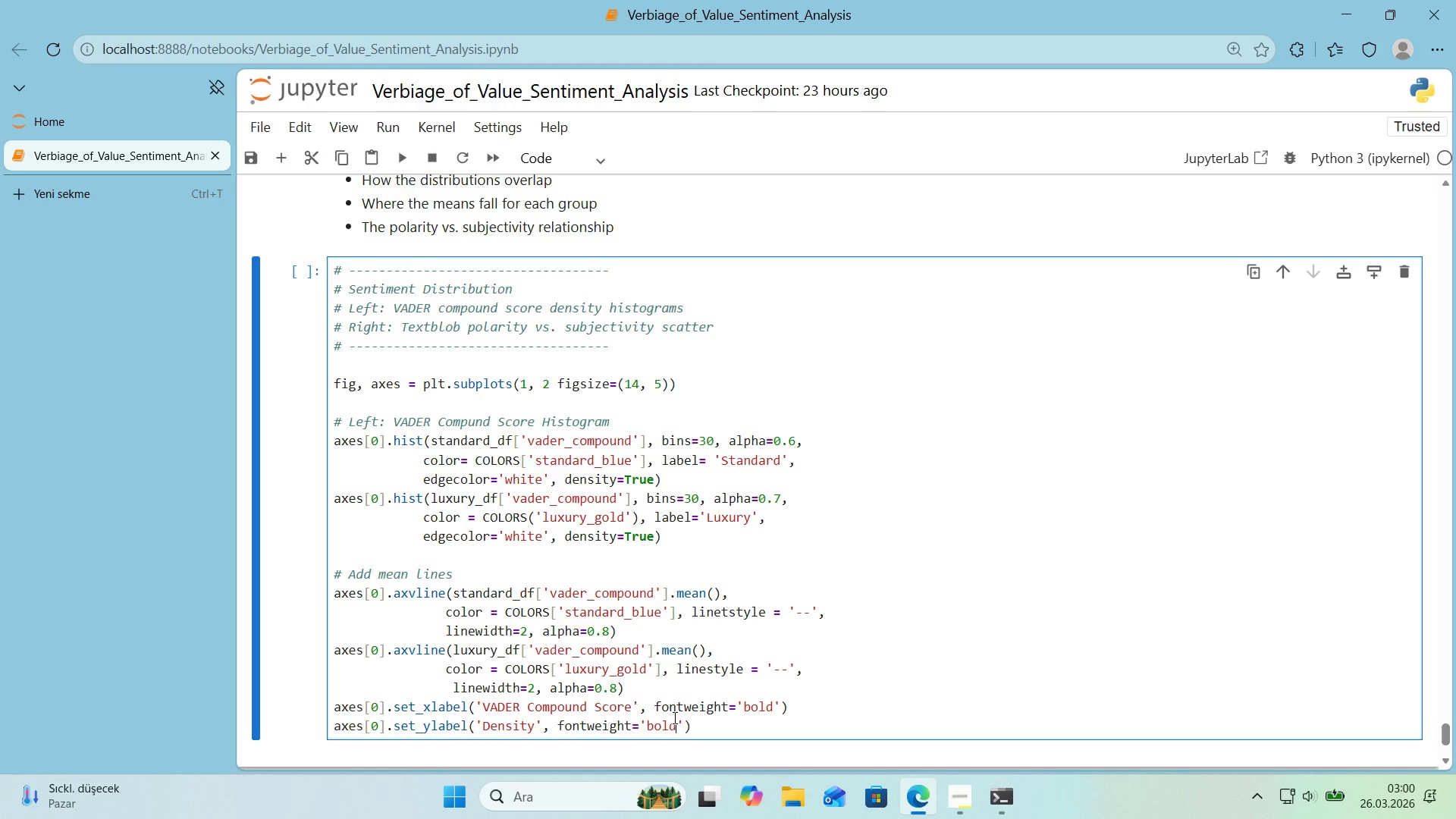 
key(ArrowRight)
 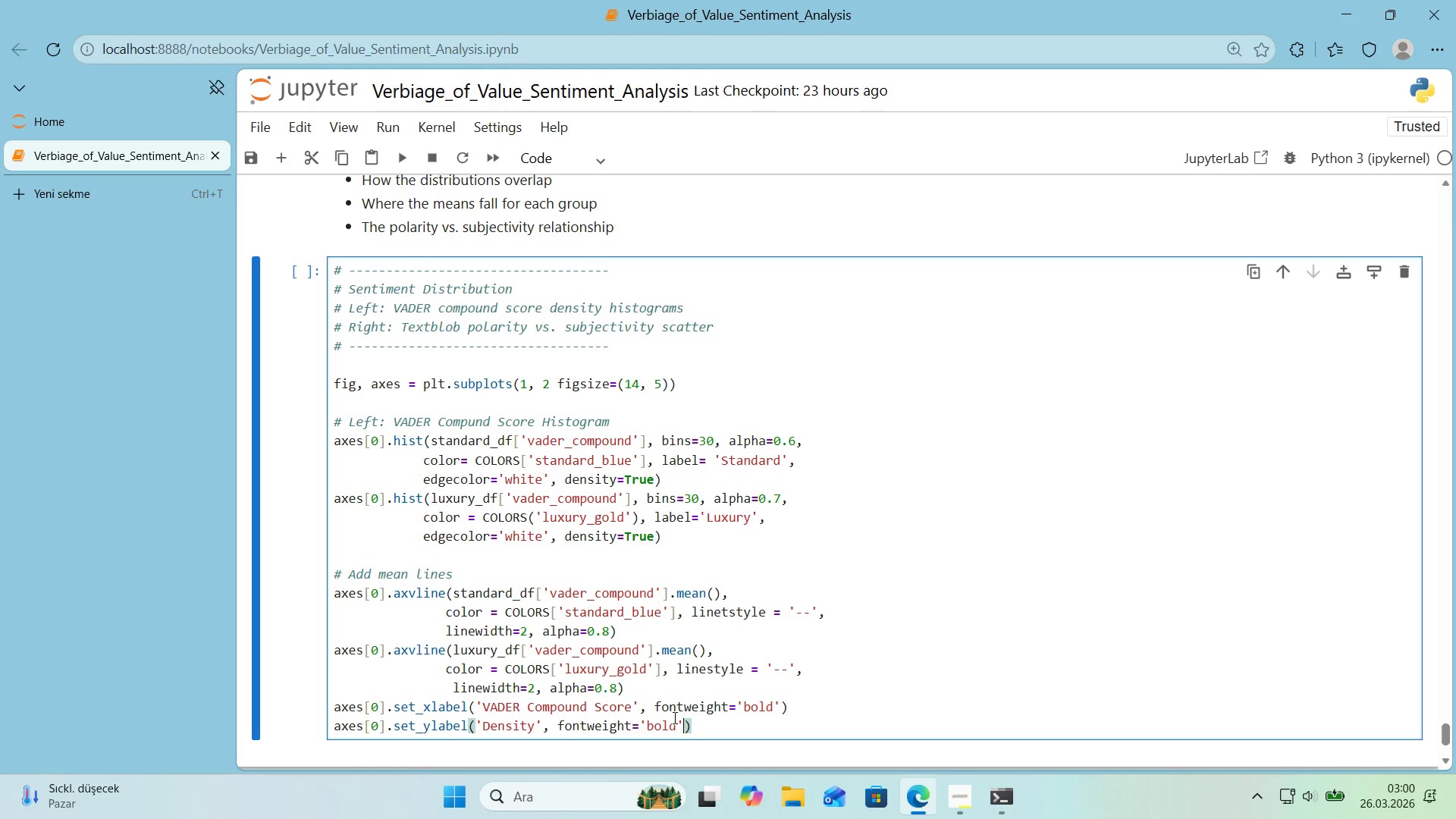 
key(ArrowRight)
 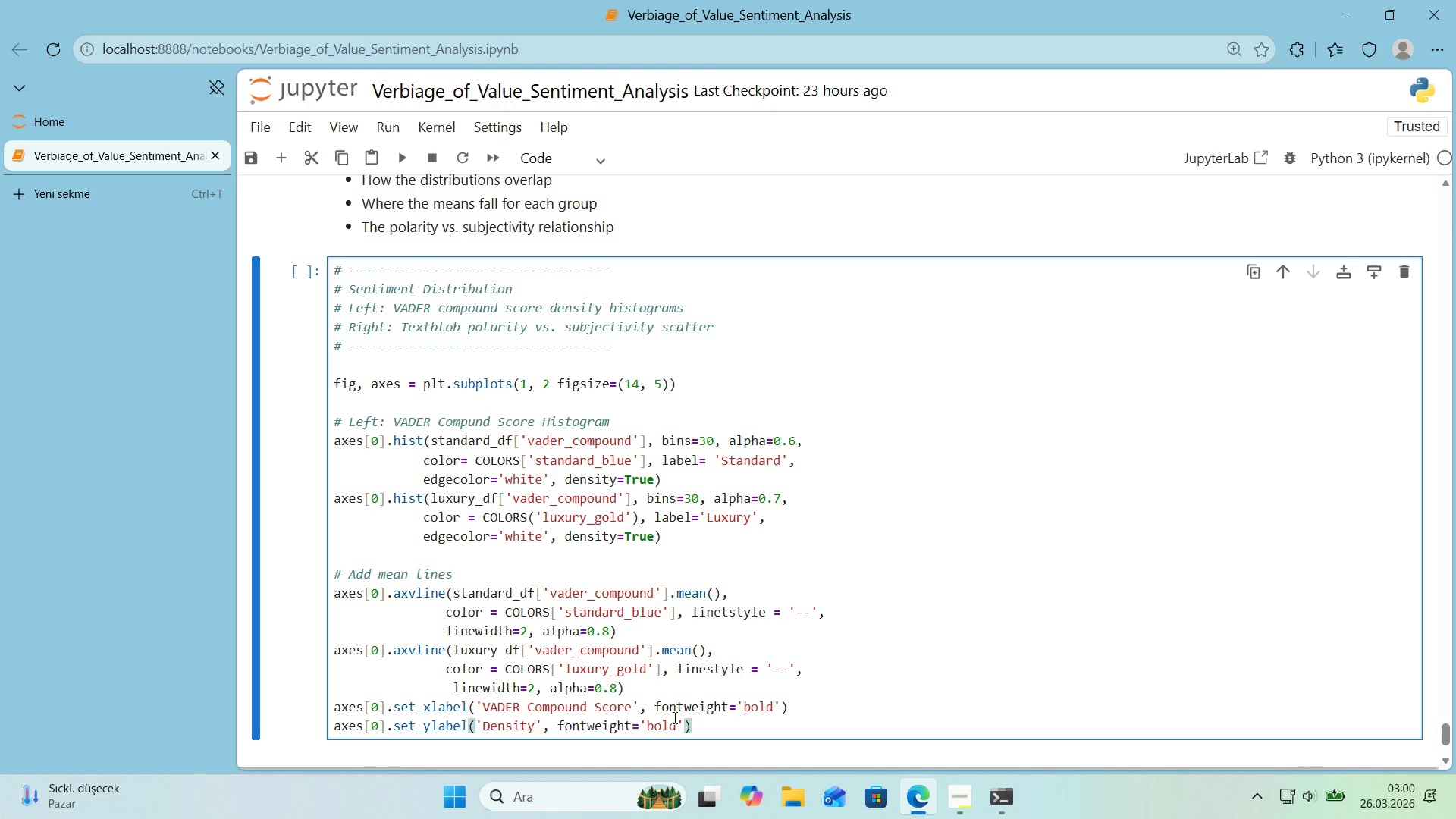 
key(Enter)
 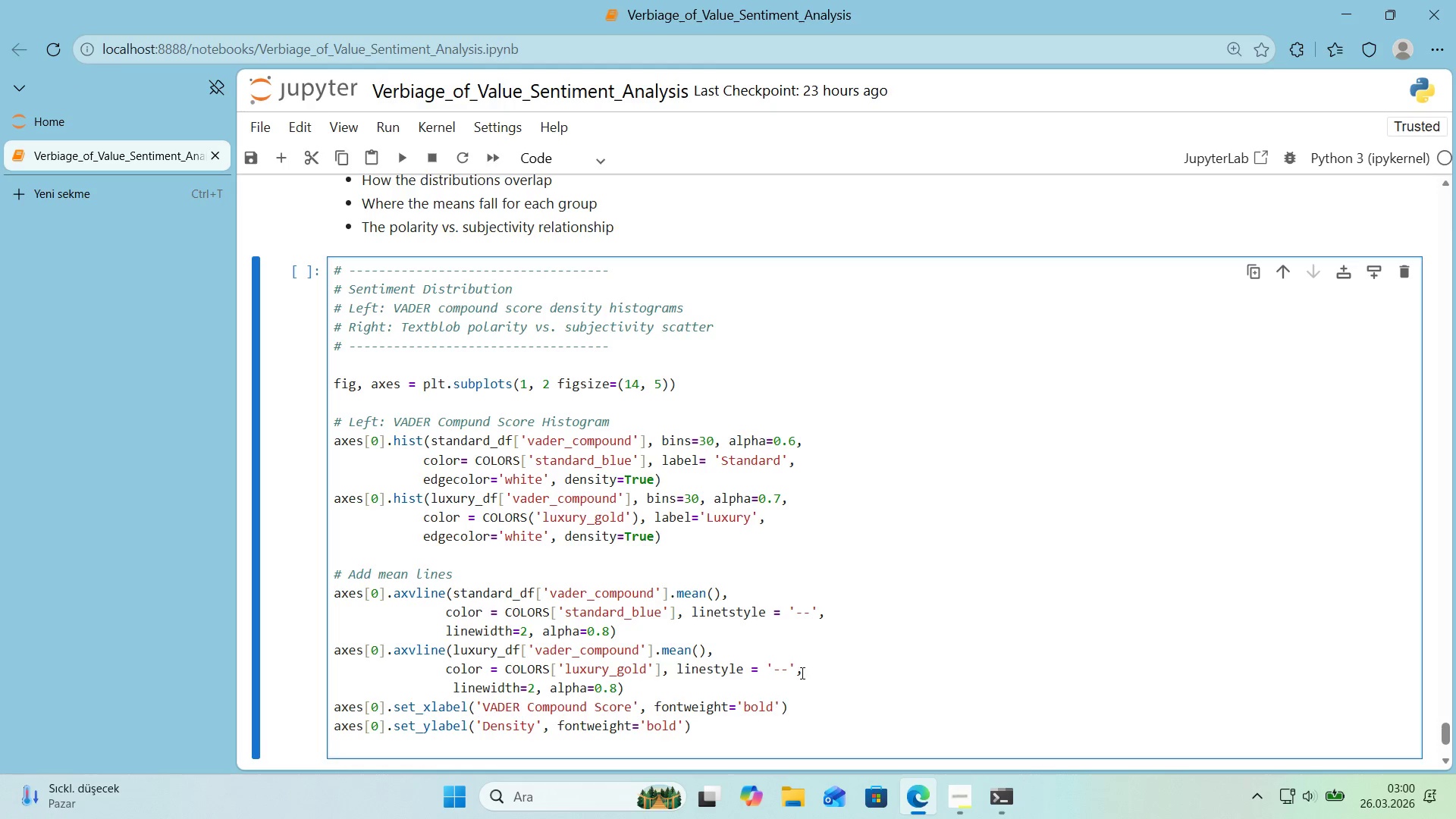 
scroll: coordinate [799, 657], scroll_direction: down, amount: 1.0
 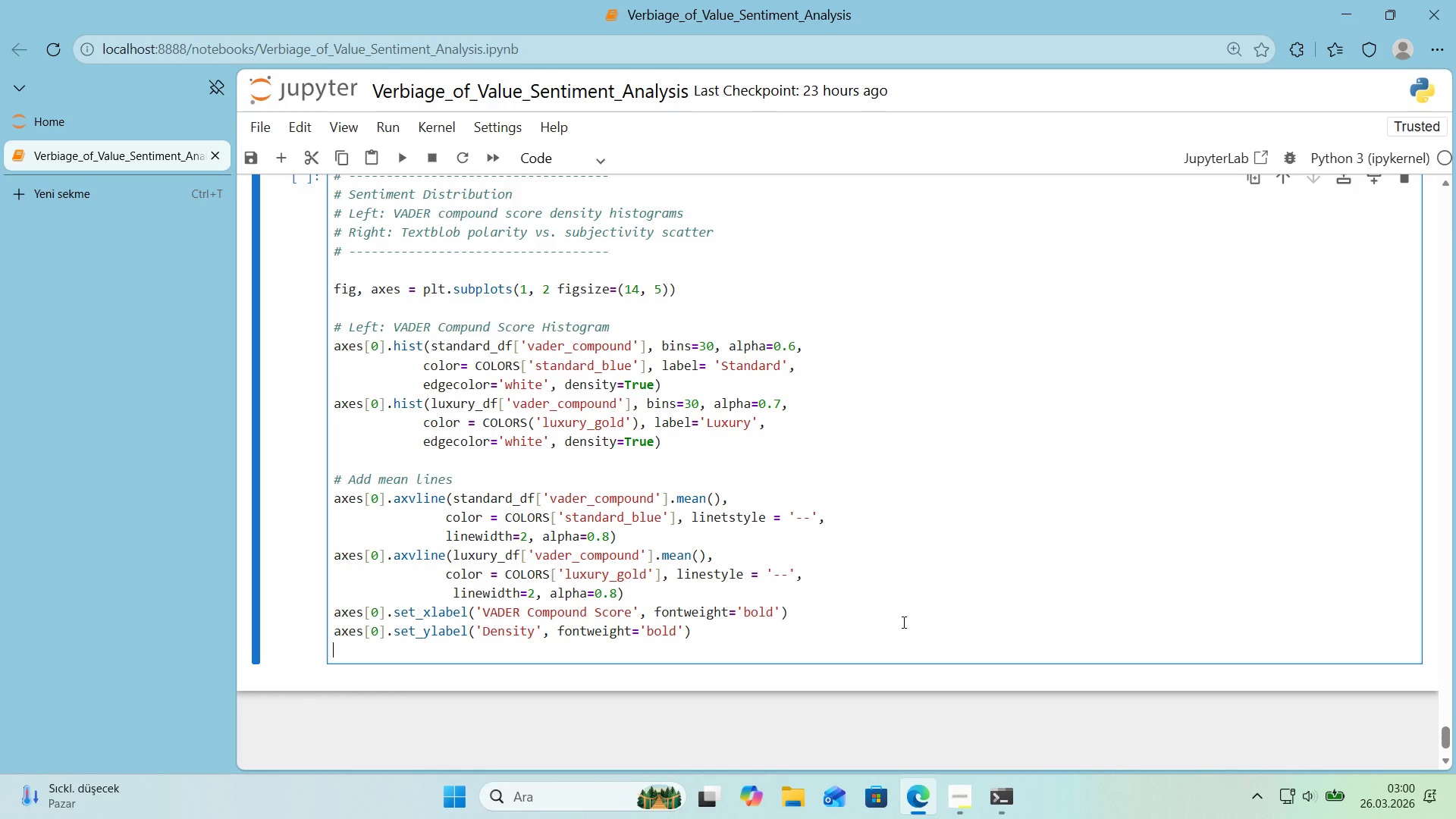 
type(axes)
 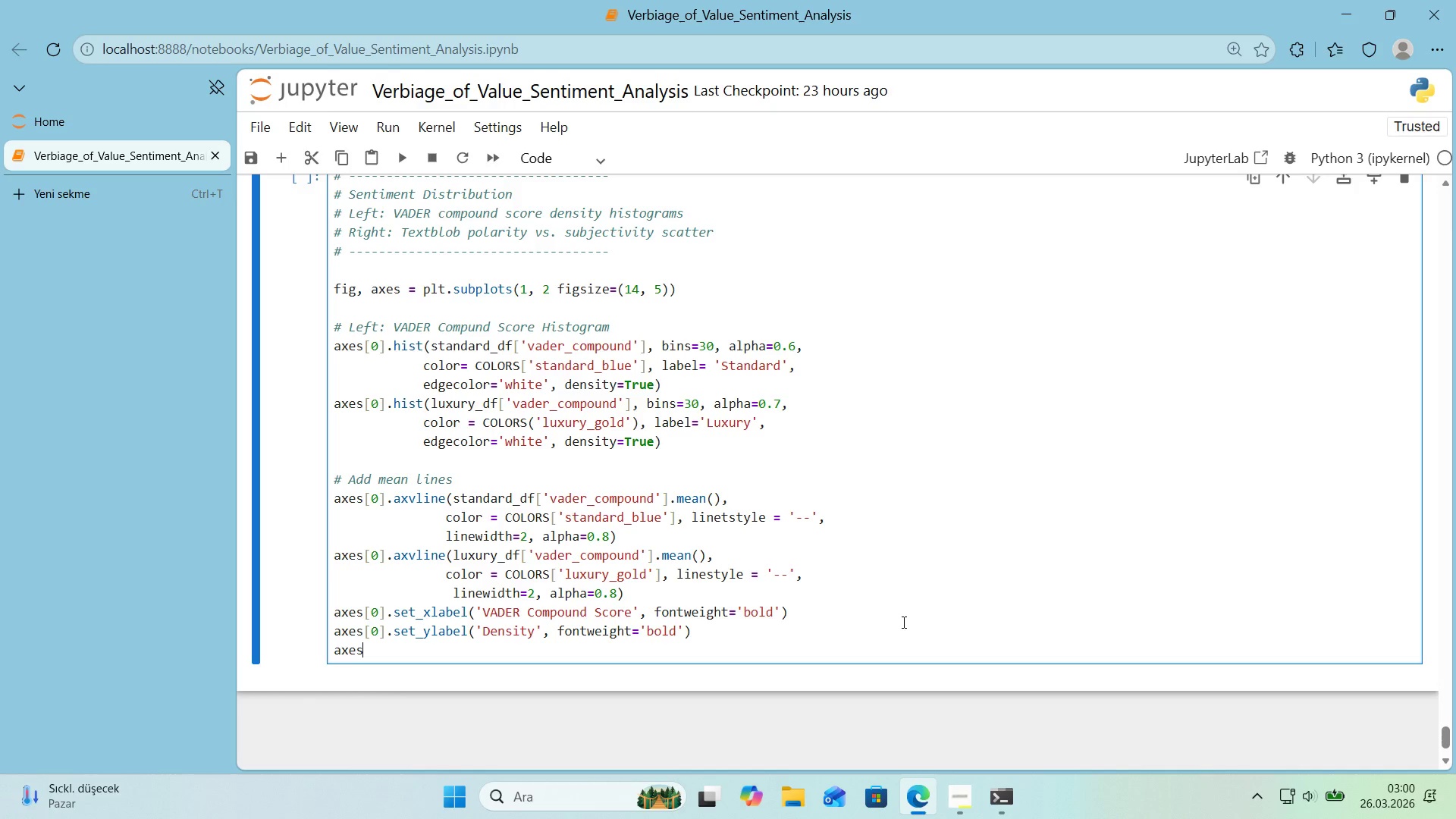 
key(Alt+Control+8)
 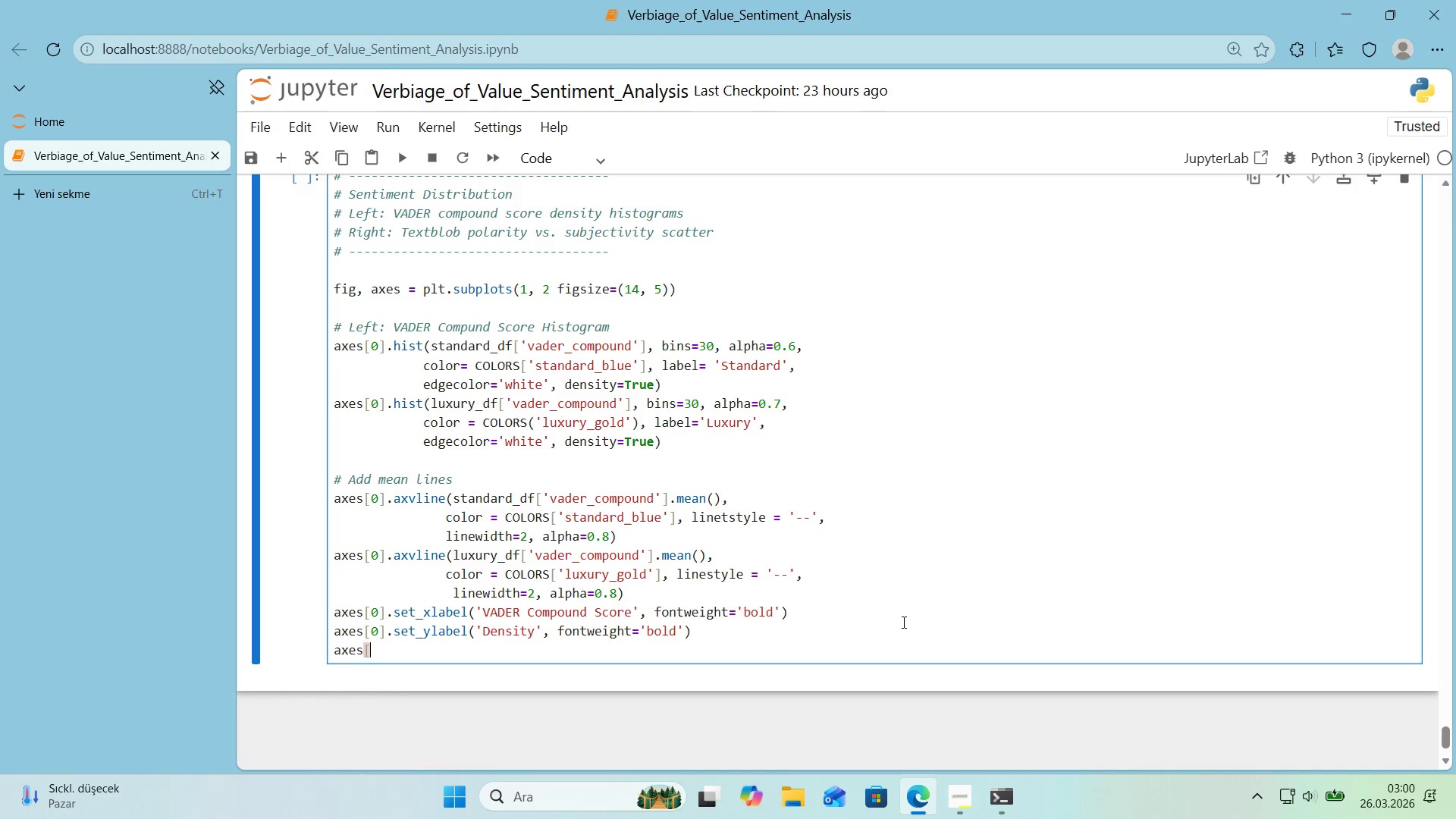 
key(Alt+Control+9)
 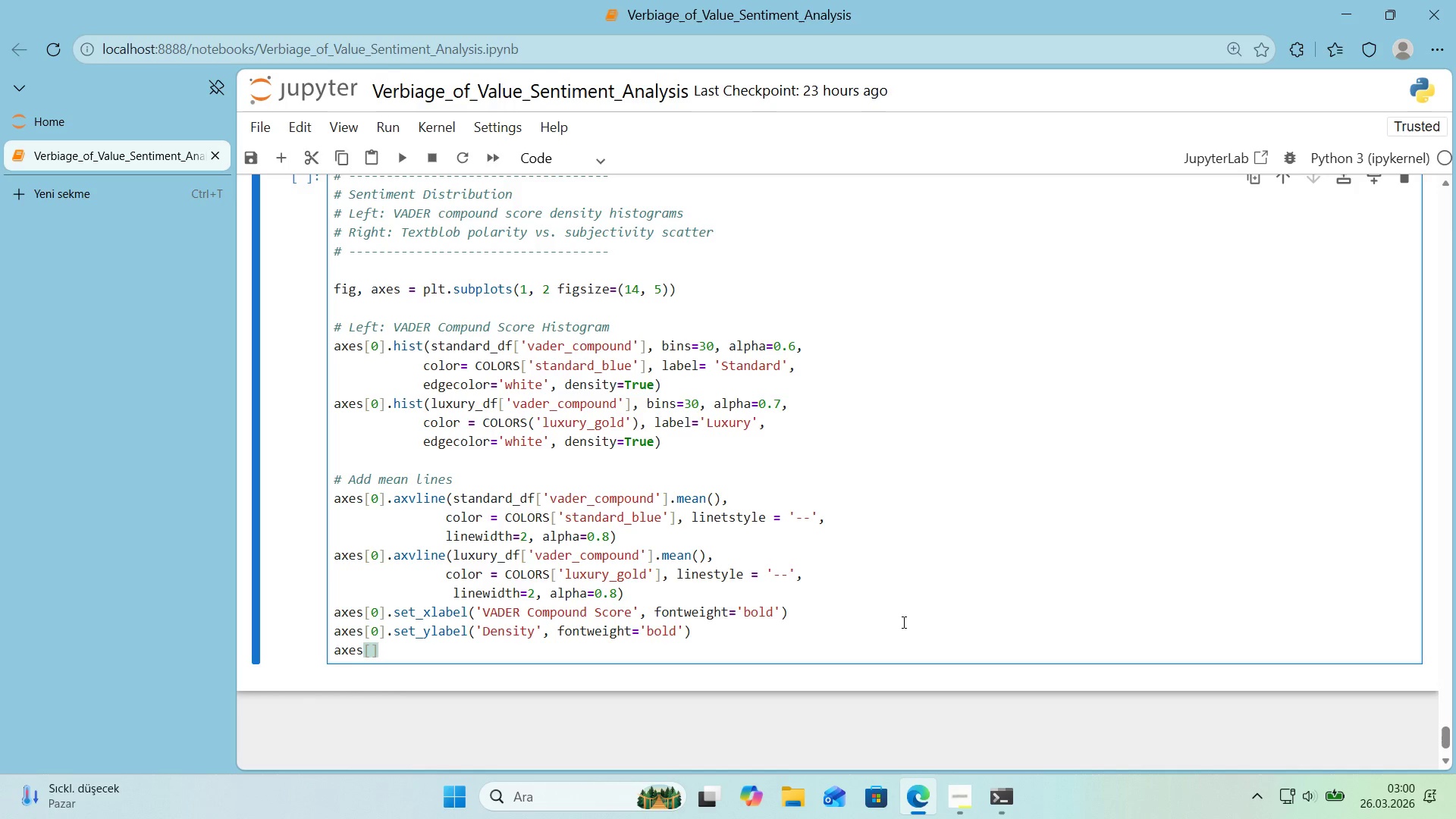 
key(ArrowLeft)
 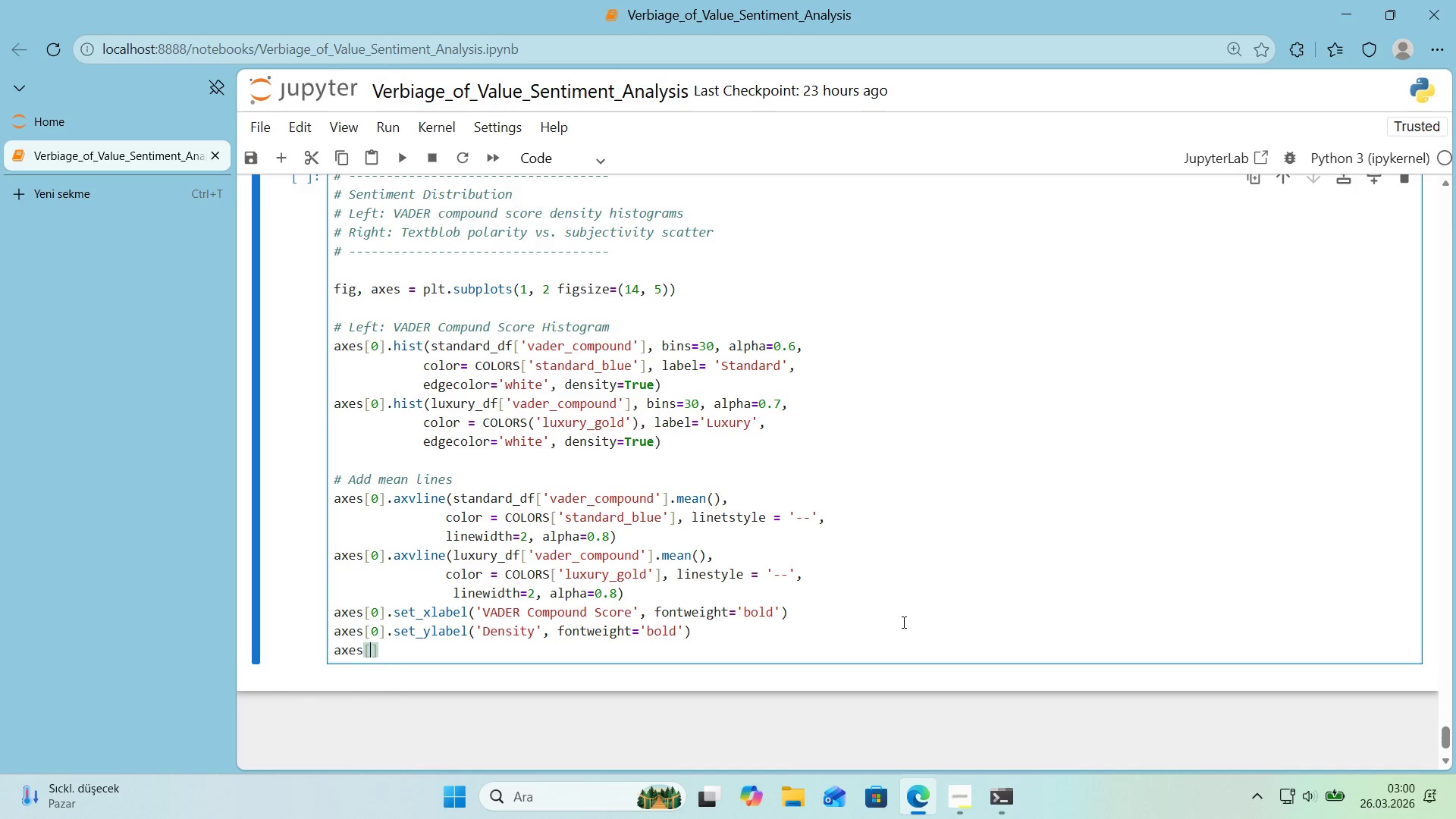 
key(Numpad0)
 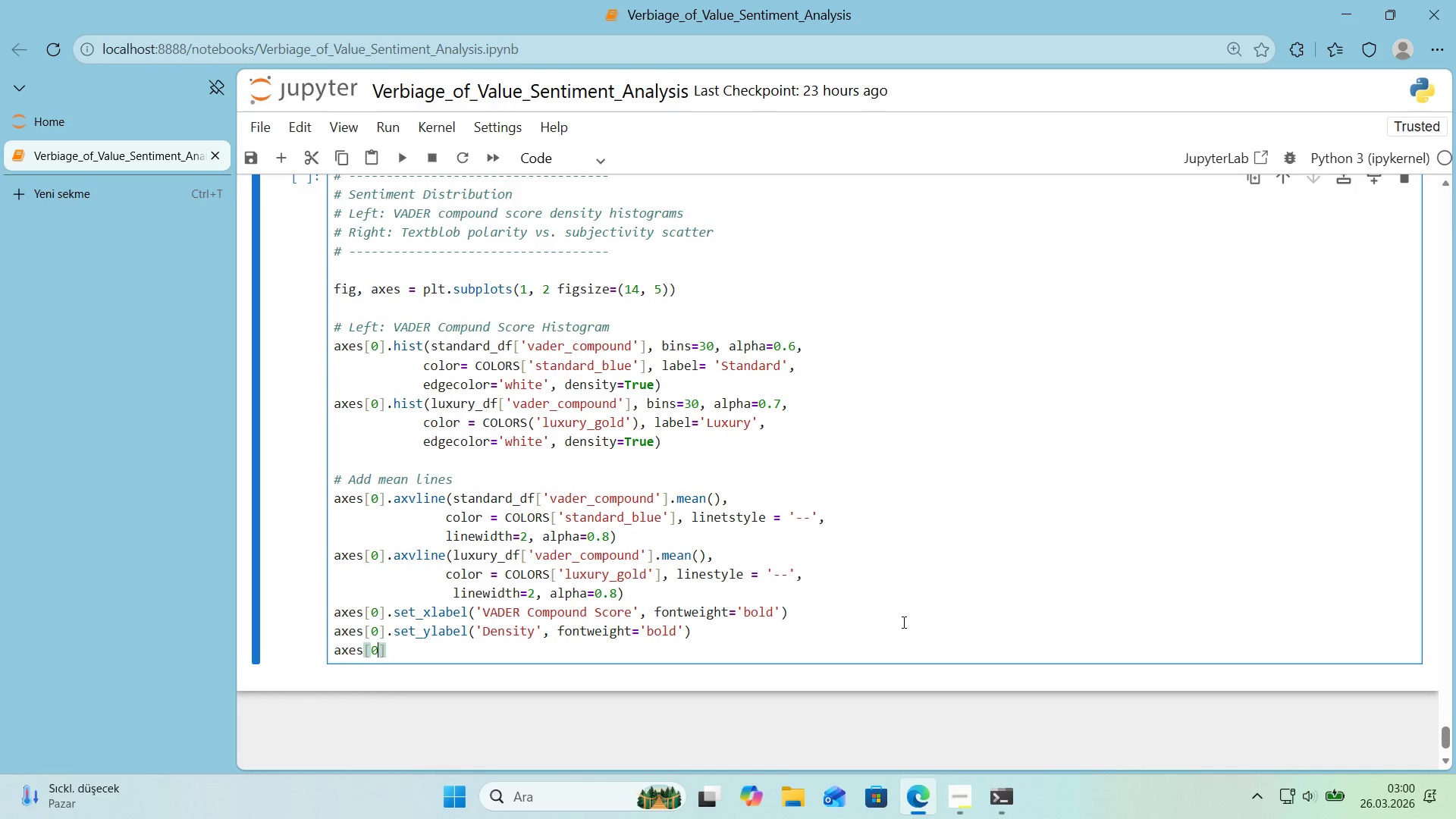 
key(ArrowRight)
 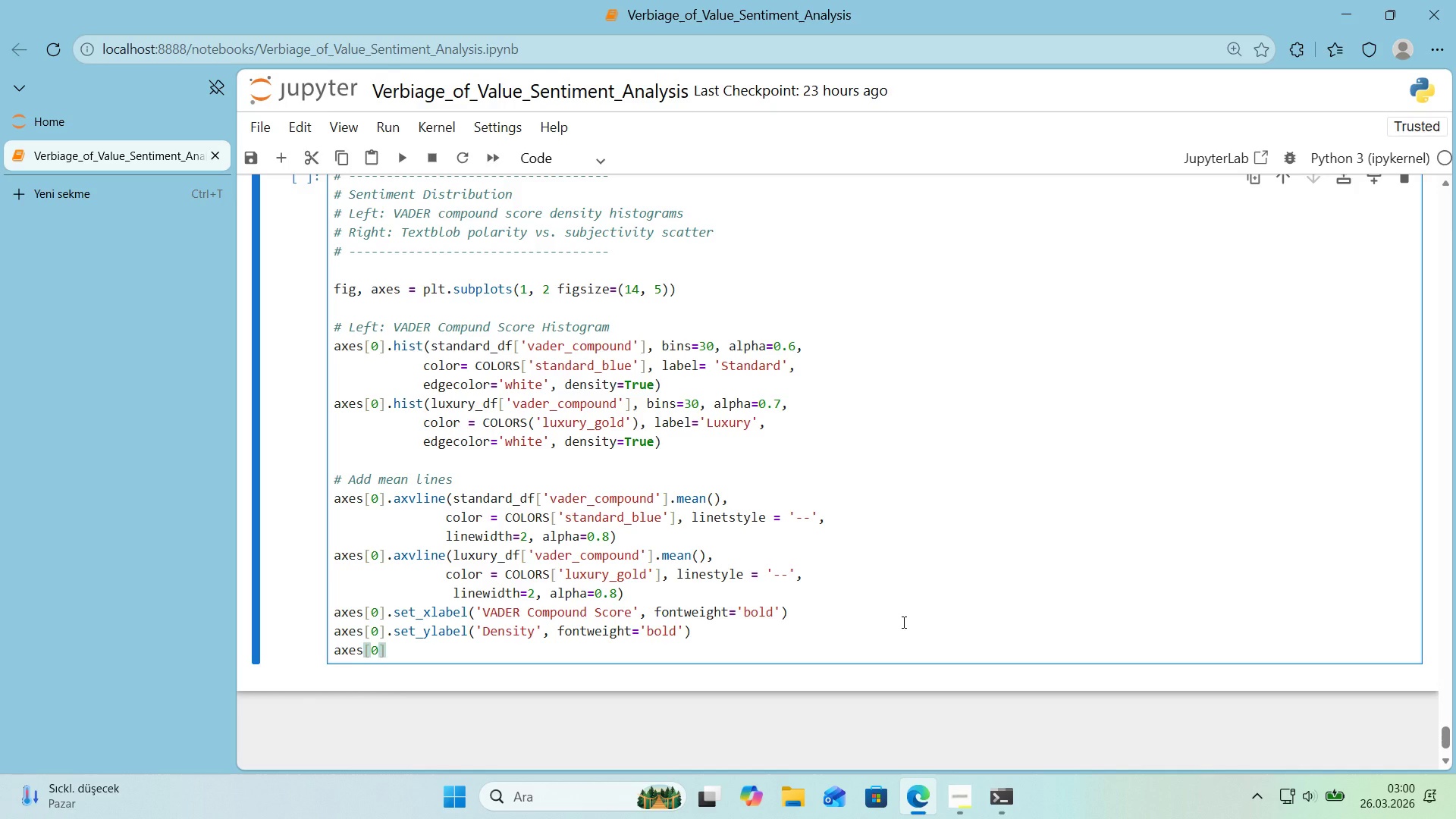 
type(.set_t'tle*()
 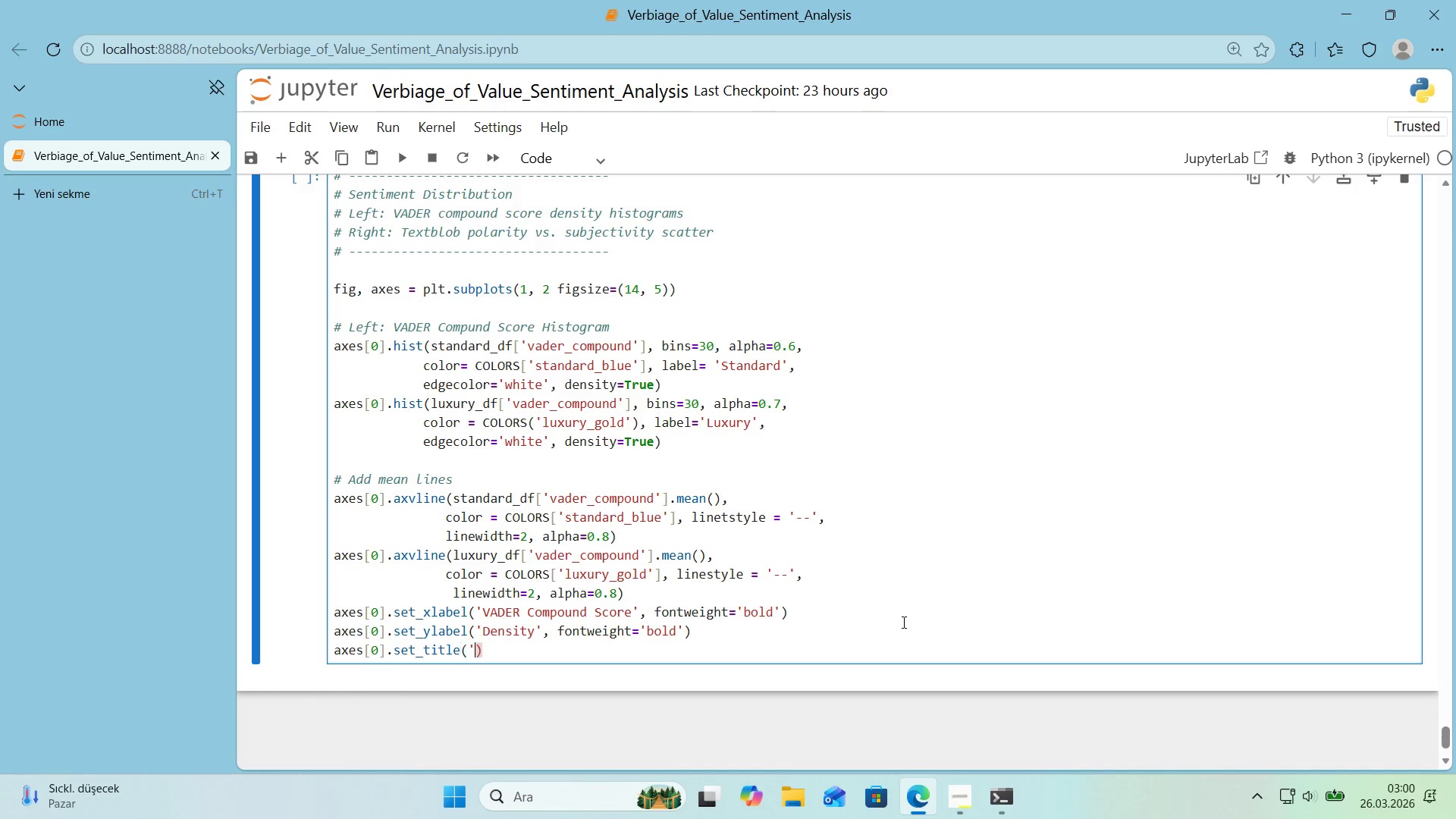 
 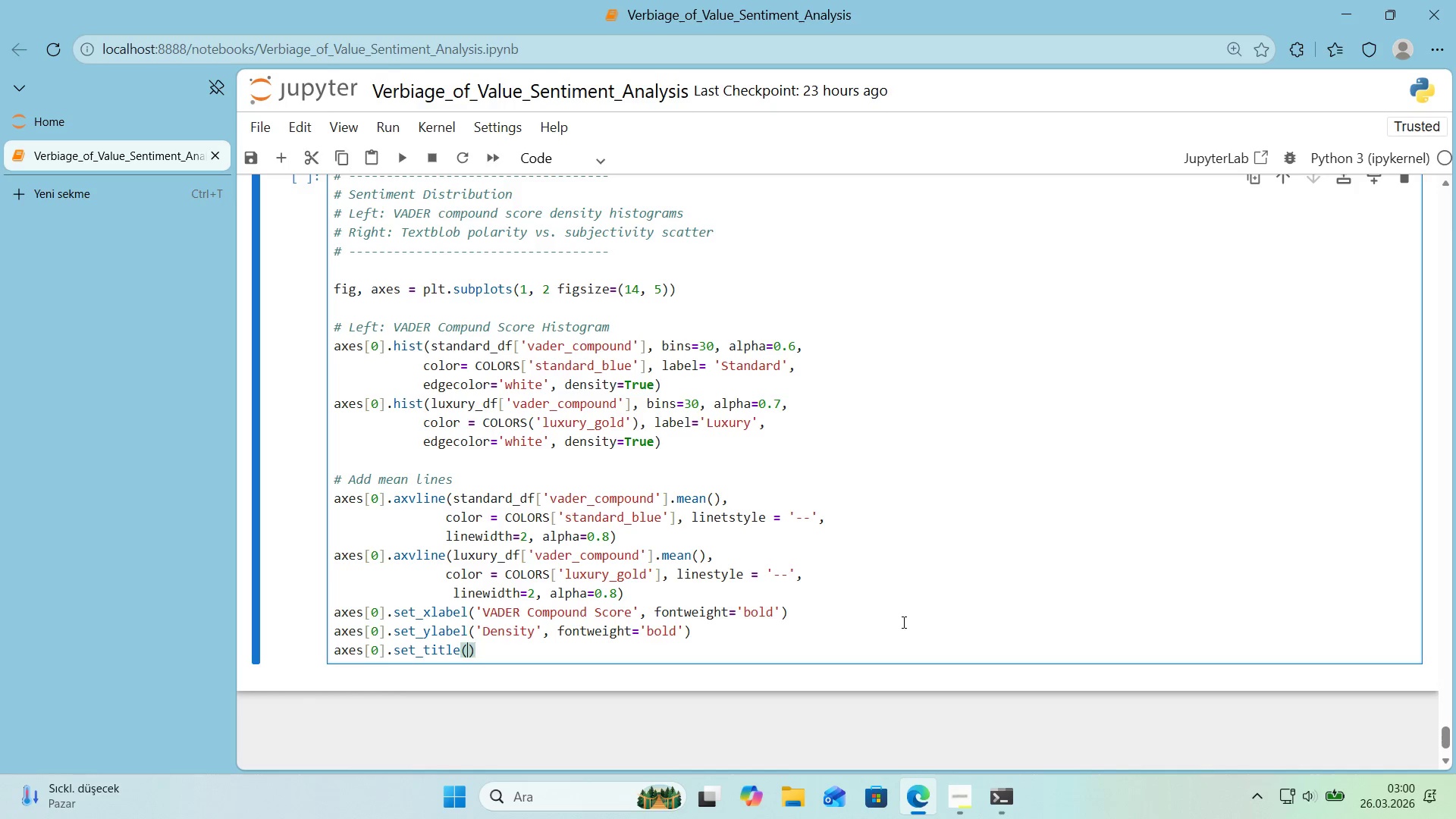 
key(ArrowLeft)
 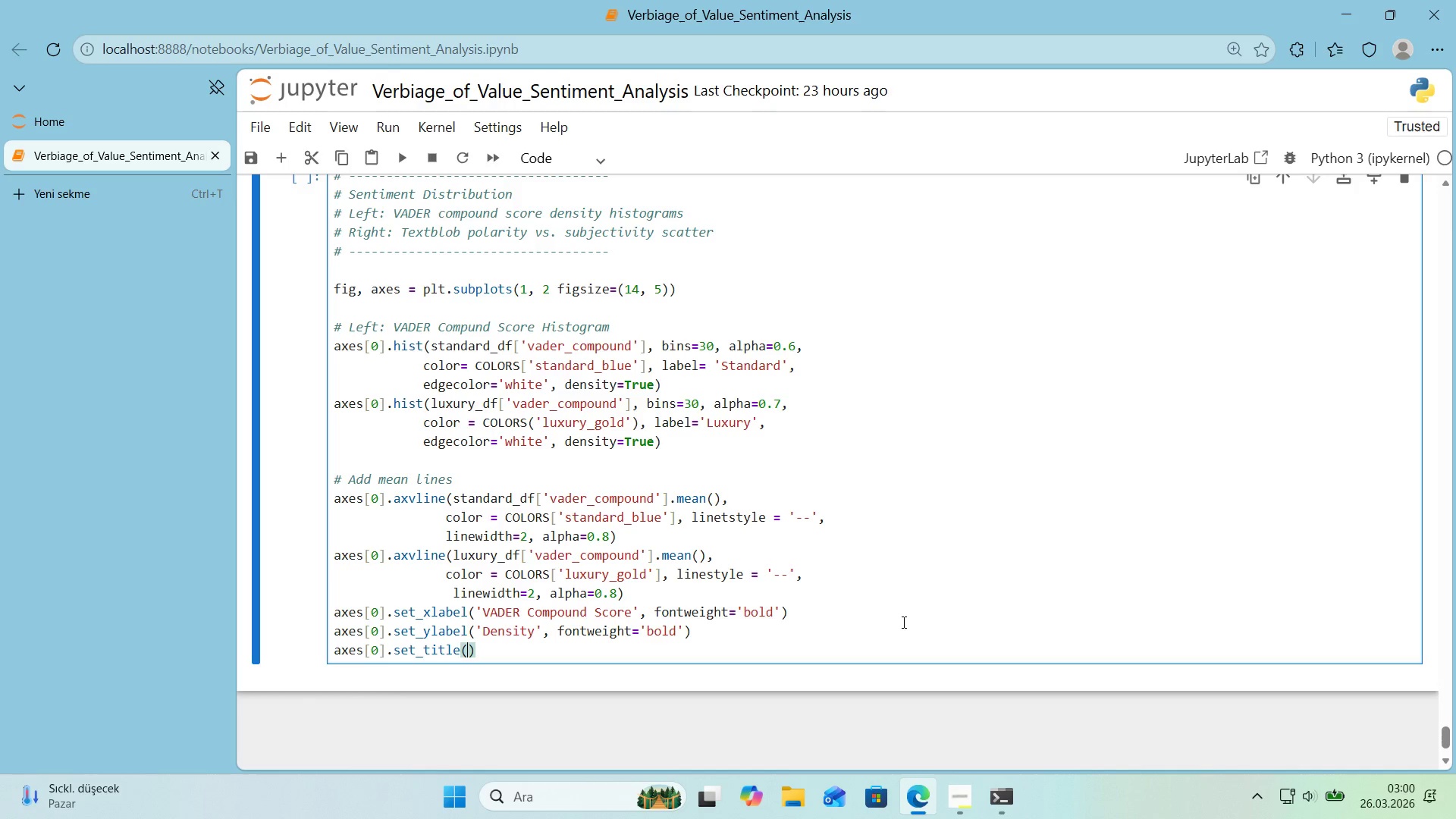 
type(@@)
 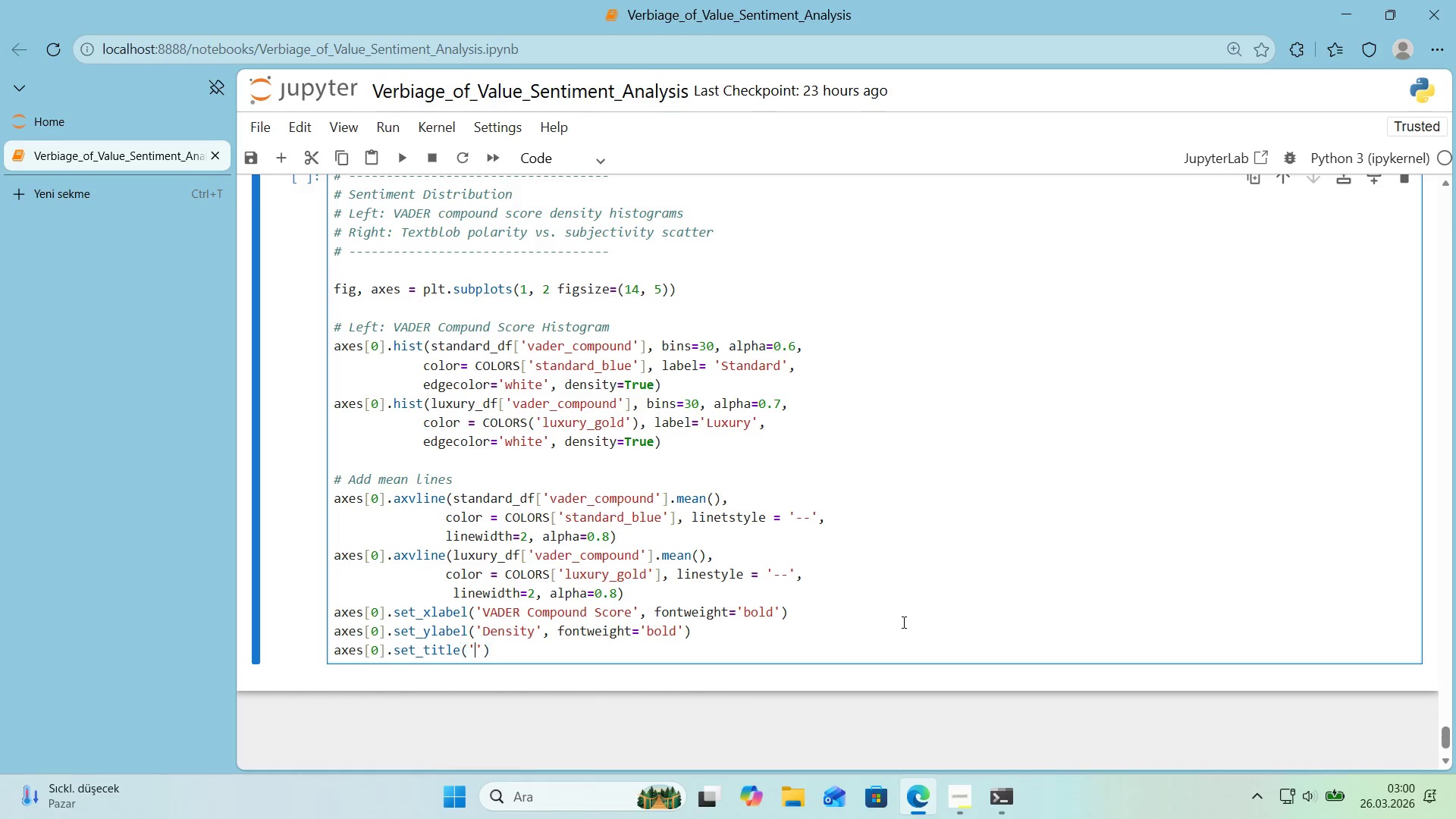 
key(ArrowLeft)
 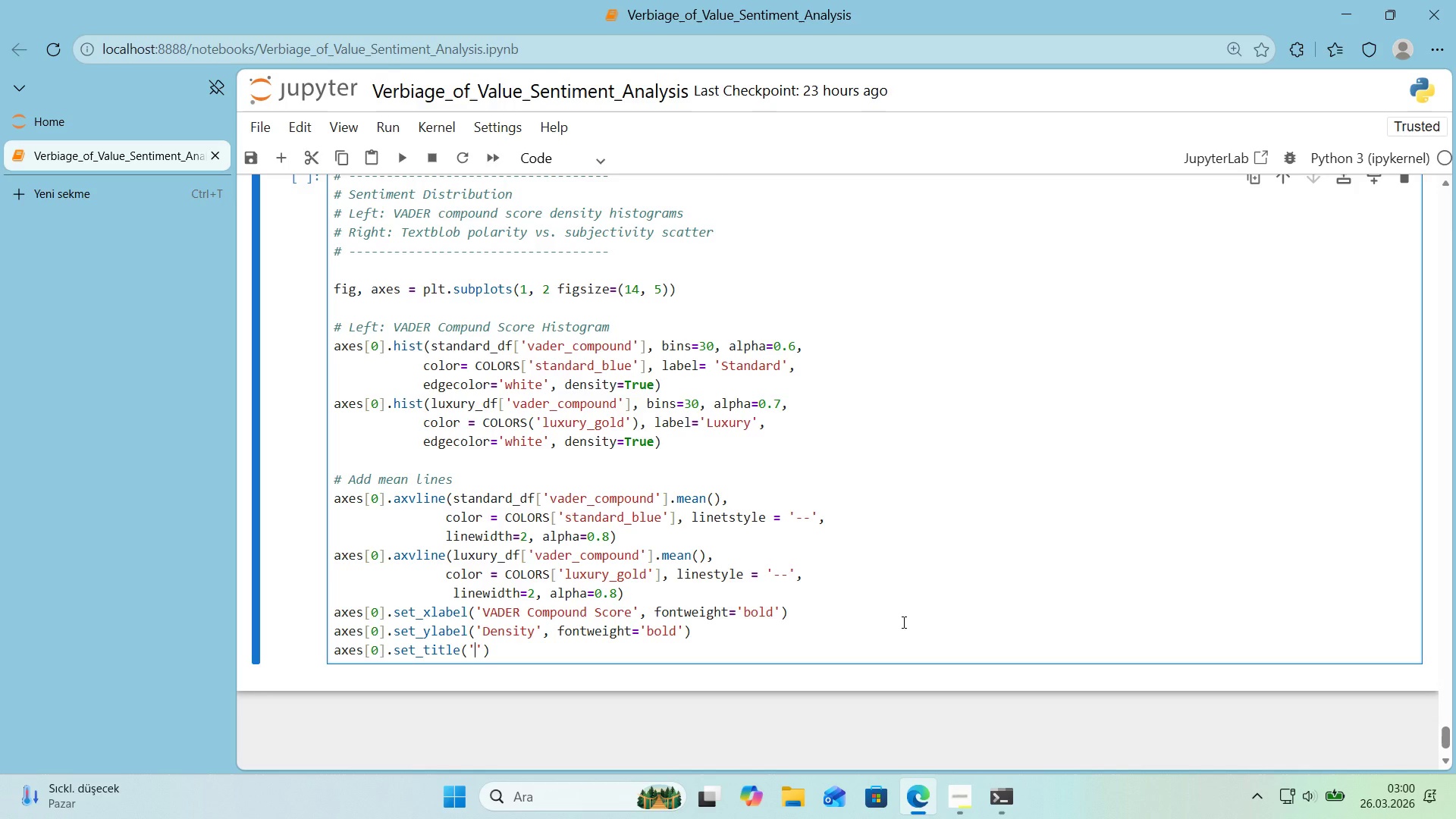 
type(VADER Sent'ment Ds)
key(Backspace)
type('str'but'on)
 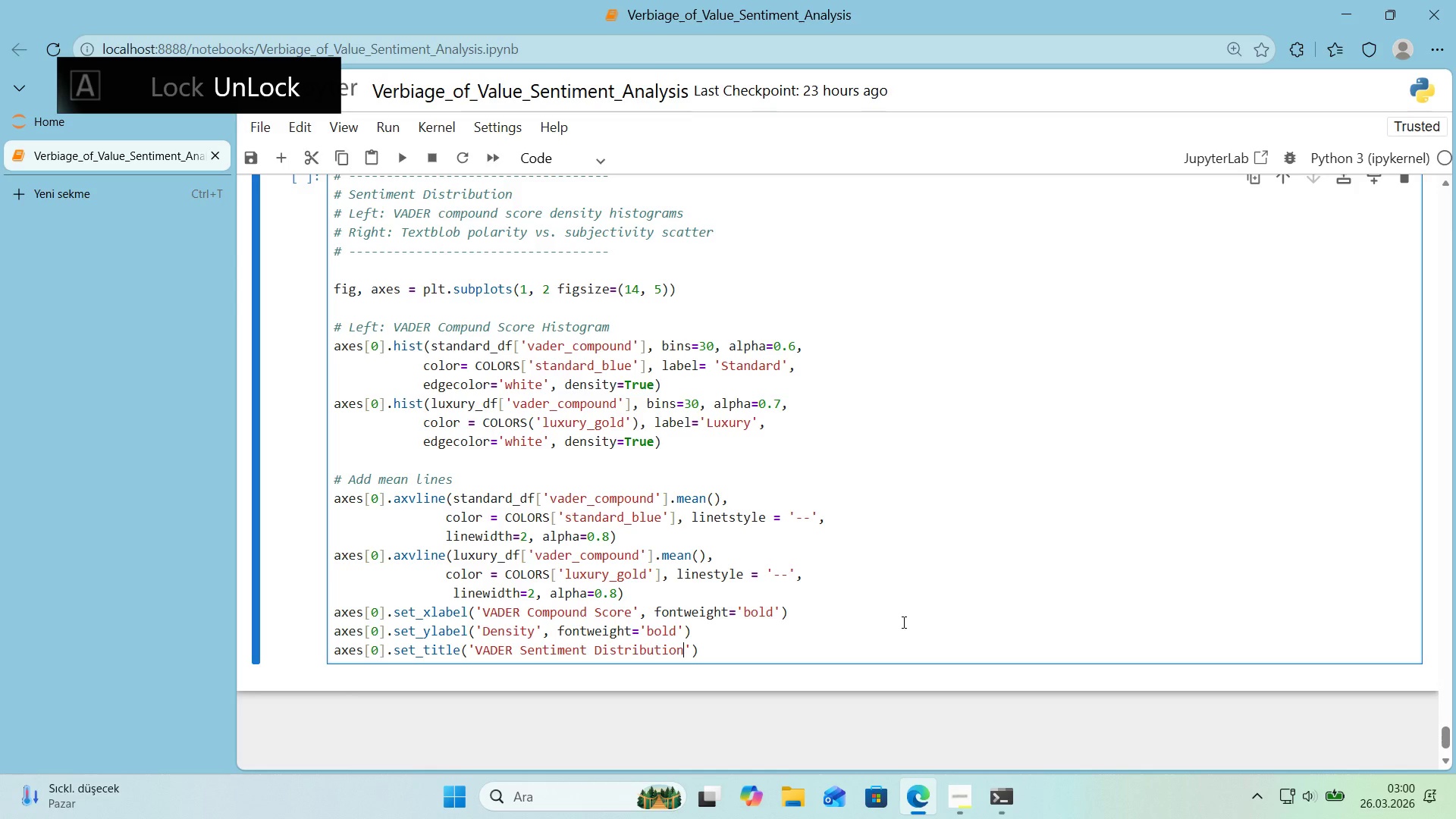 
key(ArrowRight)
 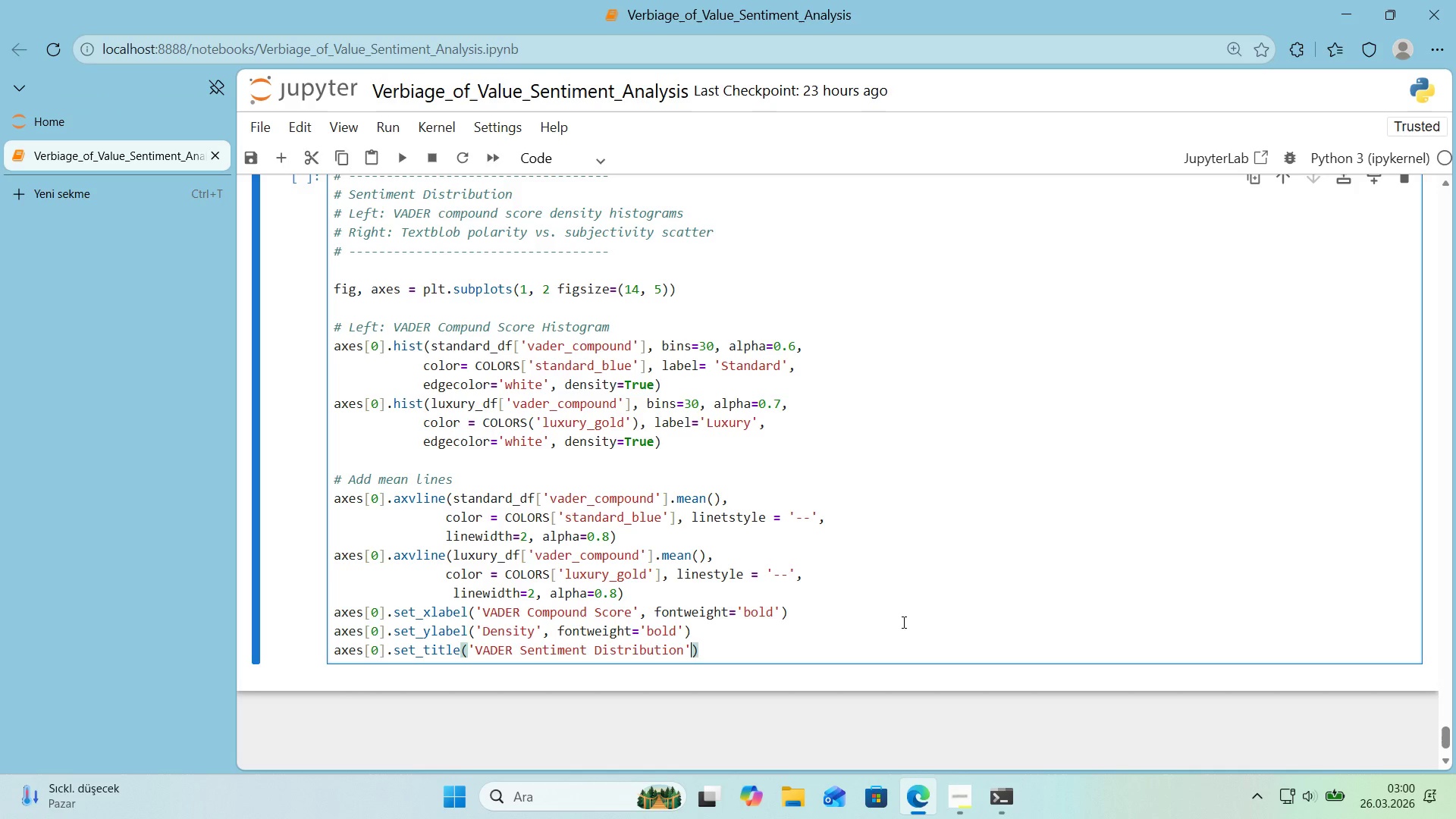 
type(, fontwe'ght)@@)
 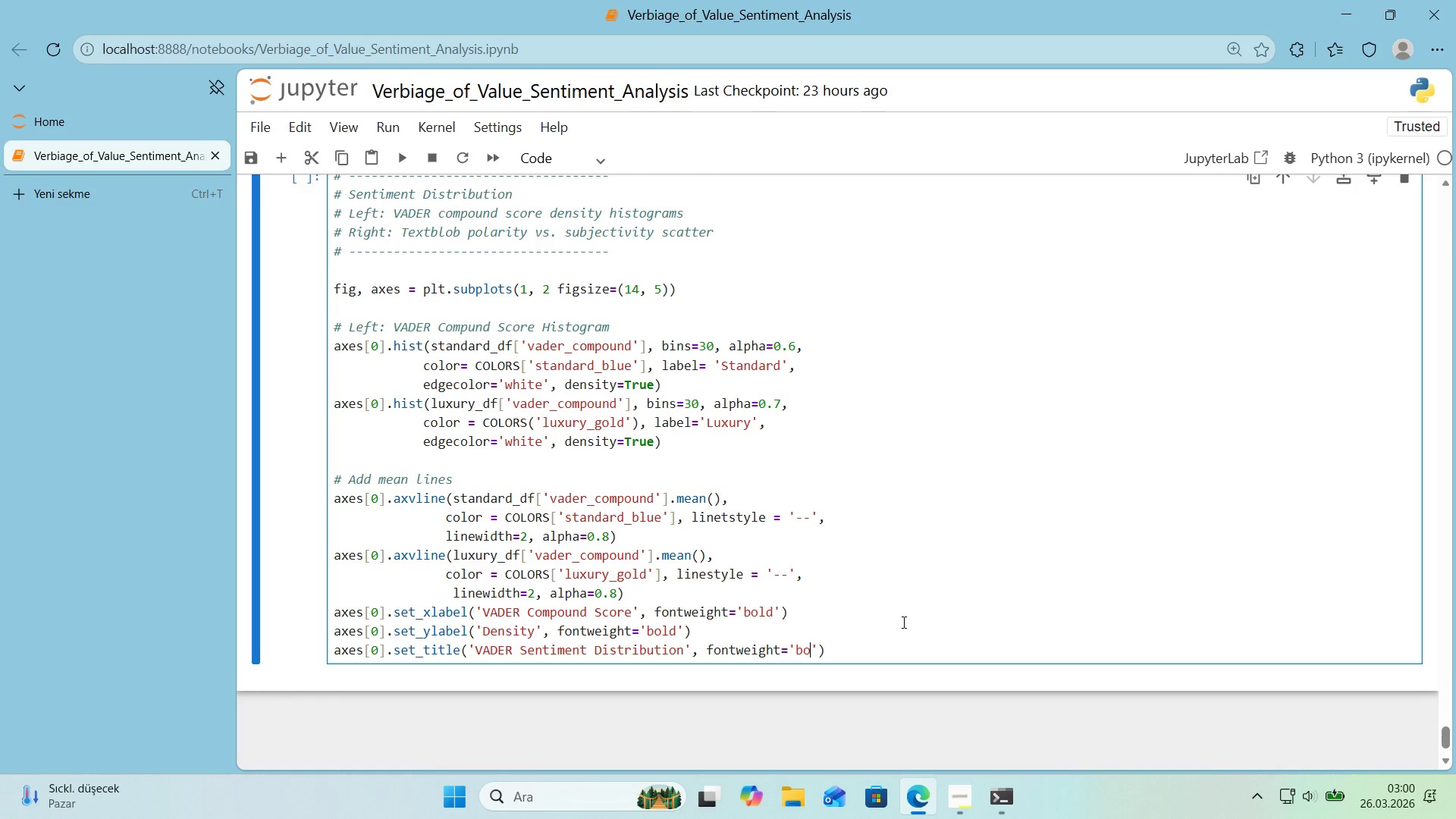 
 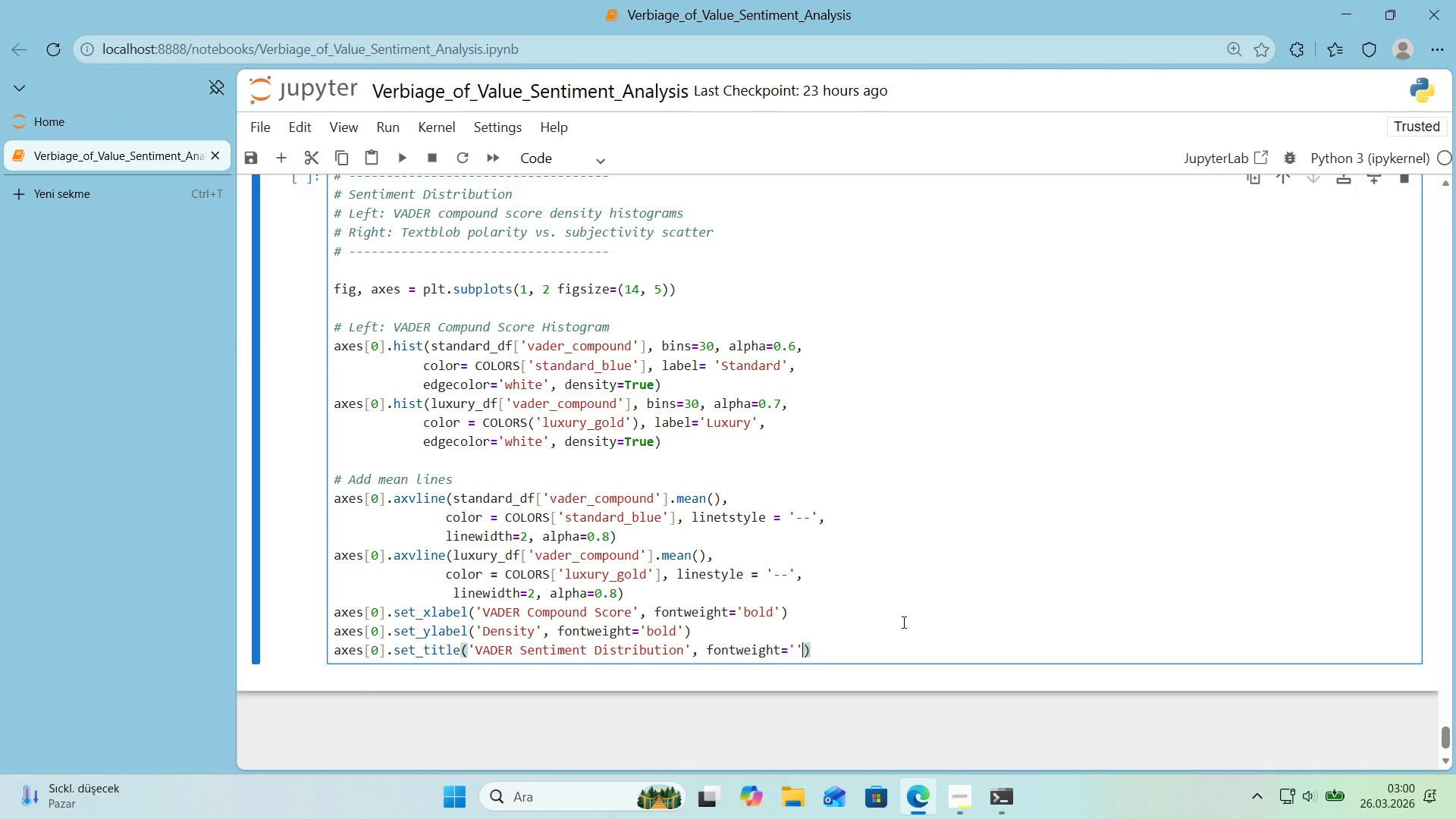 
key(ArrowLeft)
 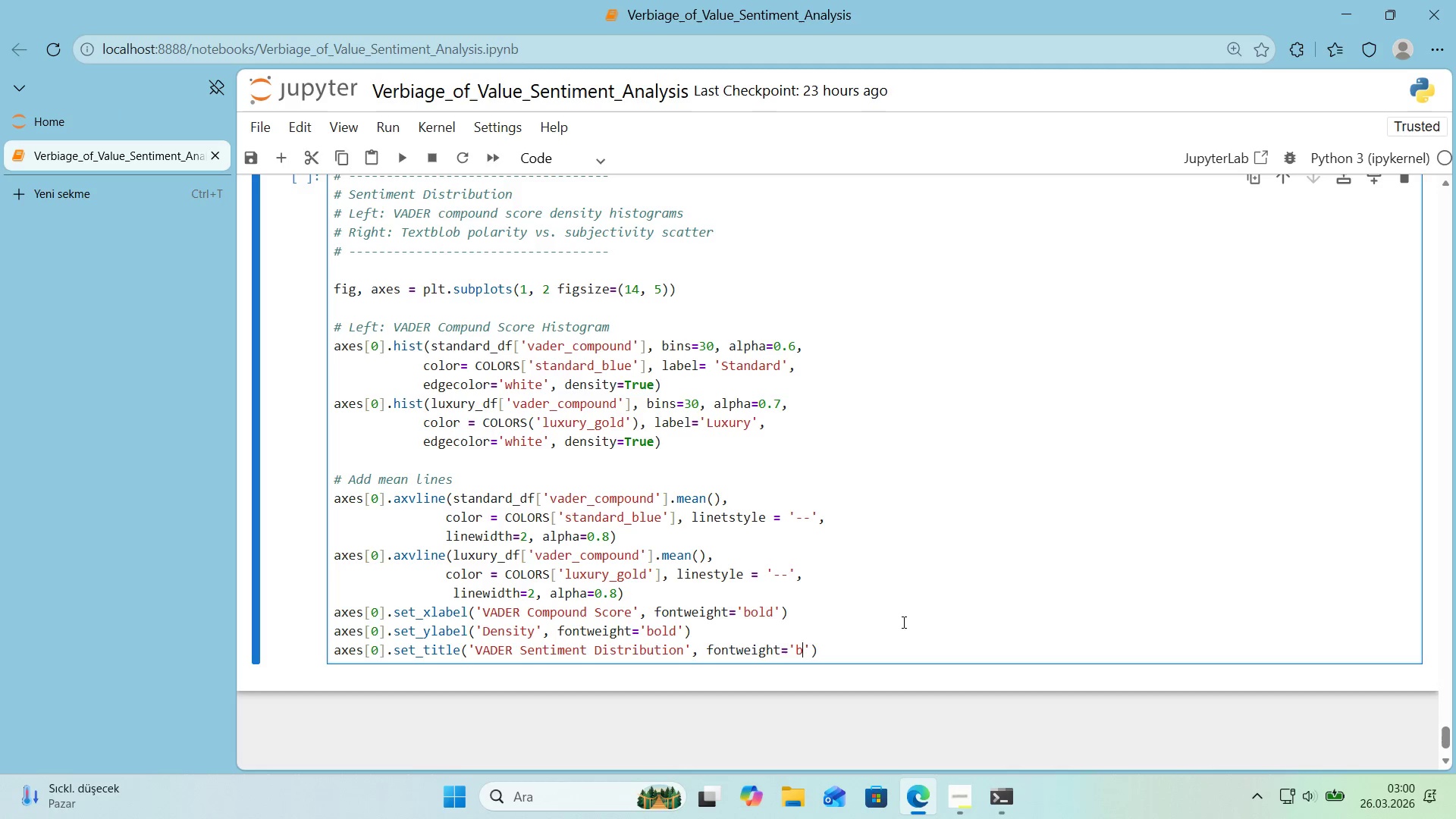 
type(bold)
 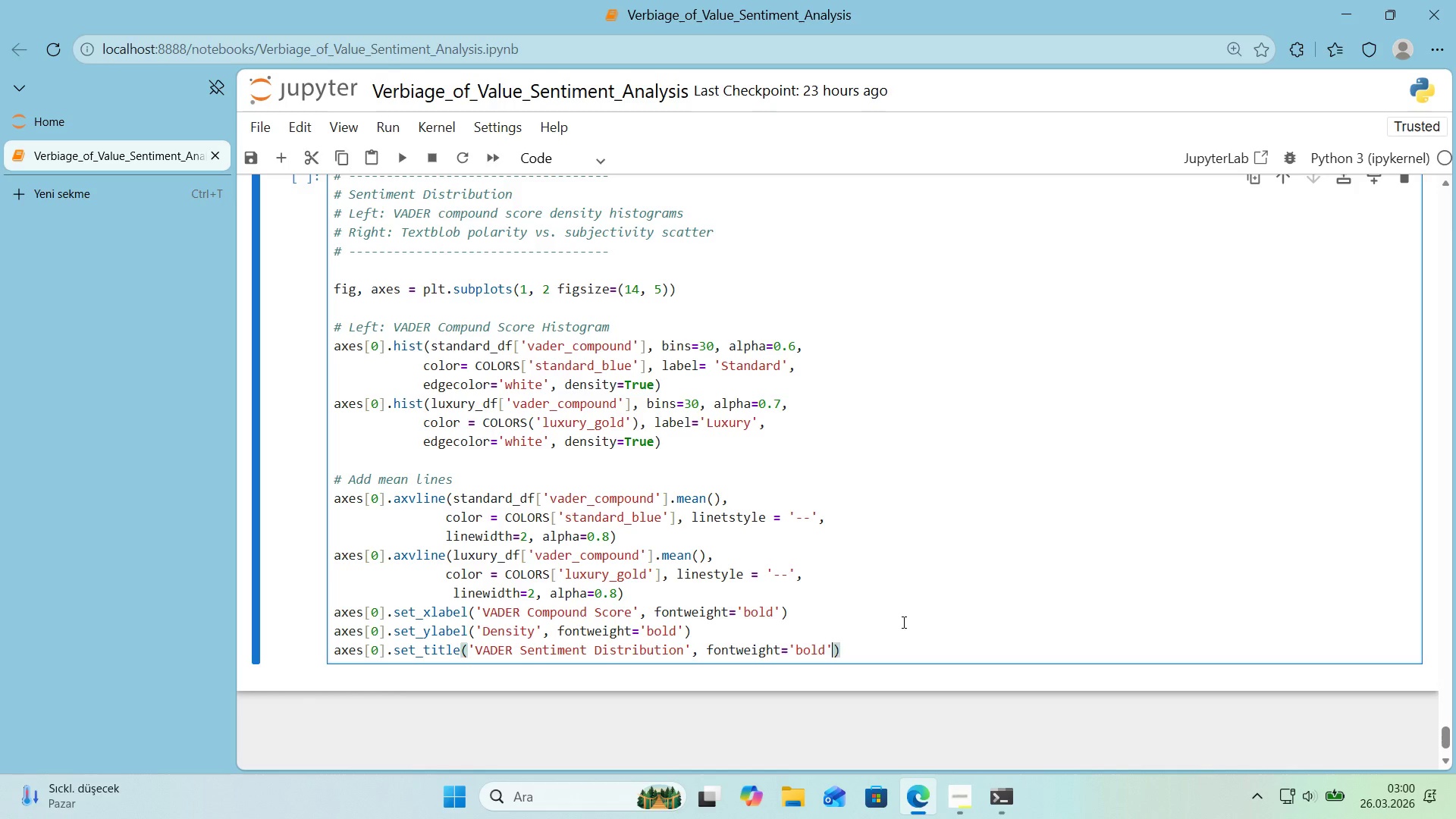 
key(ArrowRight)
 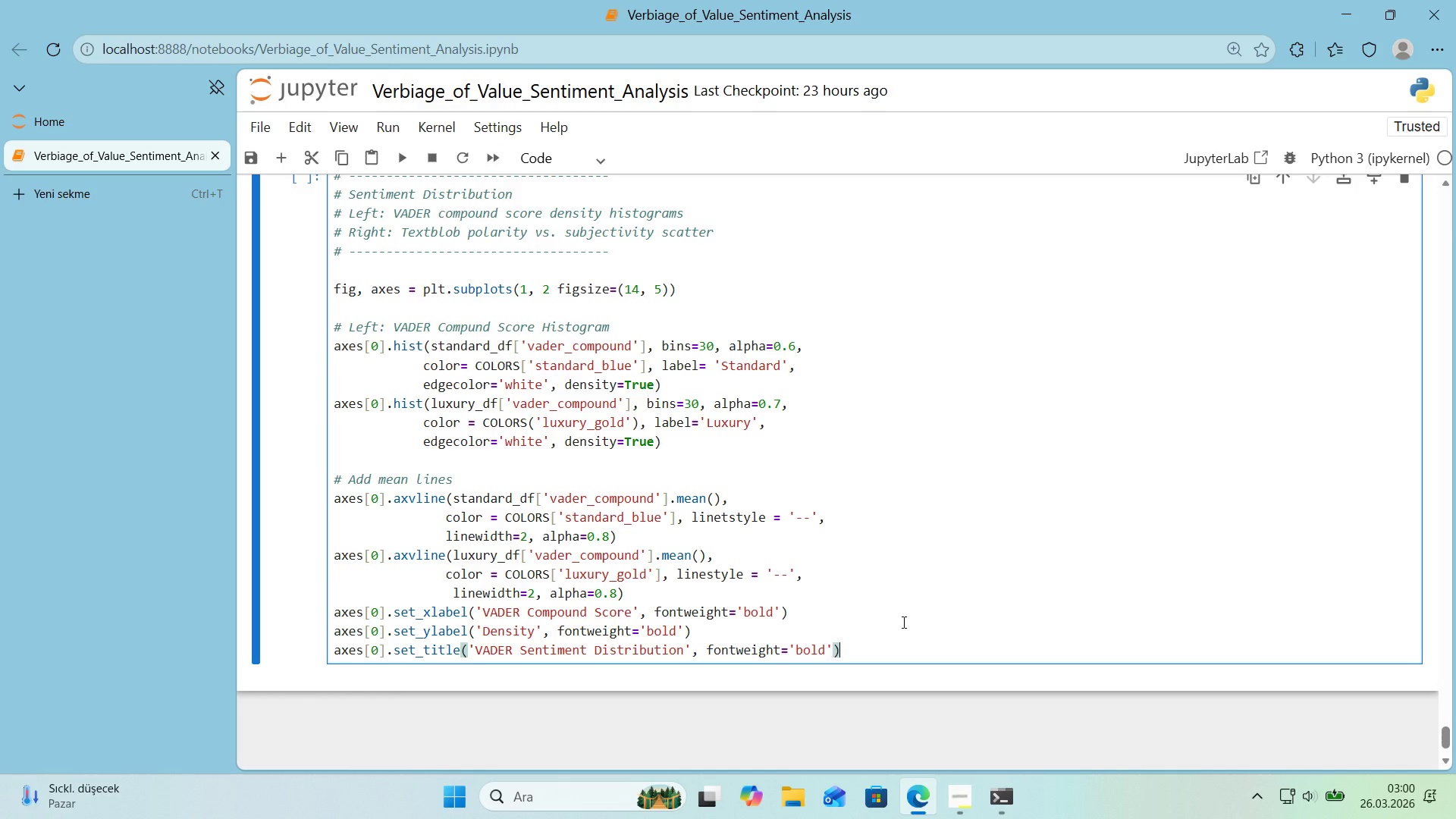 
key(ArrowRight)
 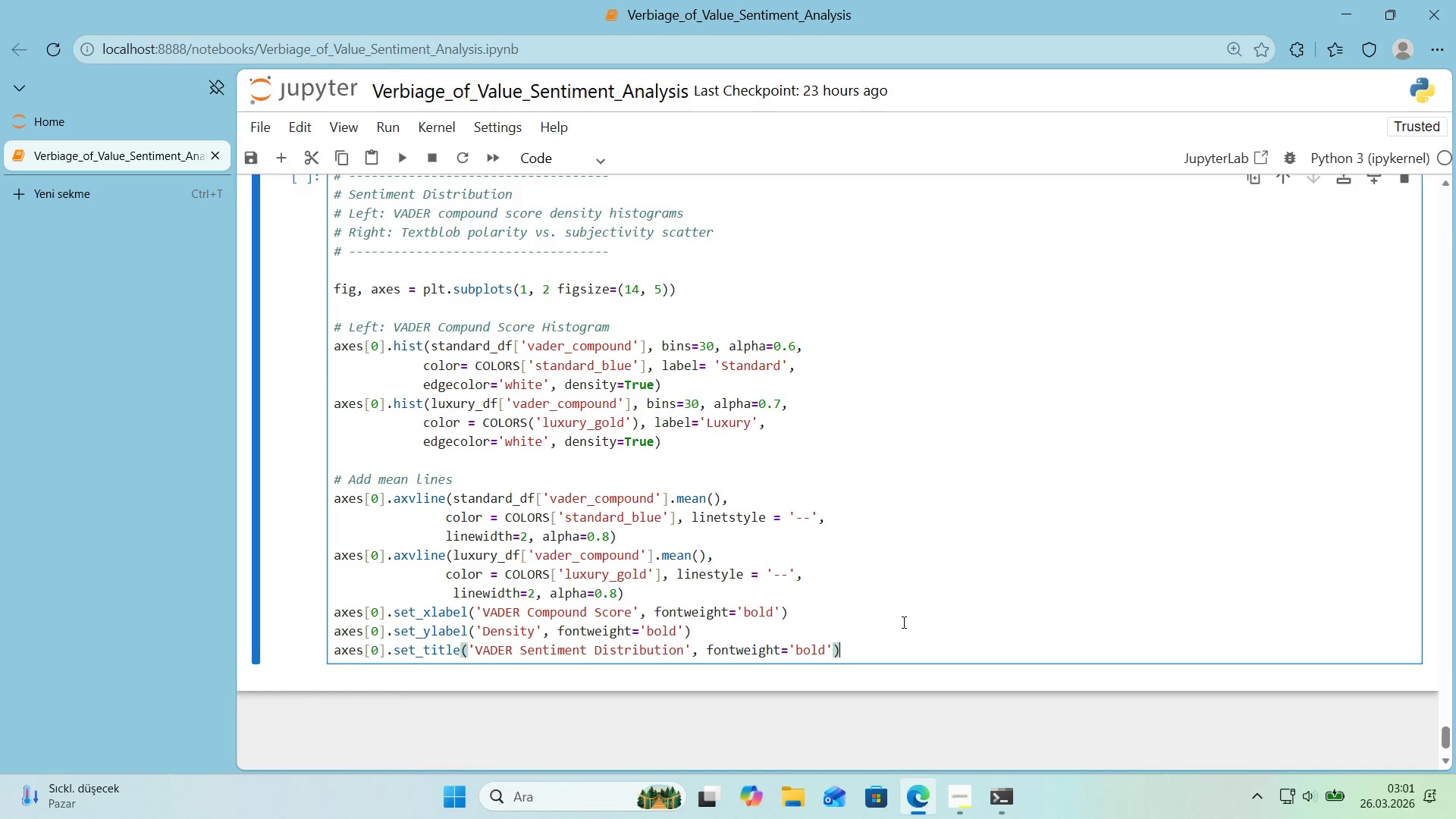 
key(ArrowLeft)
 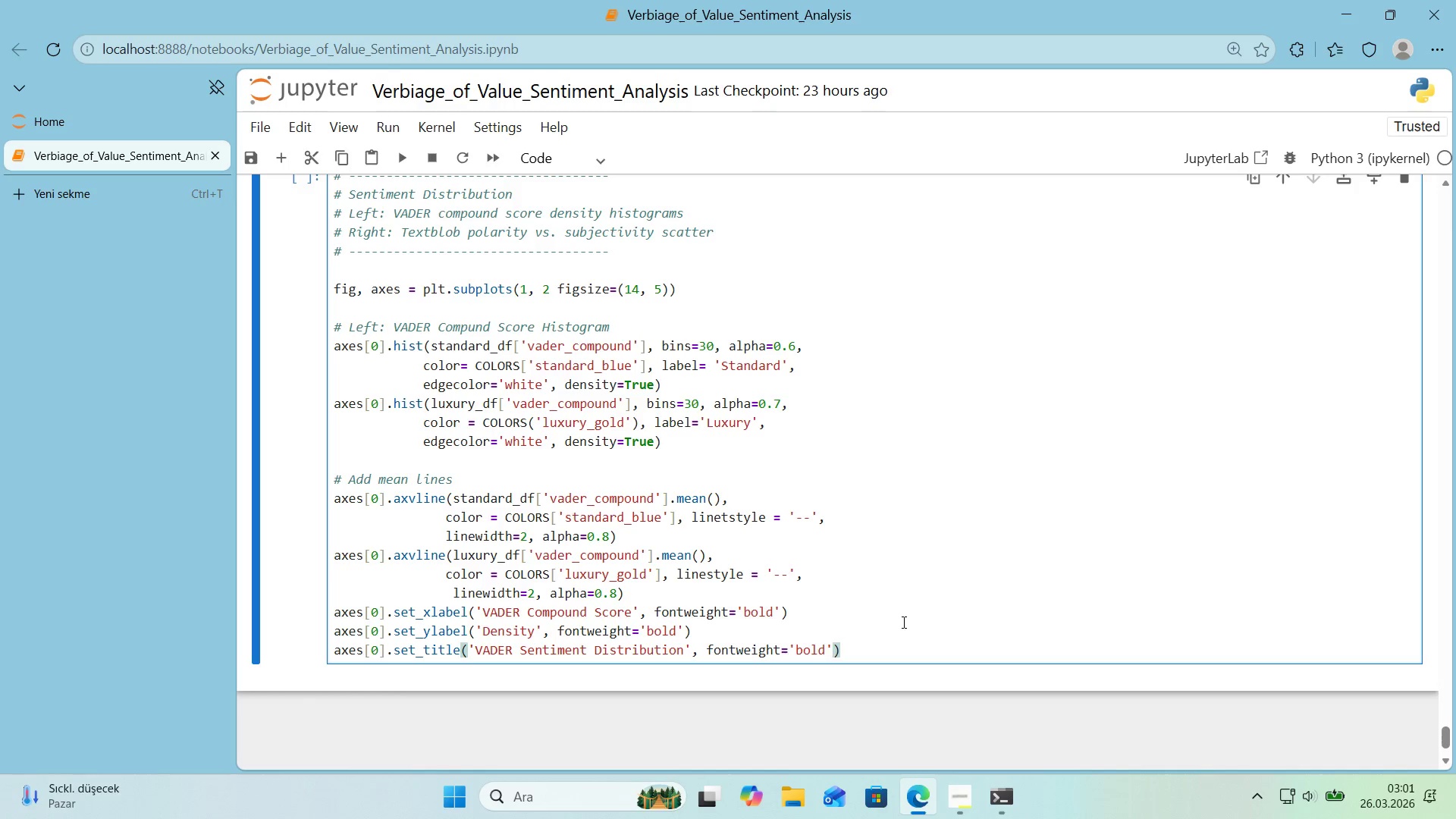 
type(, fonts'ze)13)
 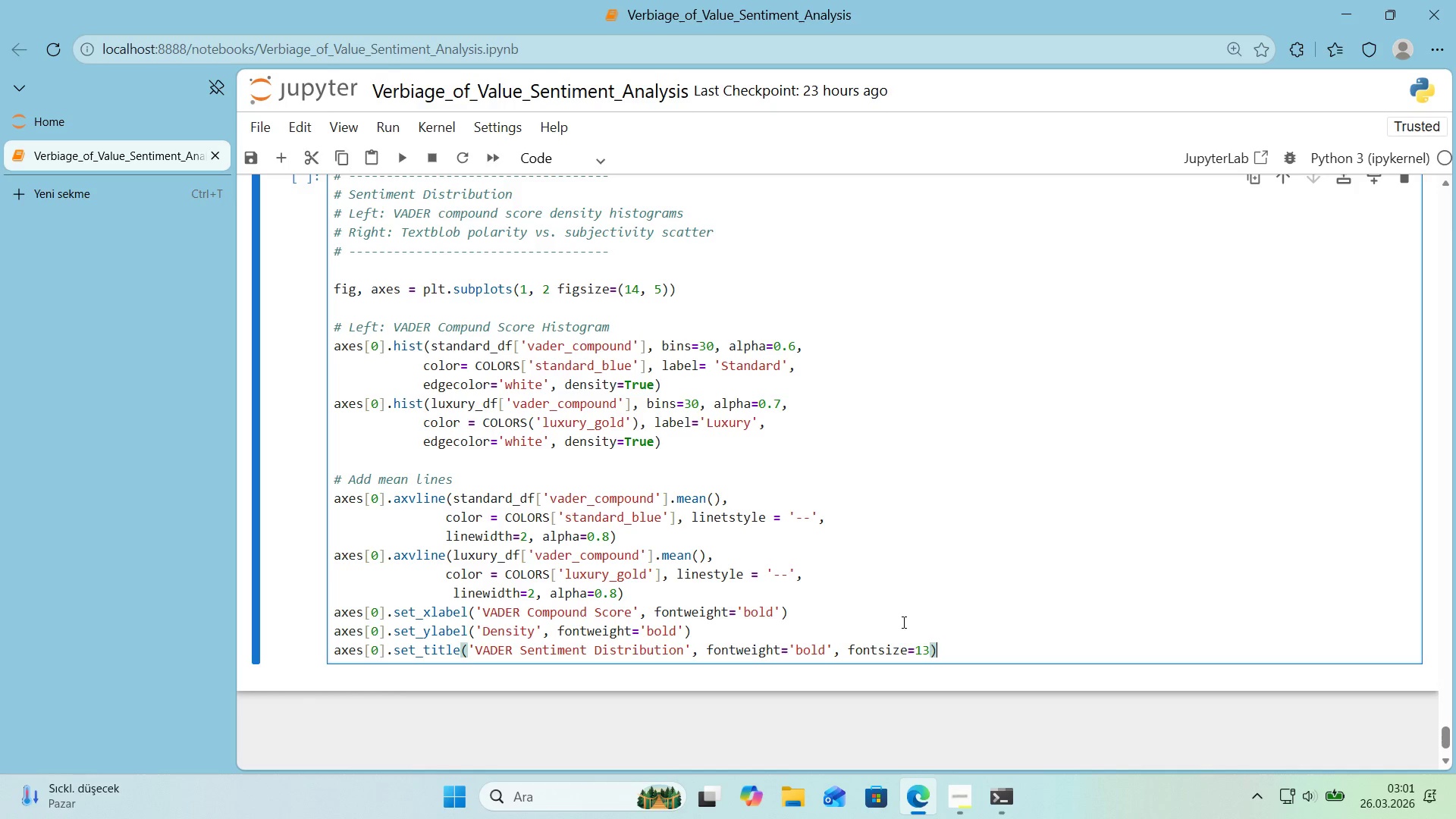 
 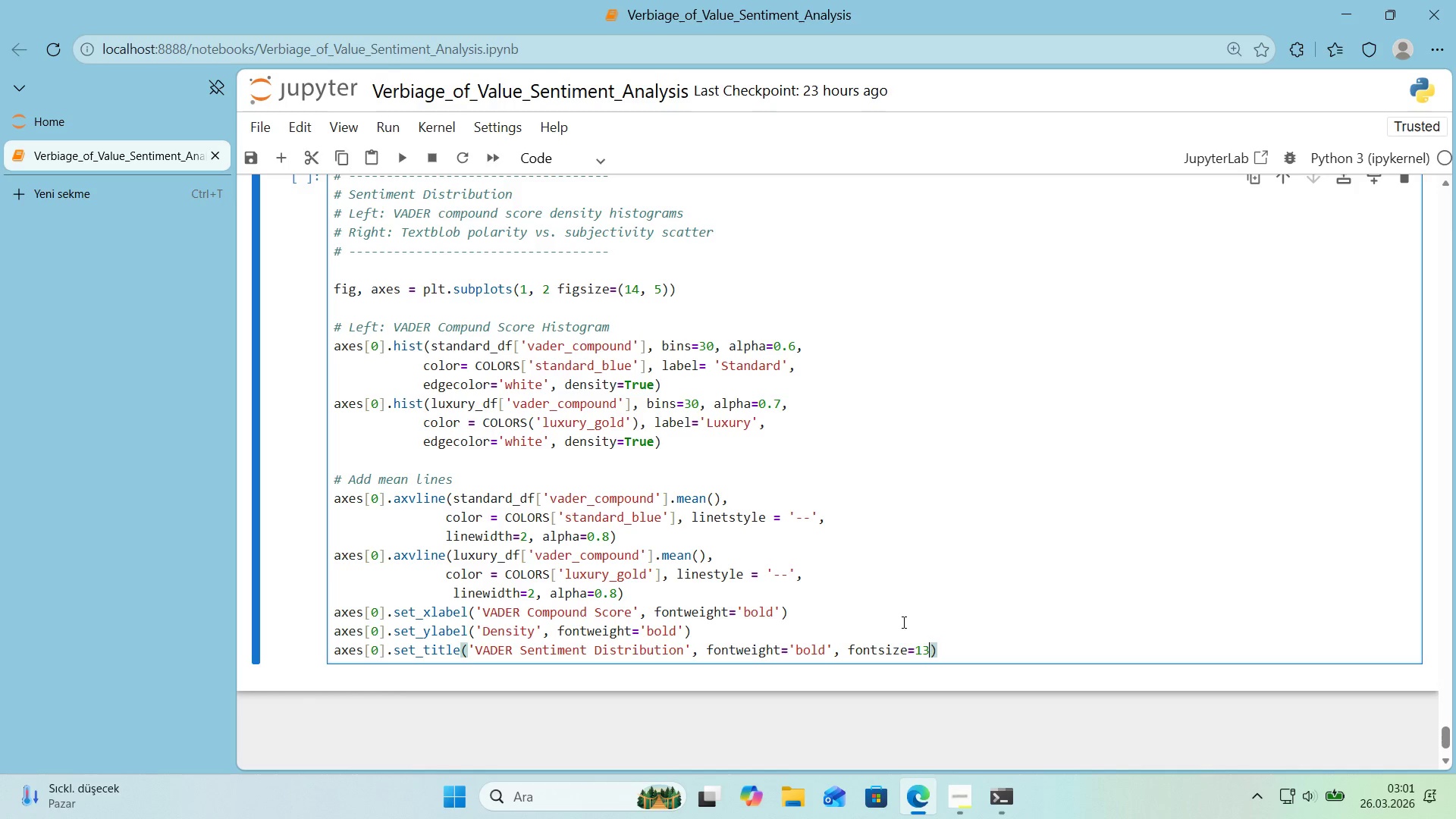 
key(ArrowRight)
 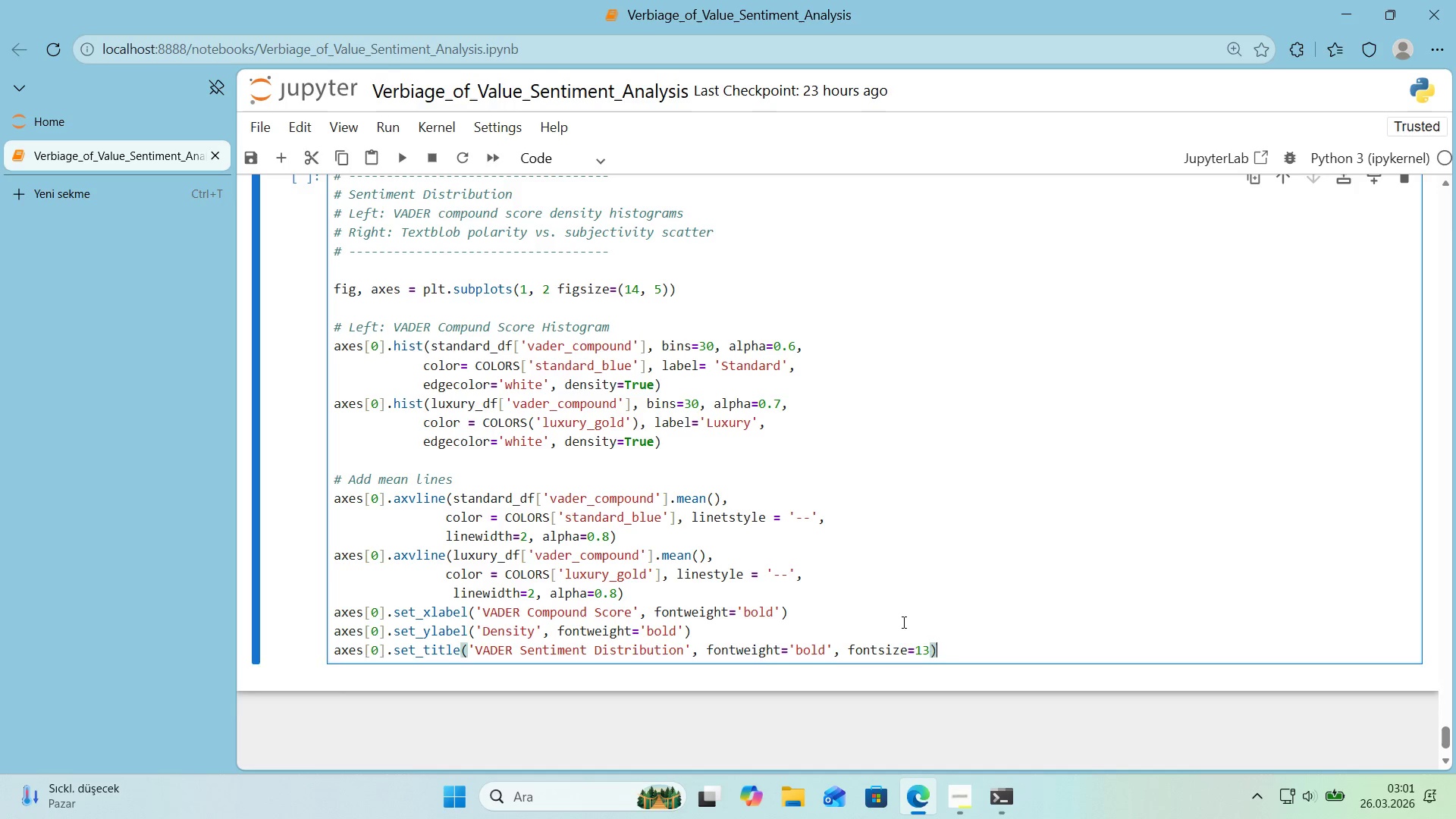 
key(Enter)
 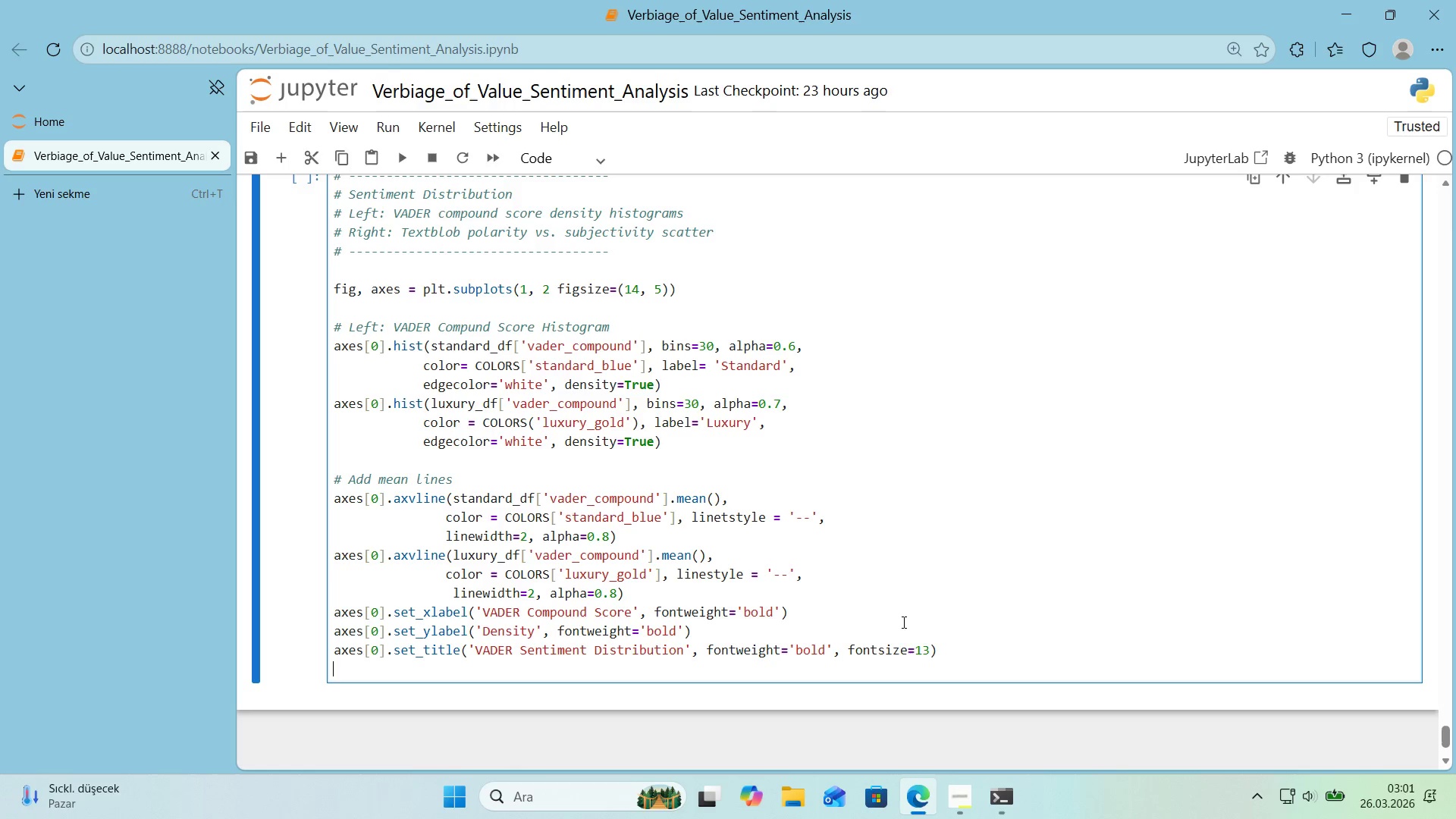 
type(axes)
 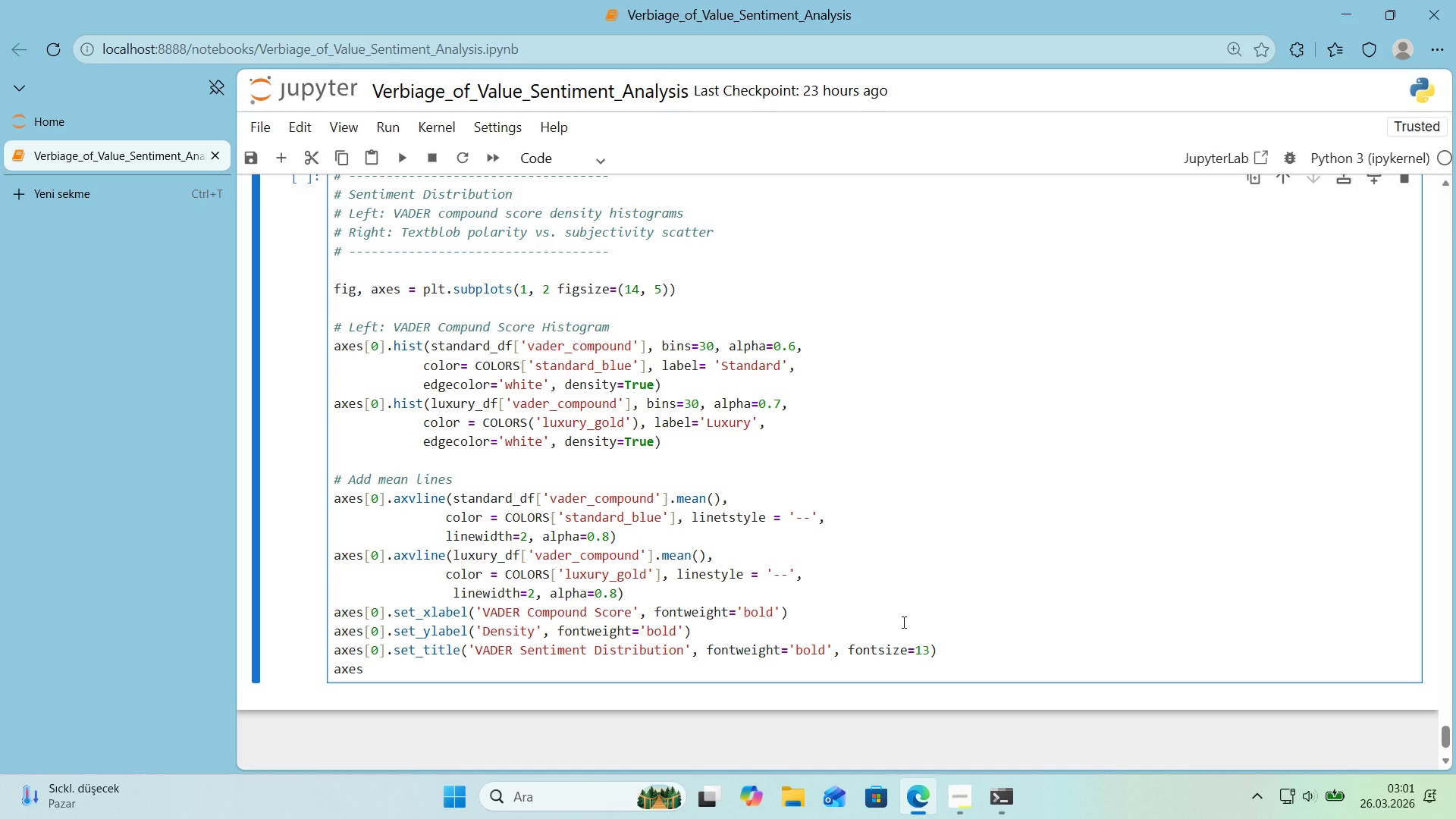 
key(Alt+Control+8)
 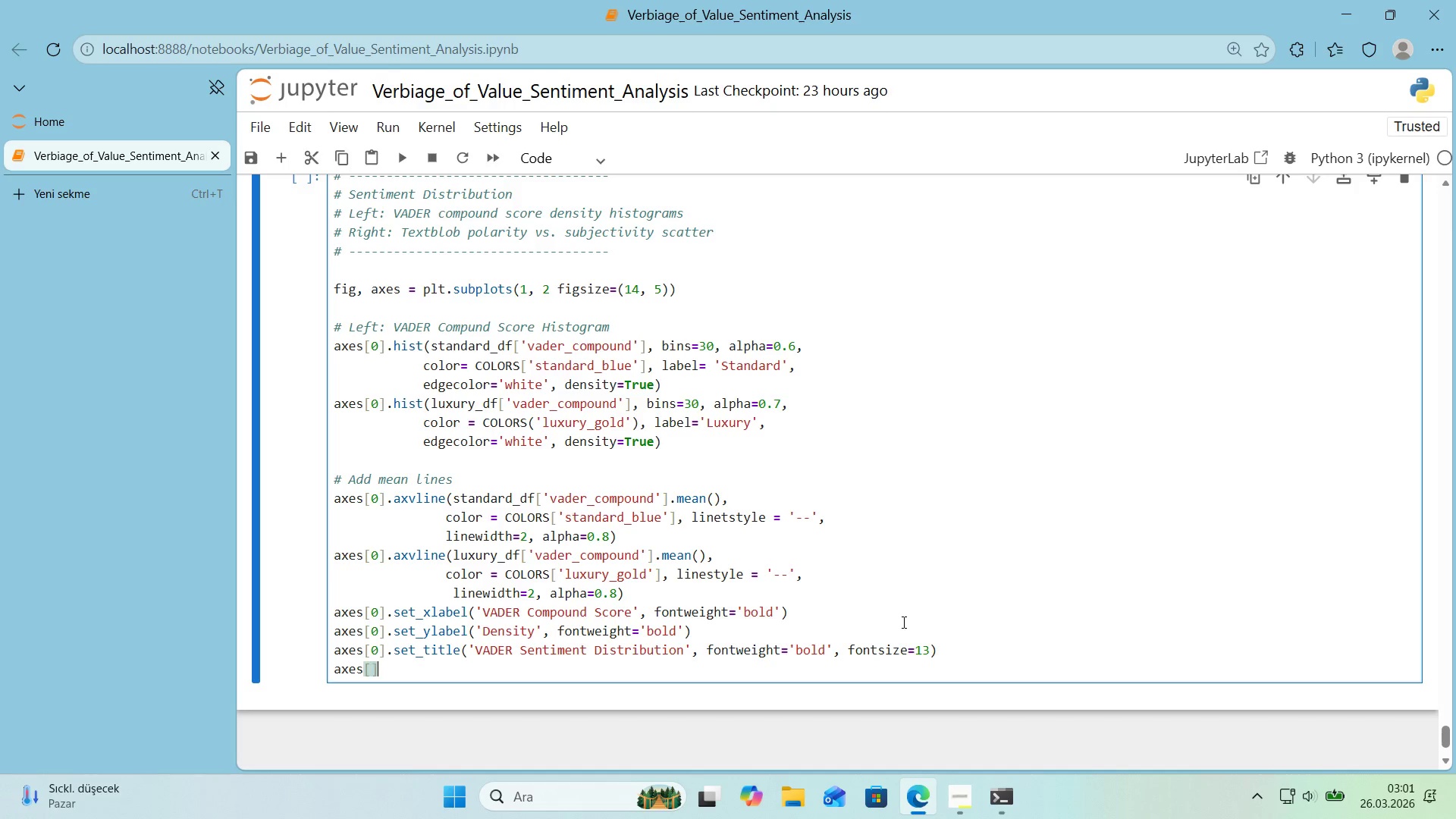 
key(Alt+Control+9)
 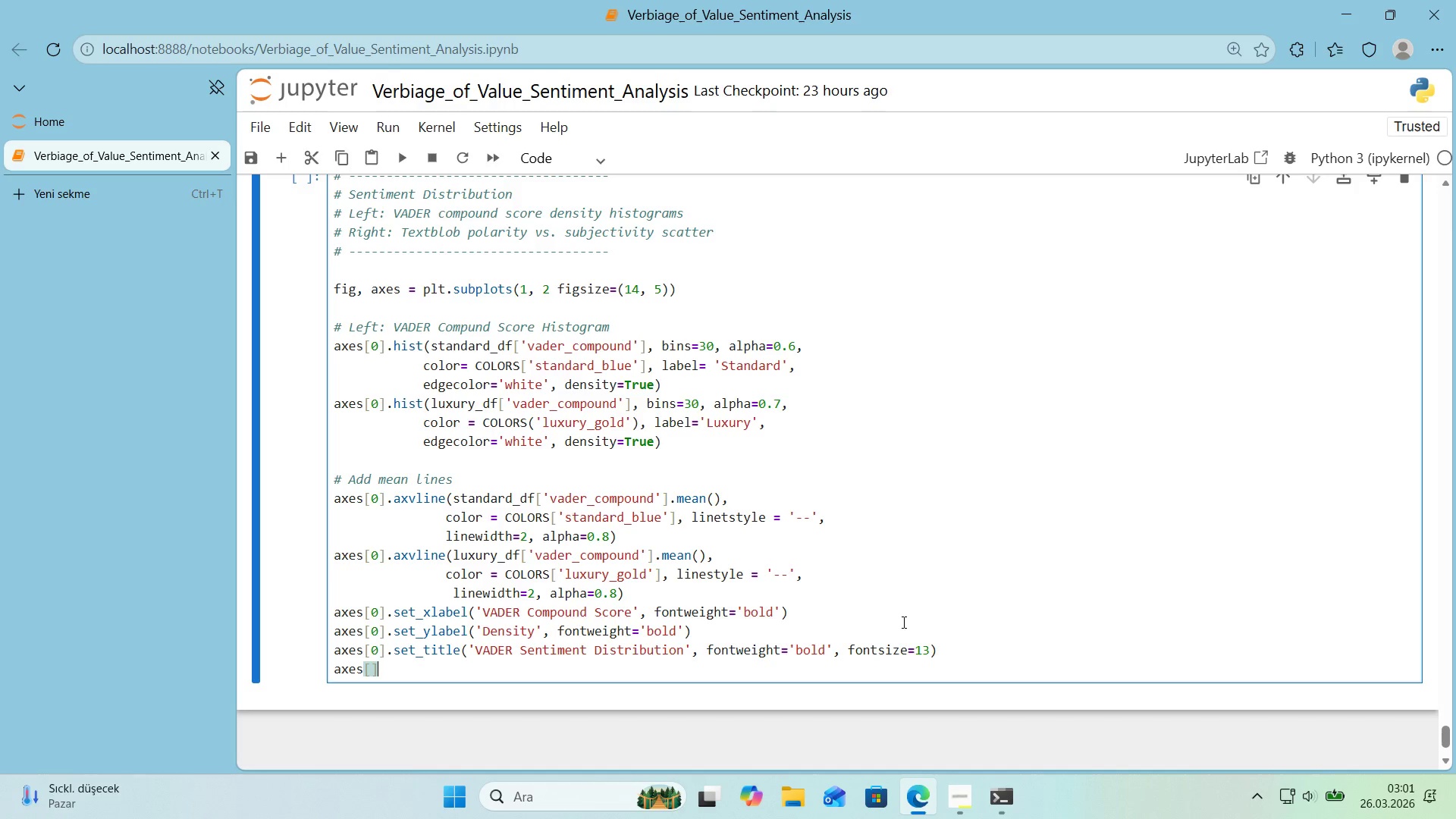 
key(ArrowLeft)
 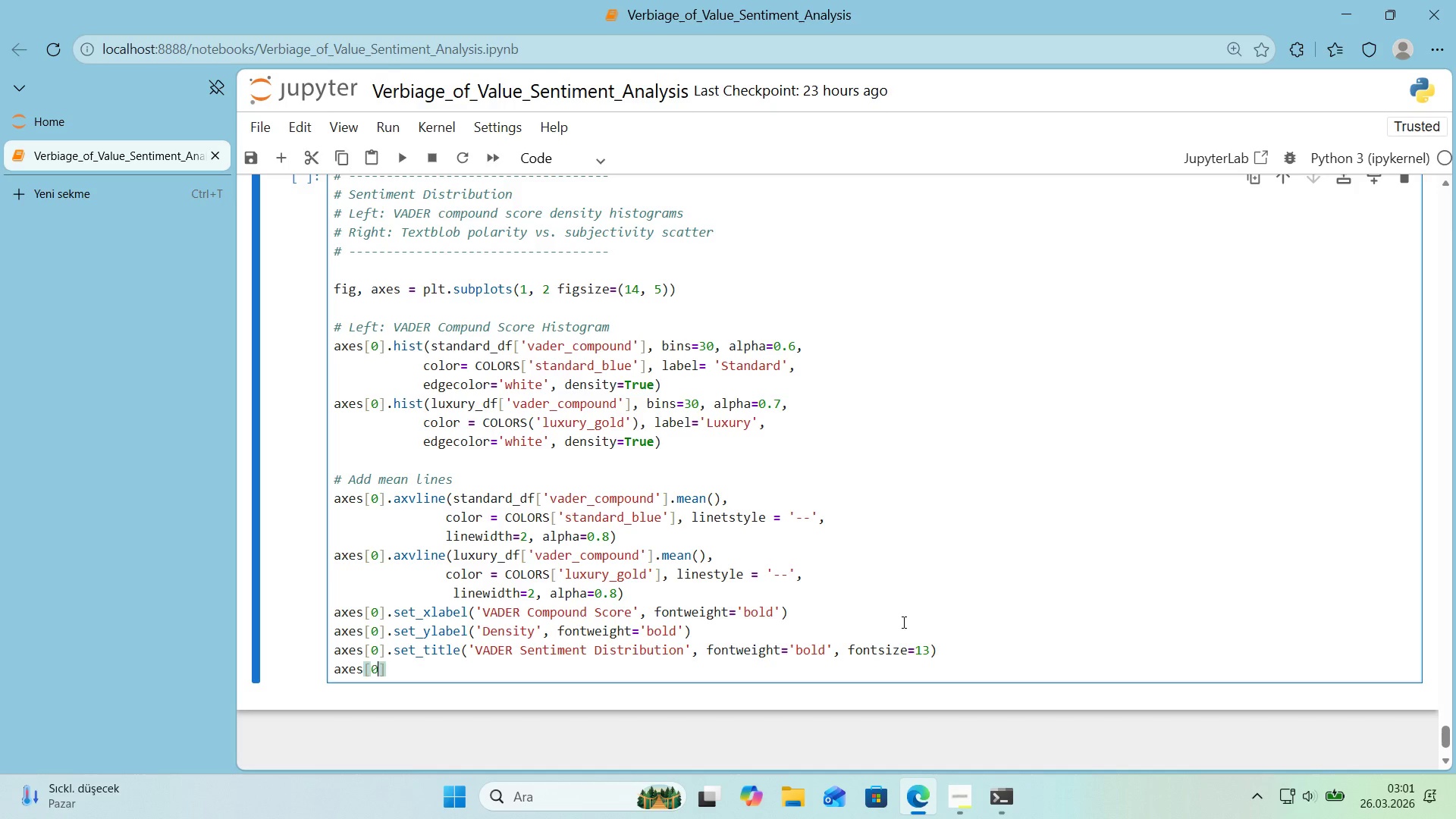 
key(Numpad0)
 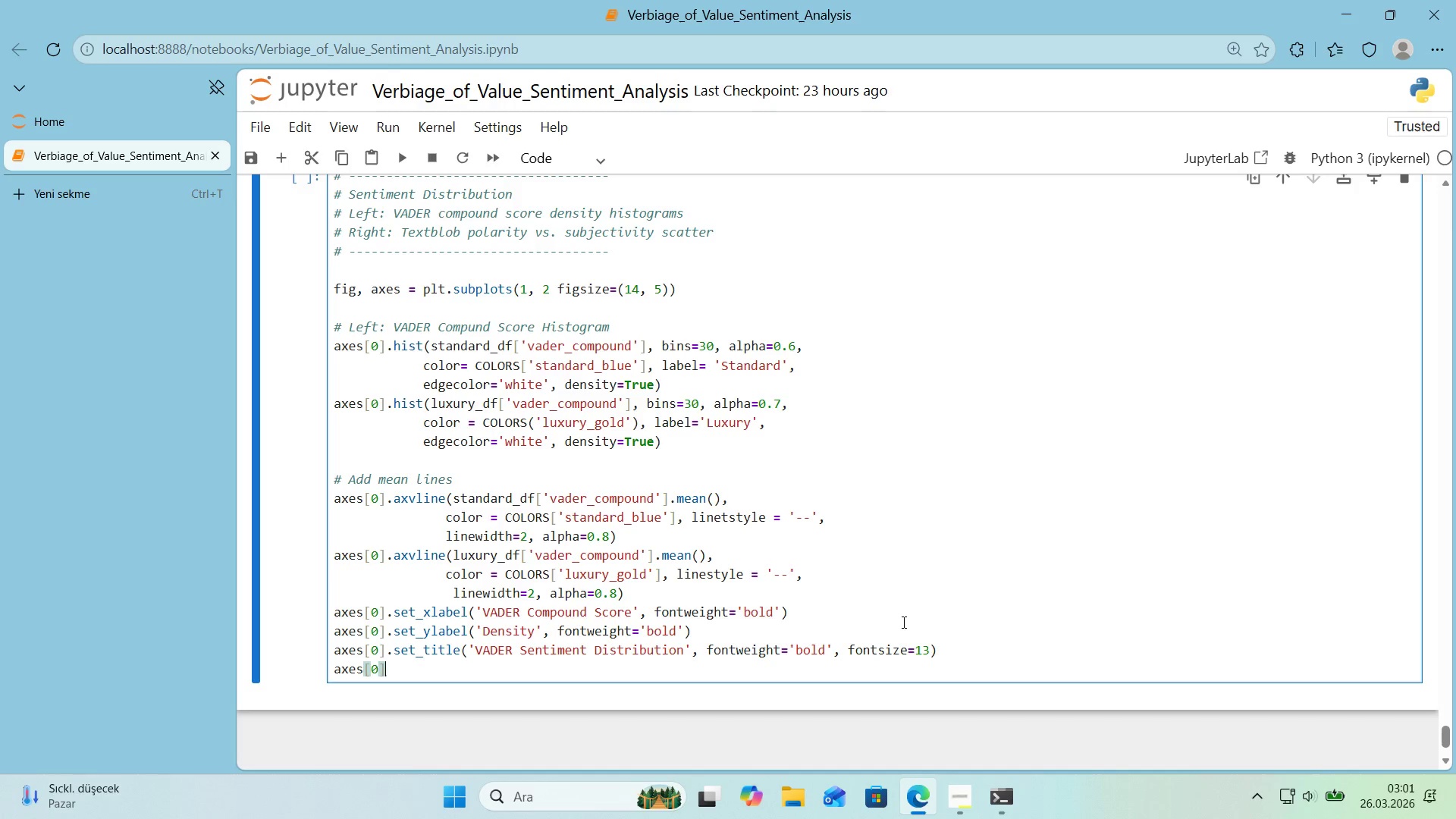 
key(ArrowRight)
 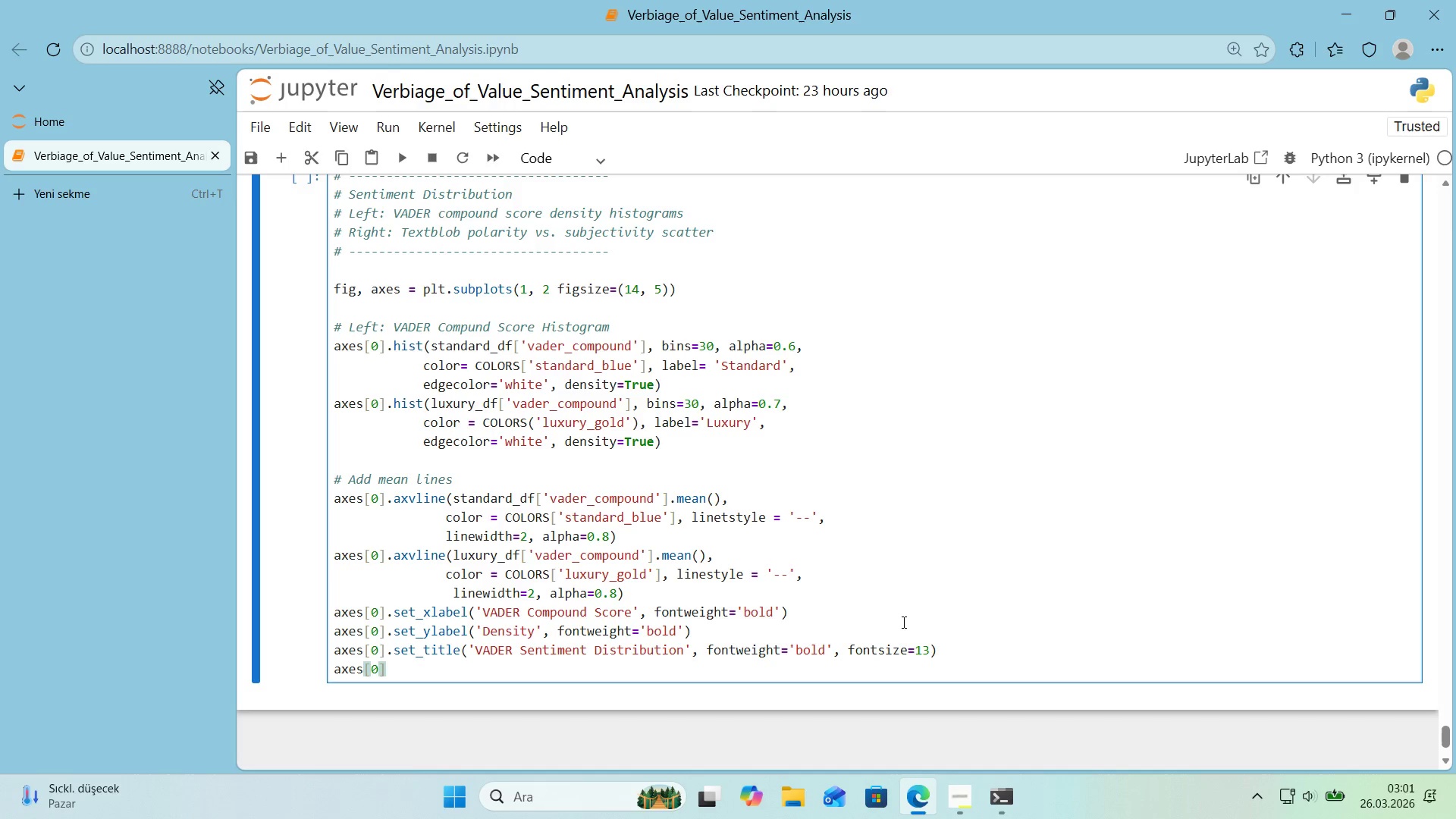 
type(.legend*()
 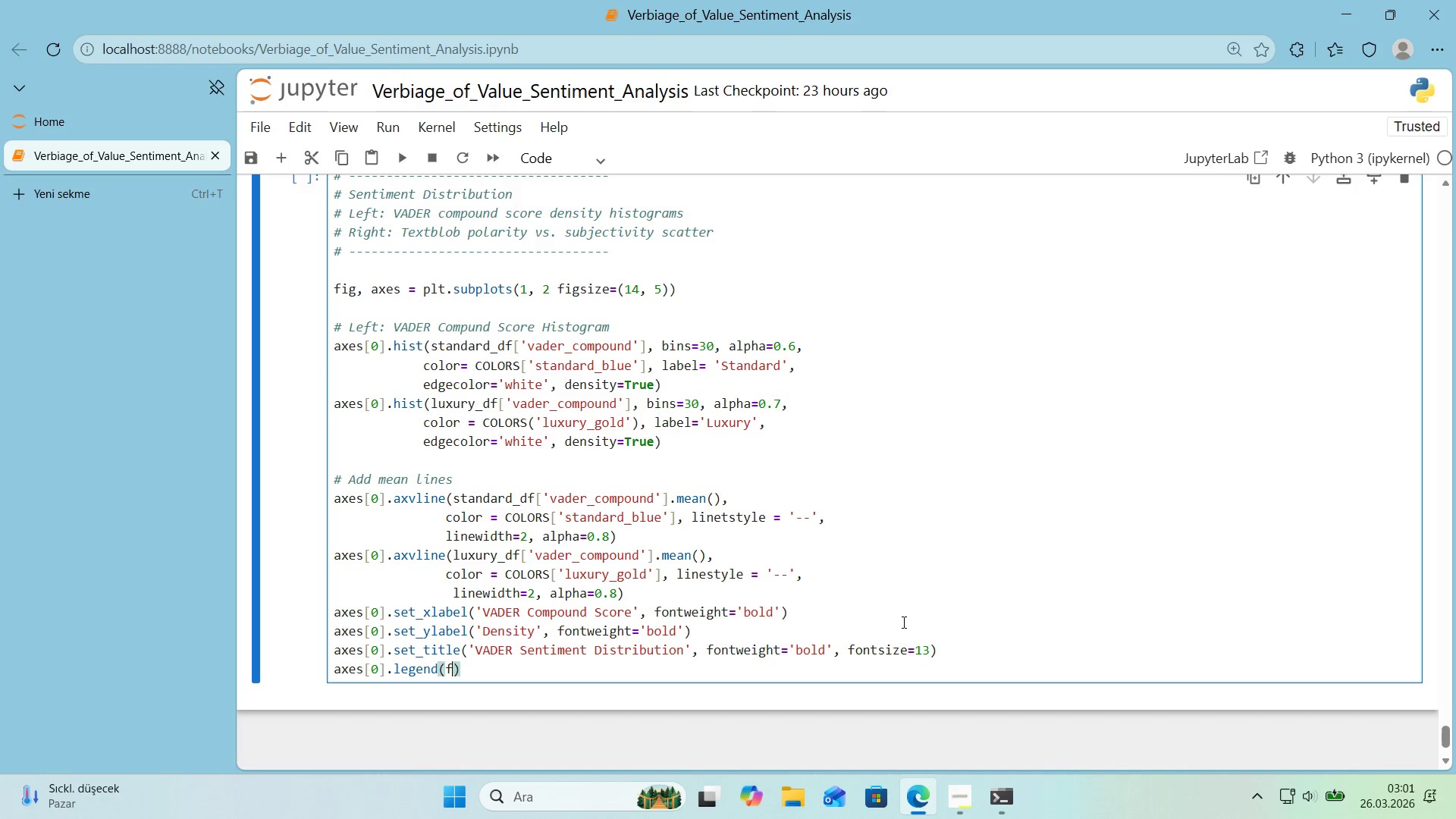 
 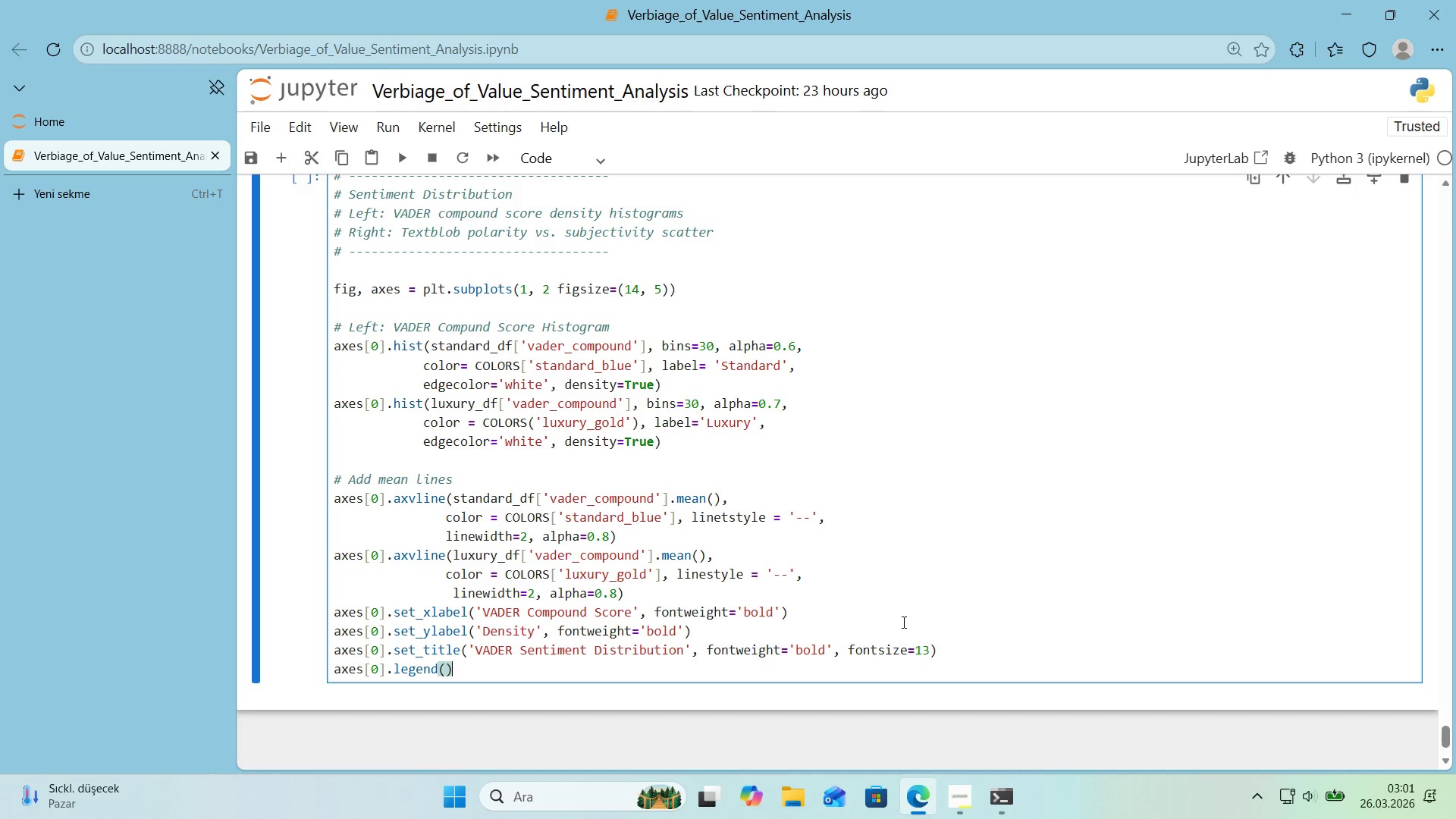 
key(ArrowLeft)
 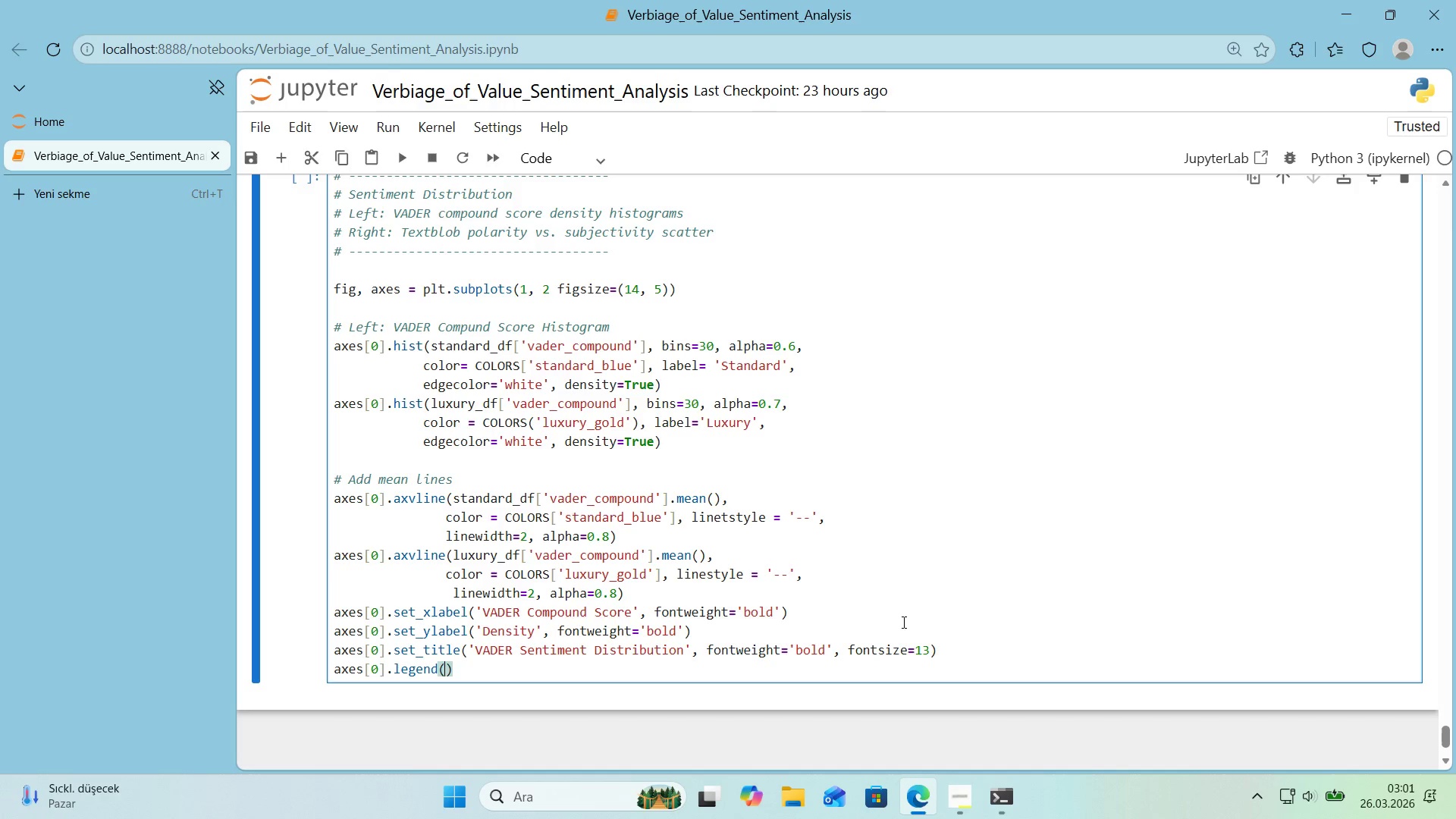 
type(framealpha)0.9)
 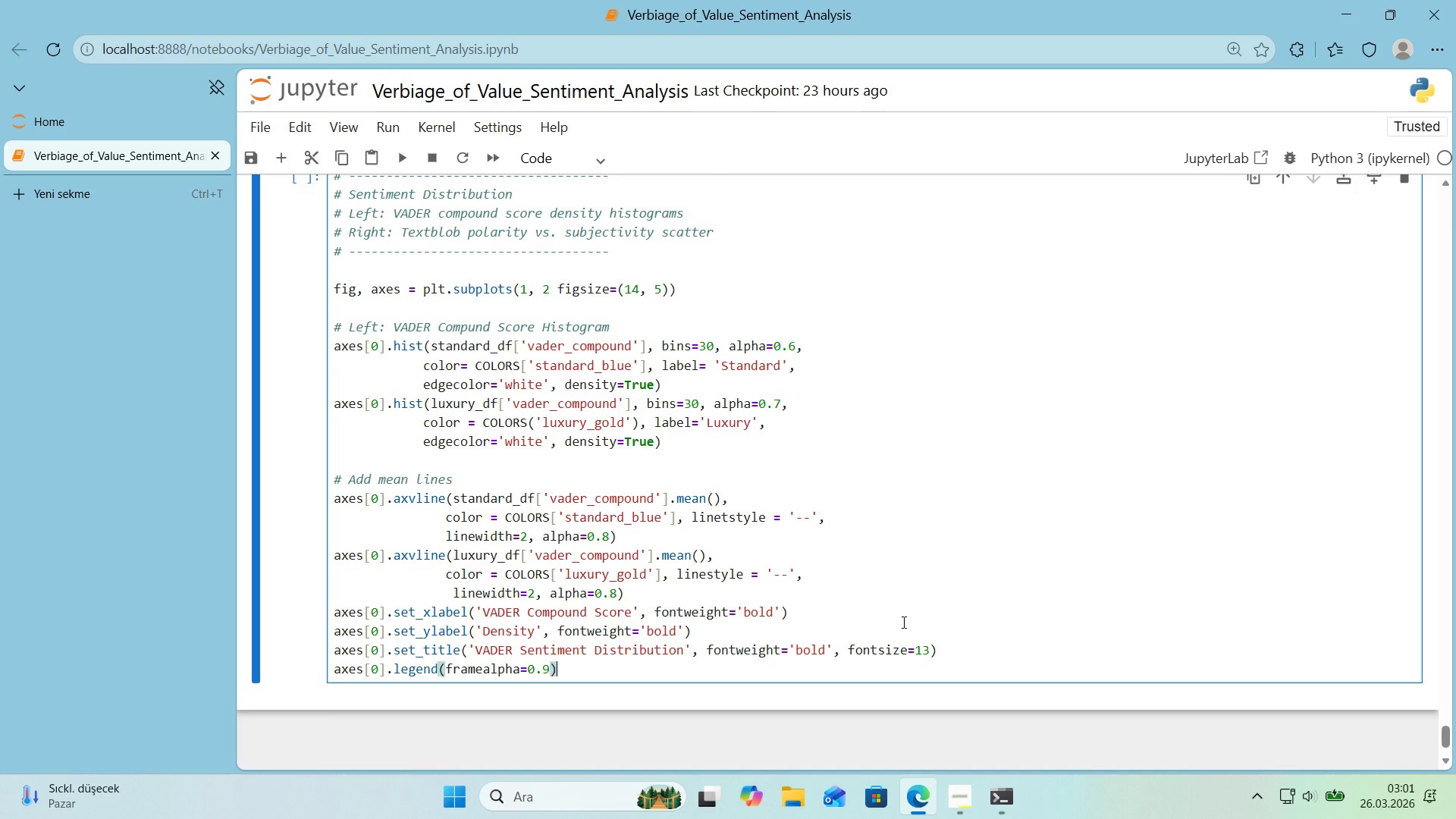 
 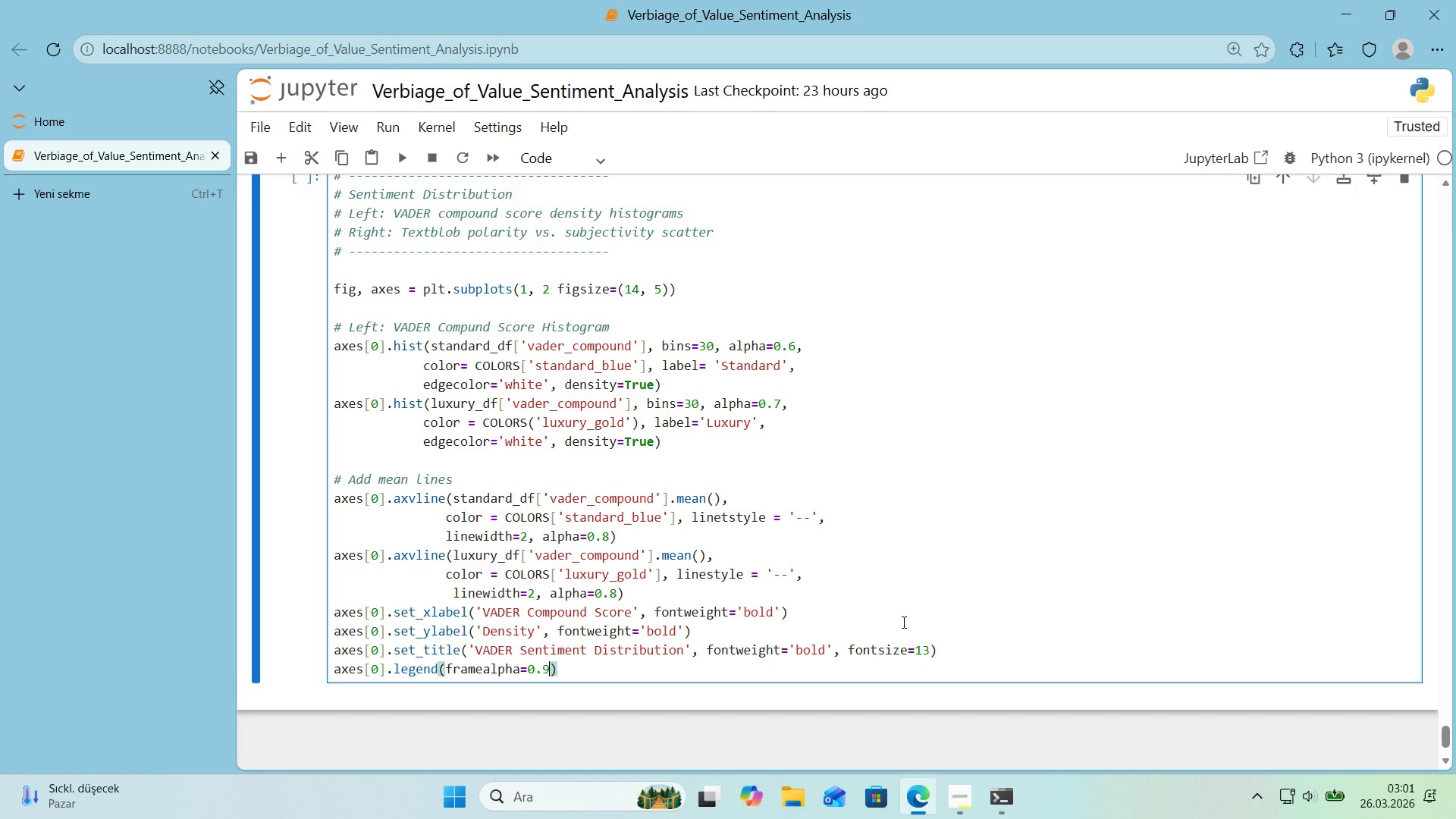 
key(ArrowRight)
 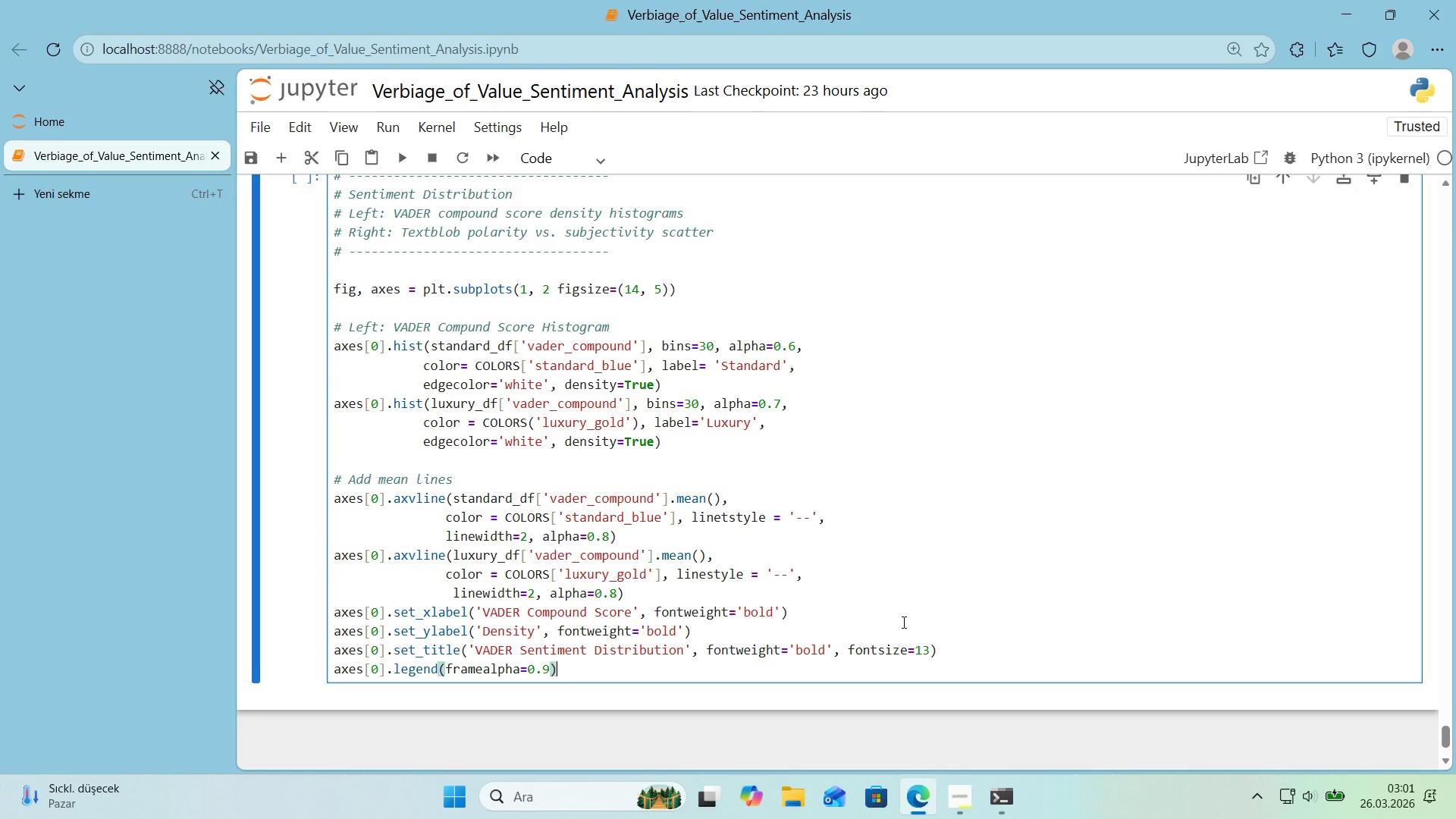 
key(Enter)
 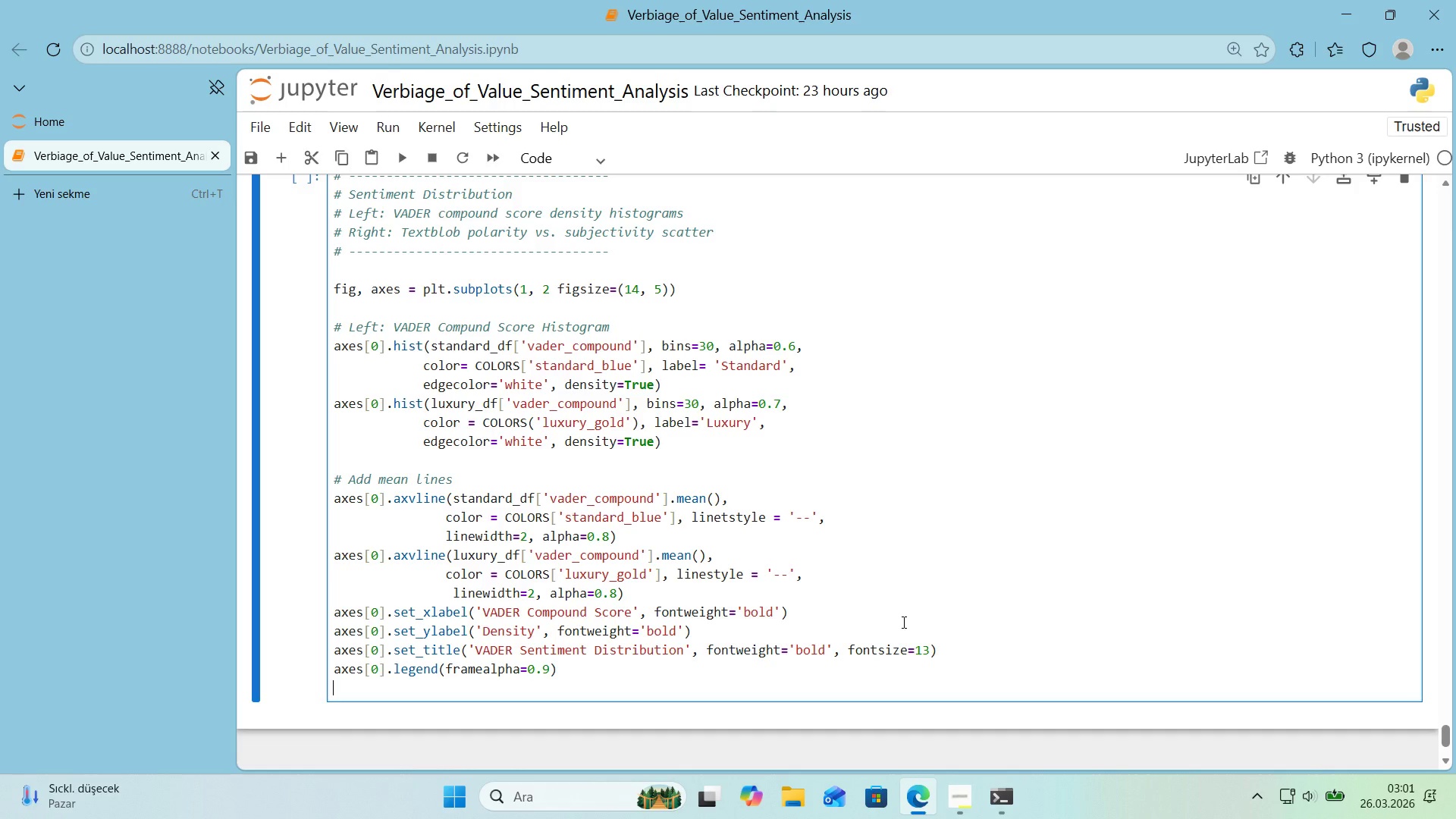 
key(Enter)
 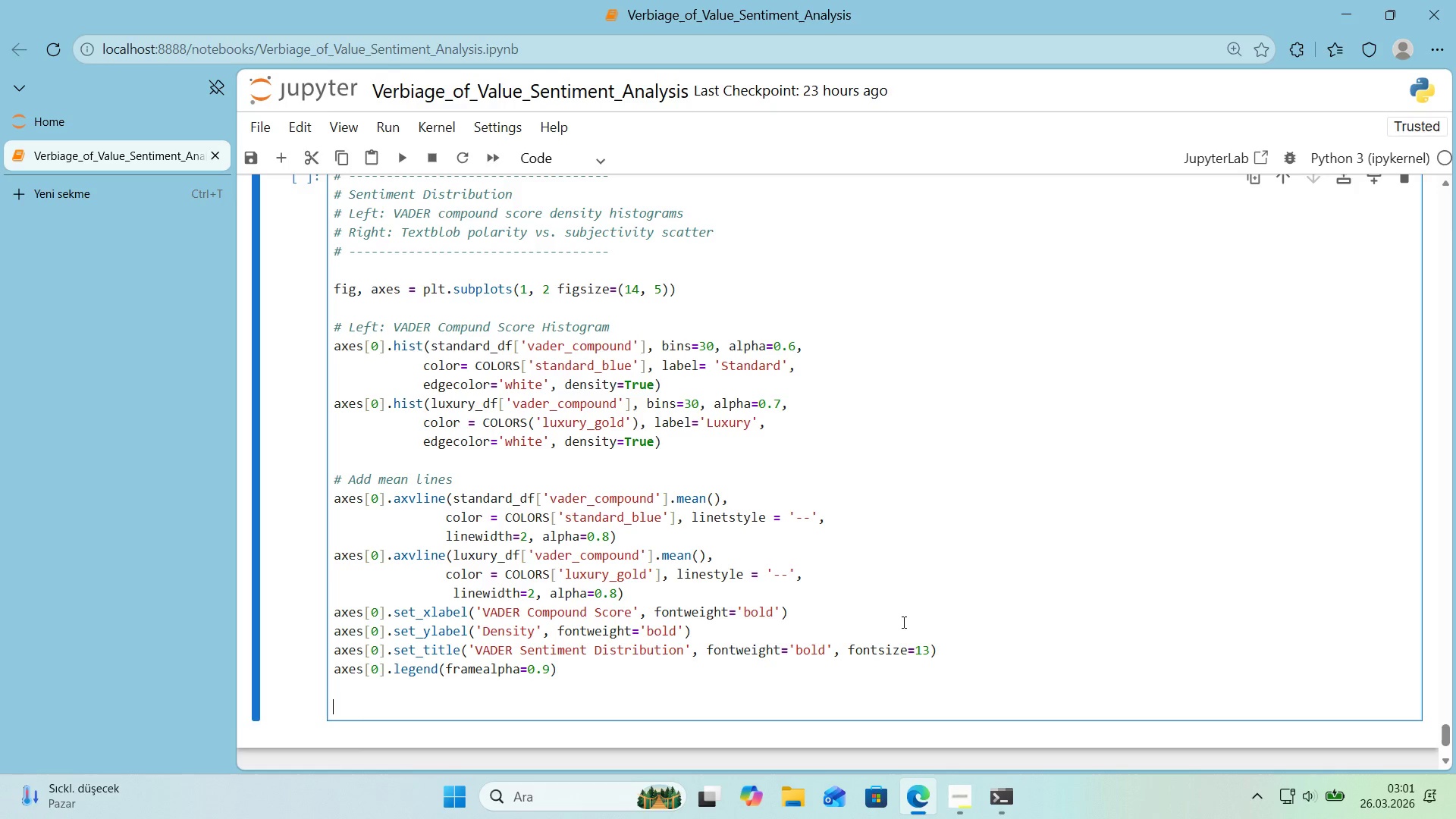 
key(Alt+Control+3)
 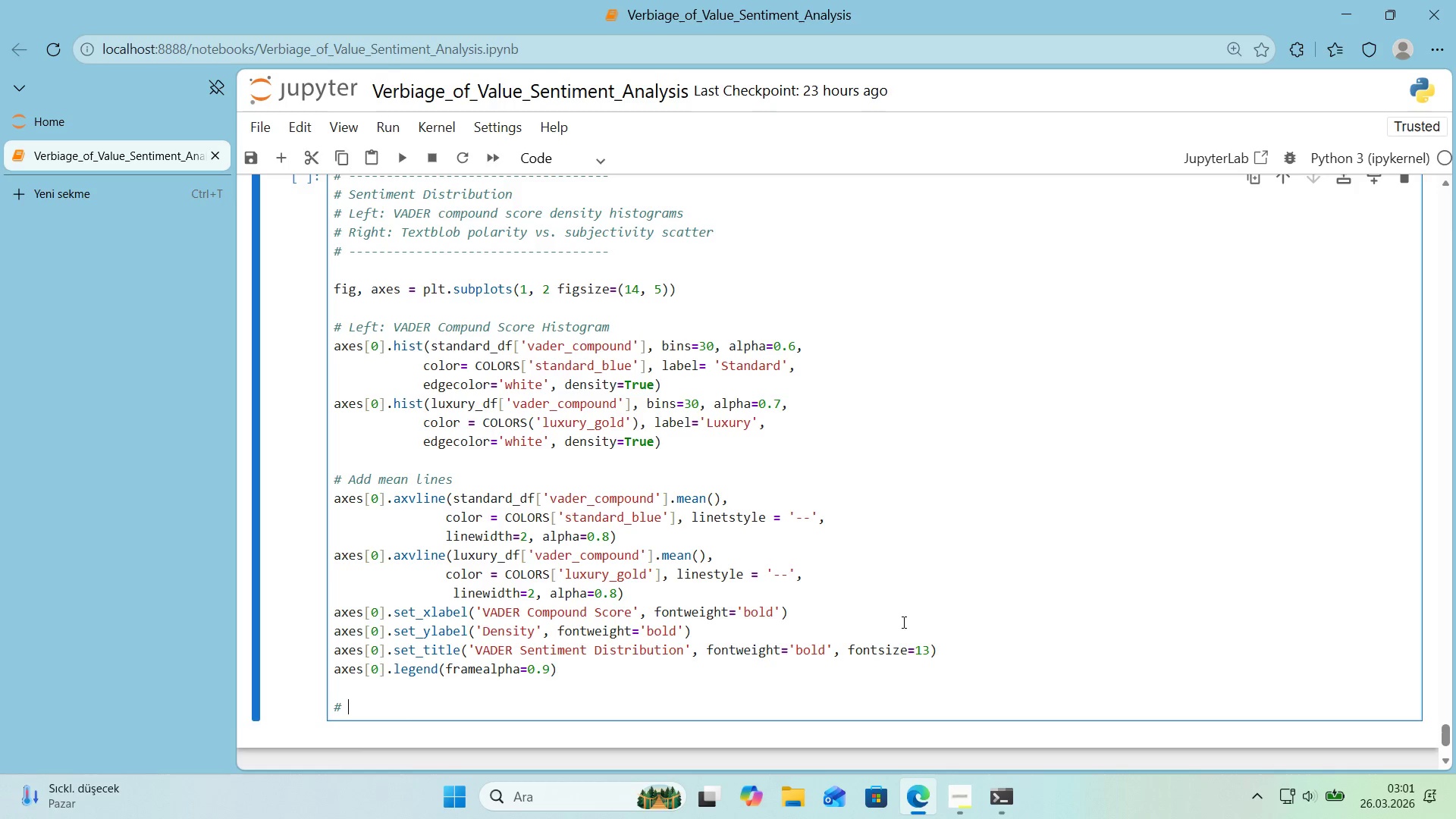 
type( R'ght> TextBlob p)
key(Backspace)
type(pO)
key(Backspace)
type(P)
key(Backspace)
key(Backspace)
type(Polar'ty vs s)
key(Backspace)
type(Subject'v'ty s)
key(Backspace)
type(Sac)
key(Backspace)
key(Backspace)
type(catter)
 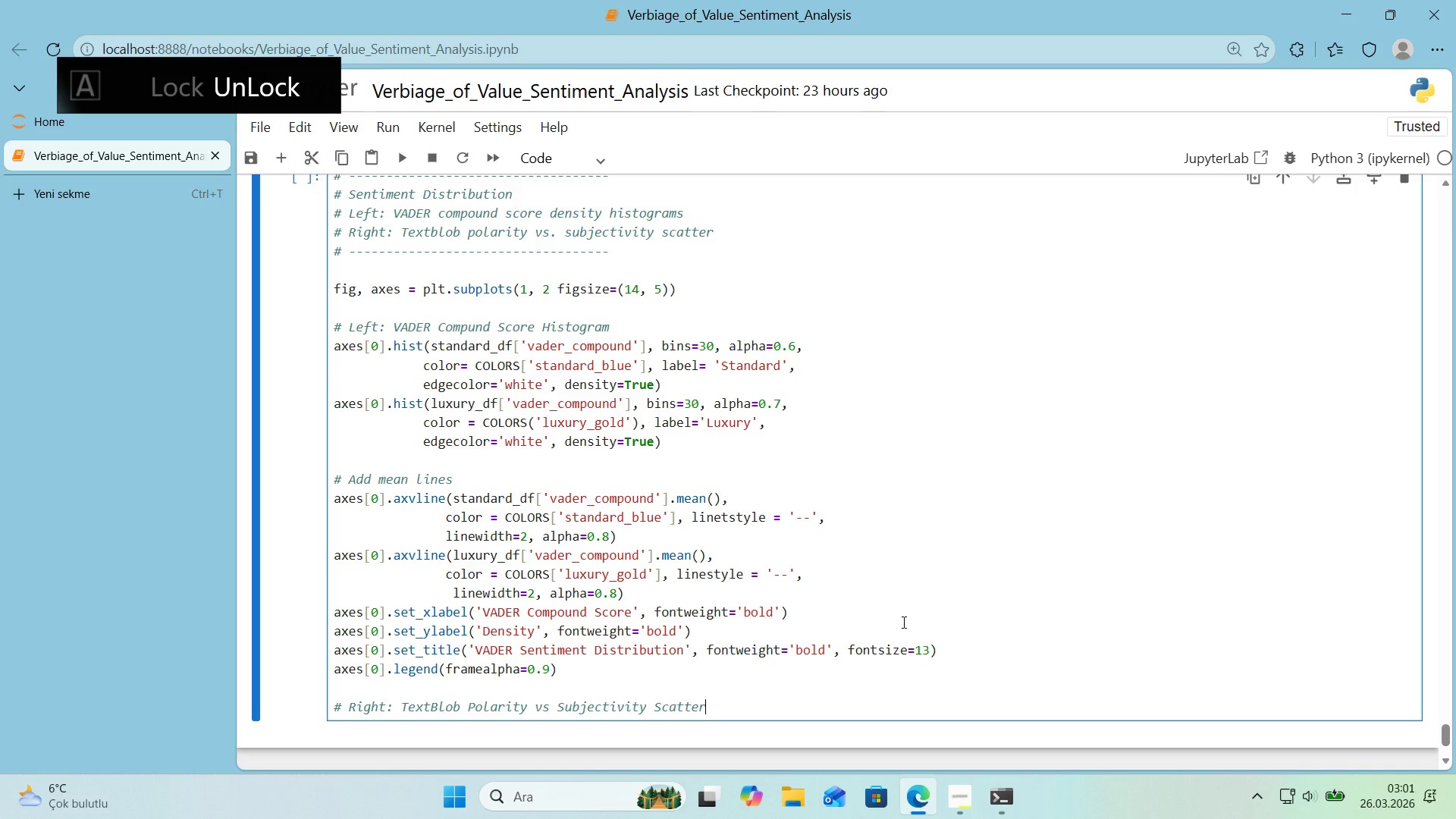 
key(Enter)
 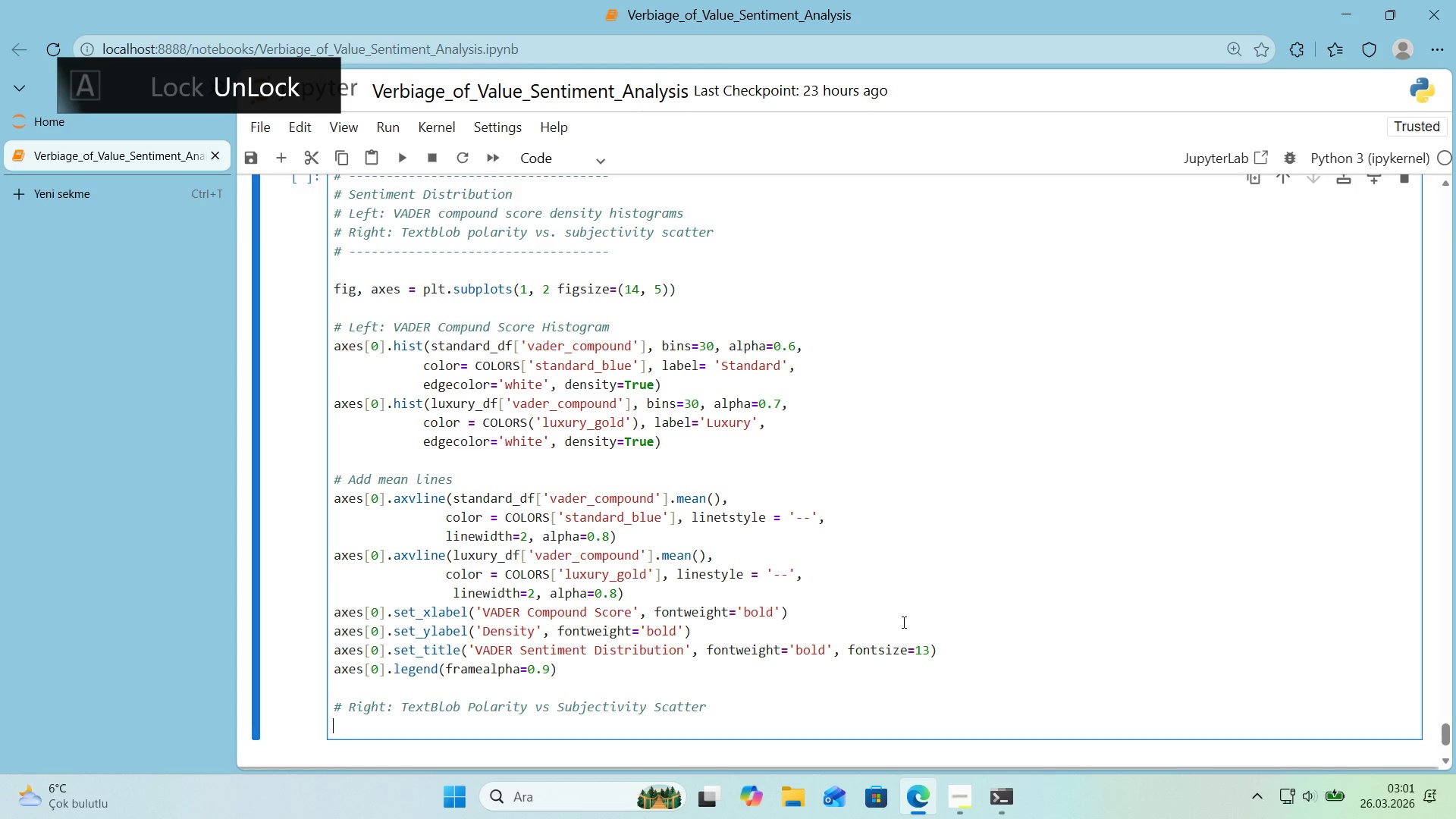 
type(axes)
 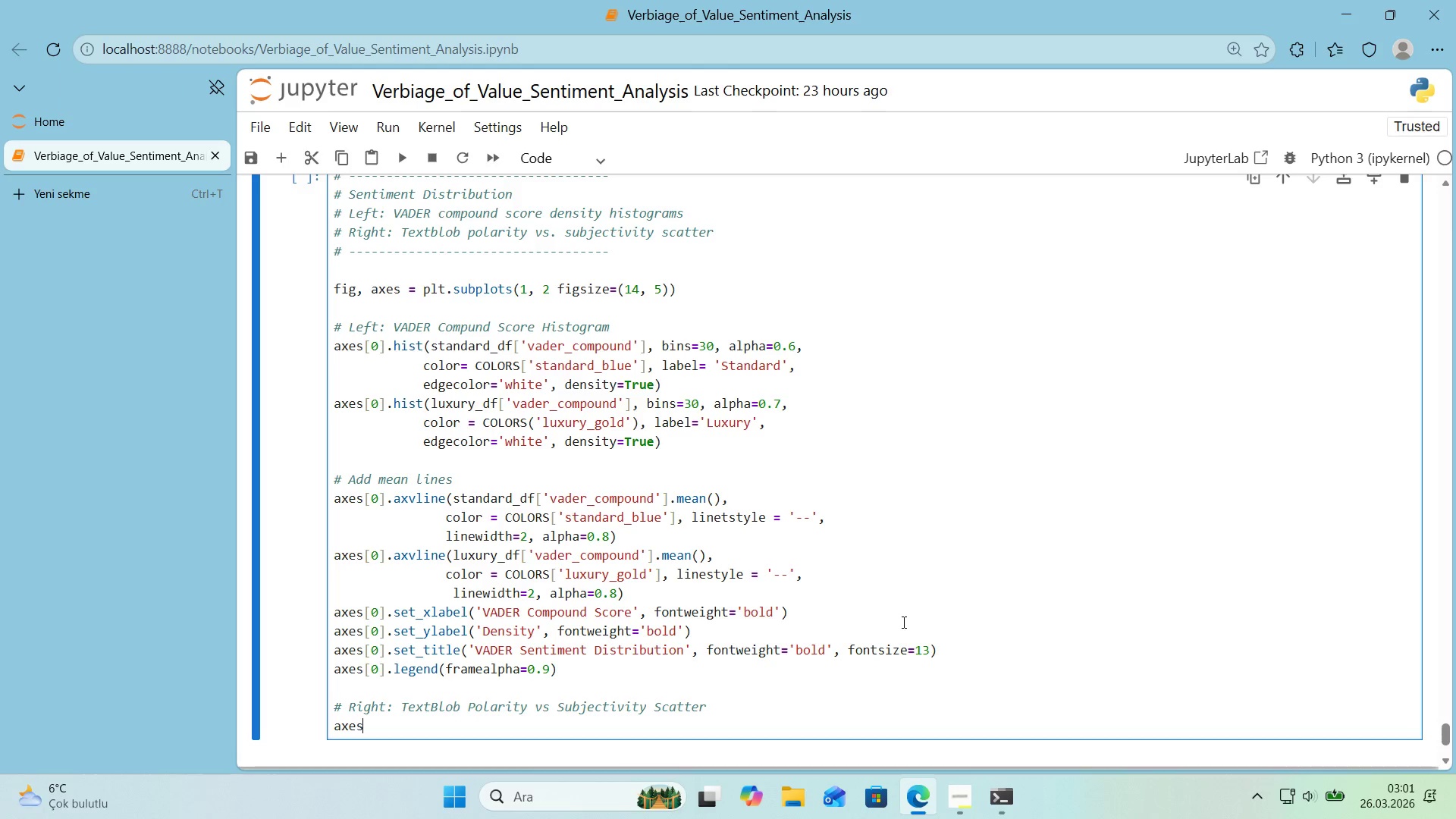 
key(Alt+Control+8)
 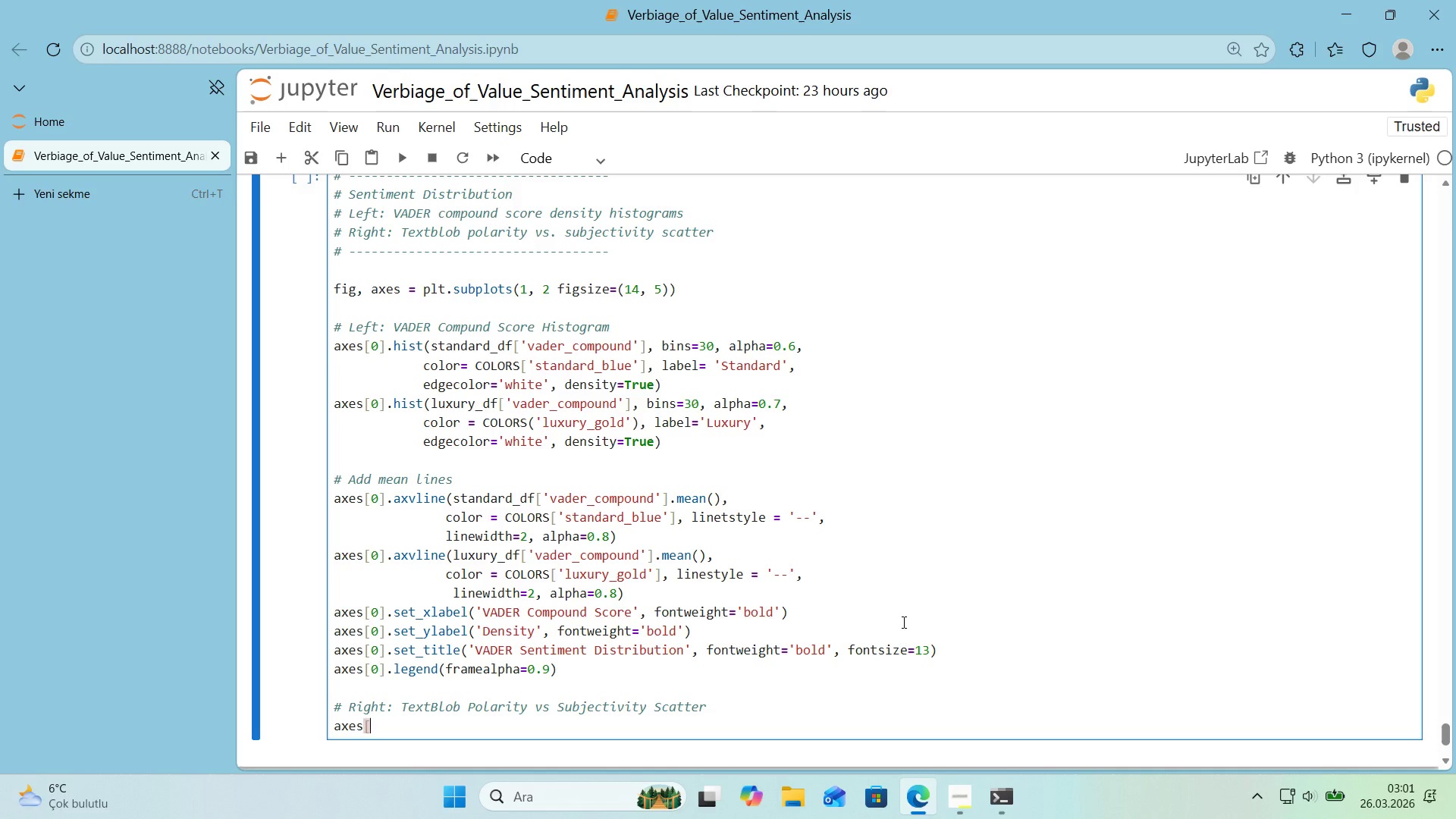 
key(Alt+Control+9)
 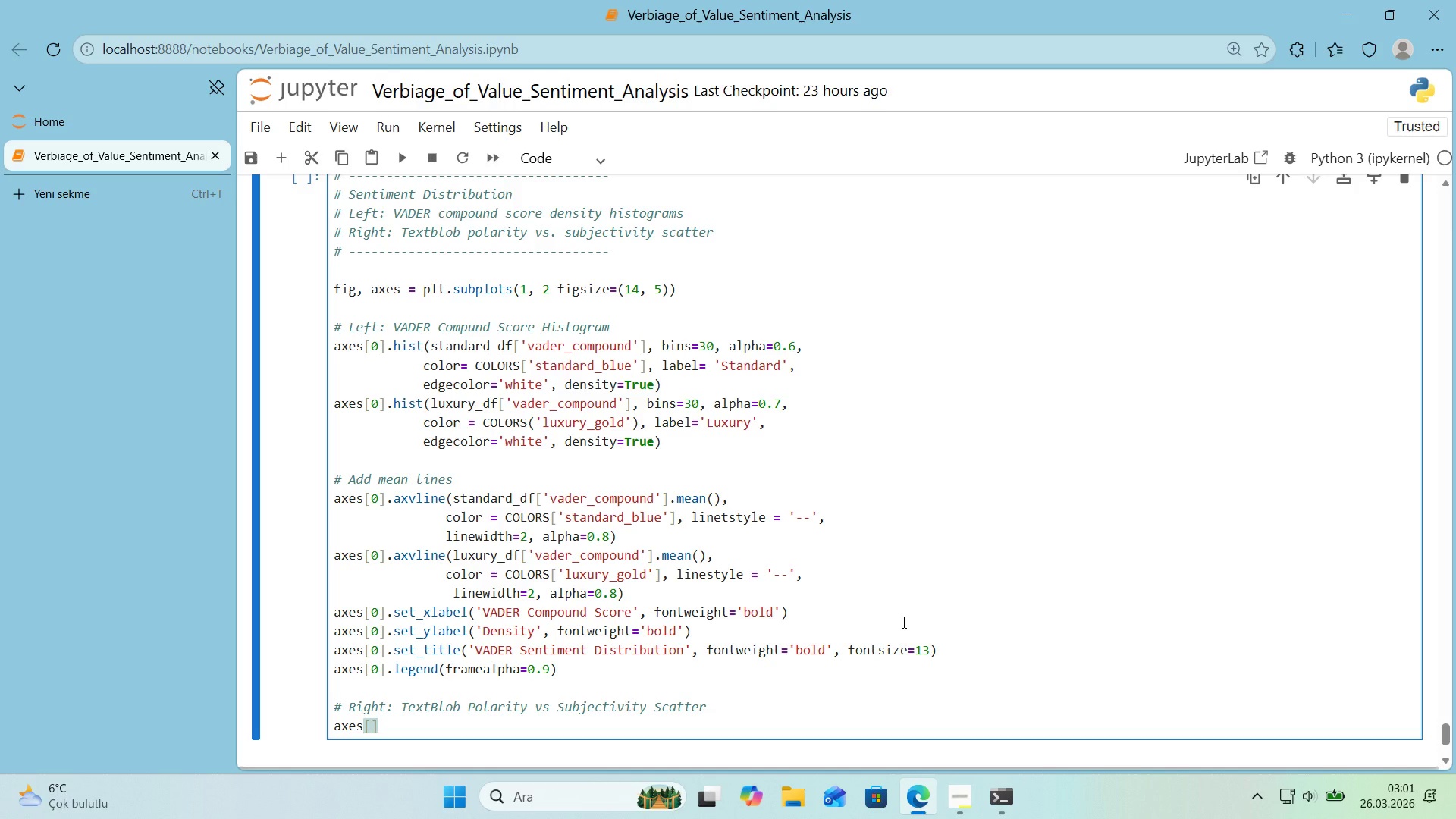 
key(Control+ControlRight)
 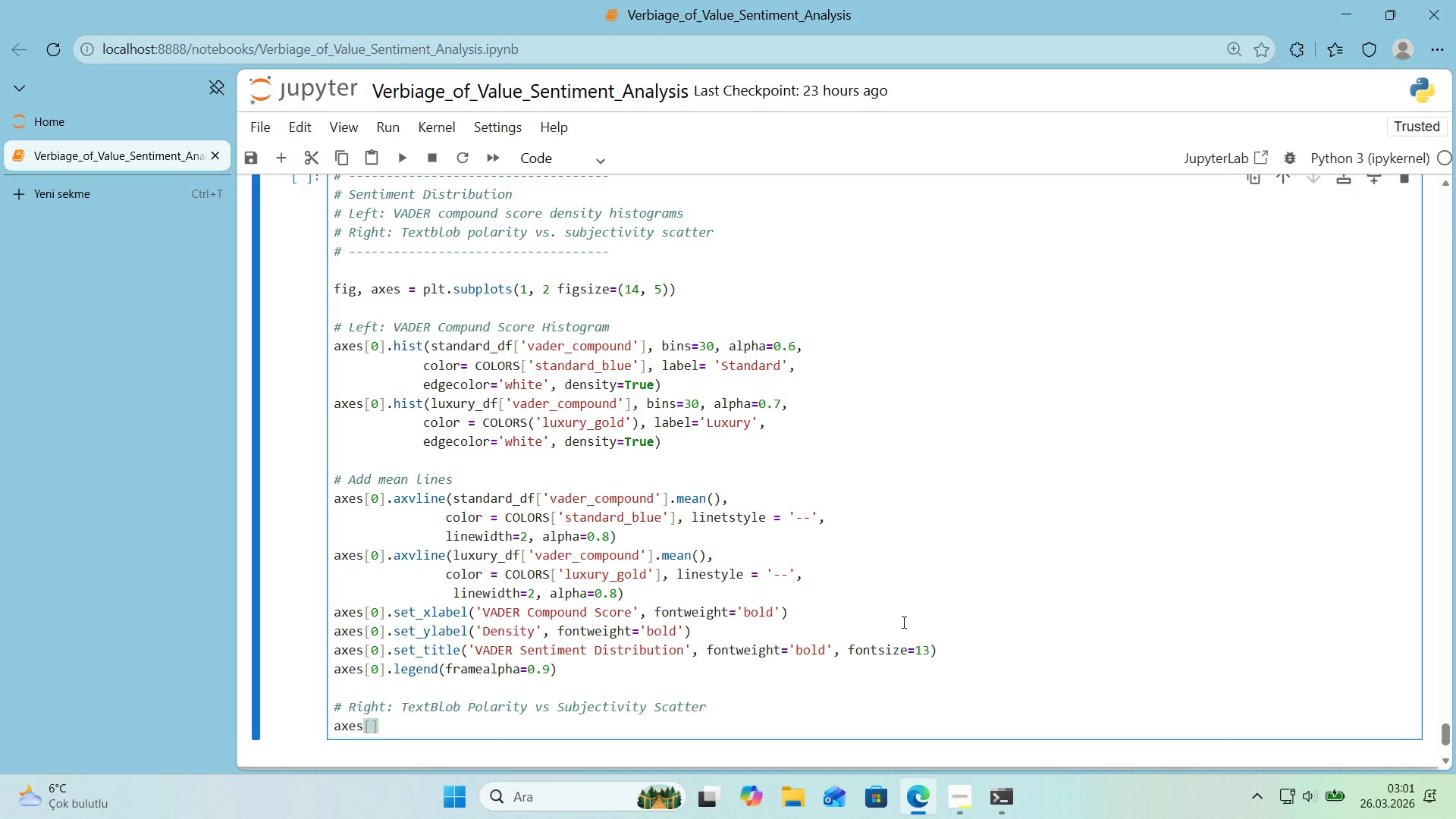 
key(ArrowLeft)
 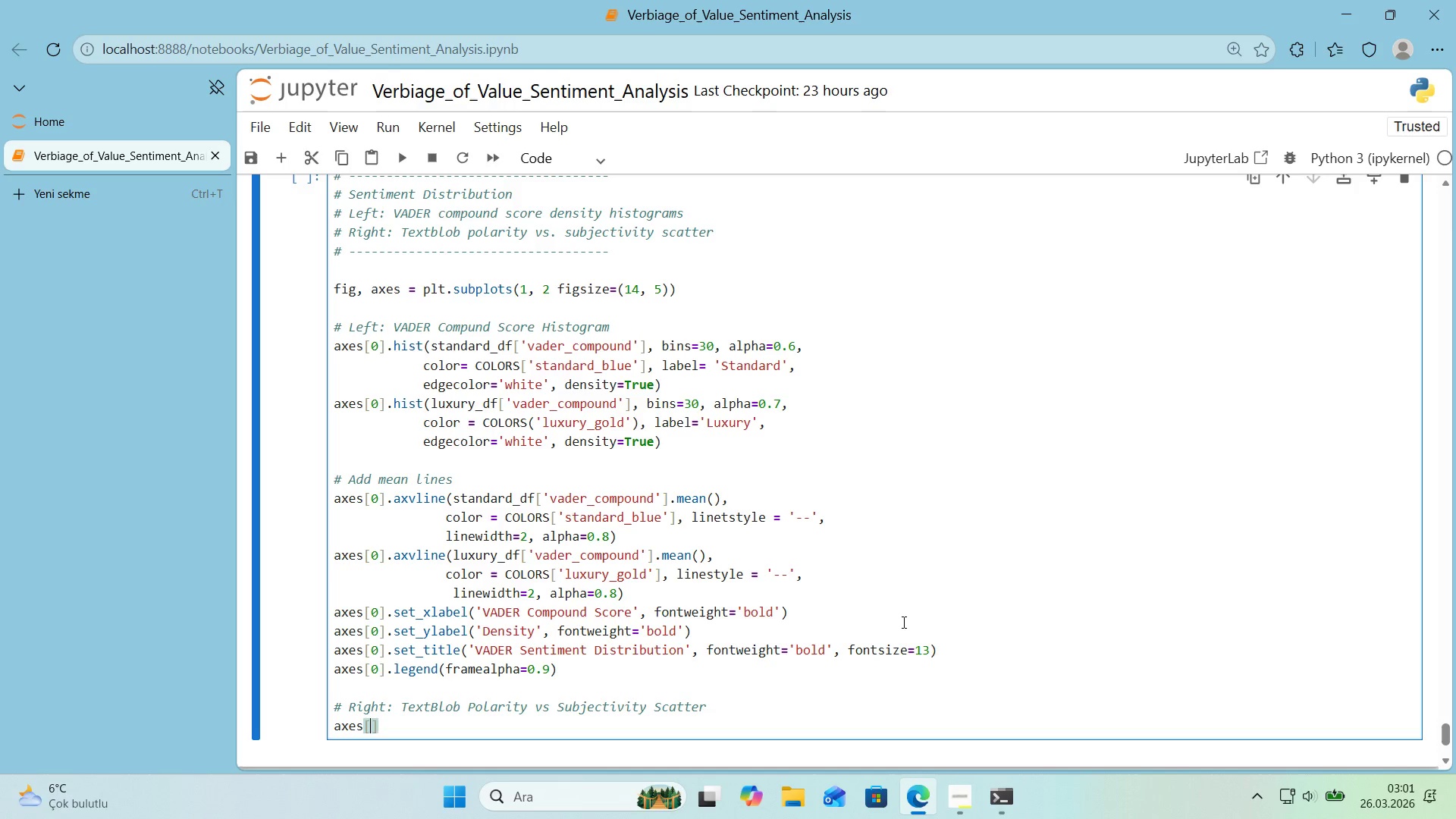 
key(1)
 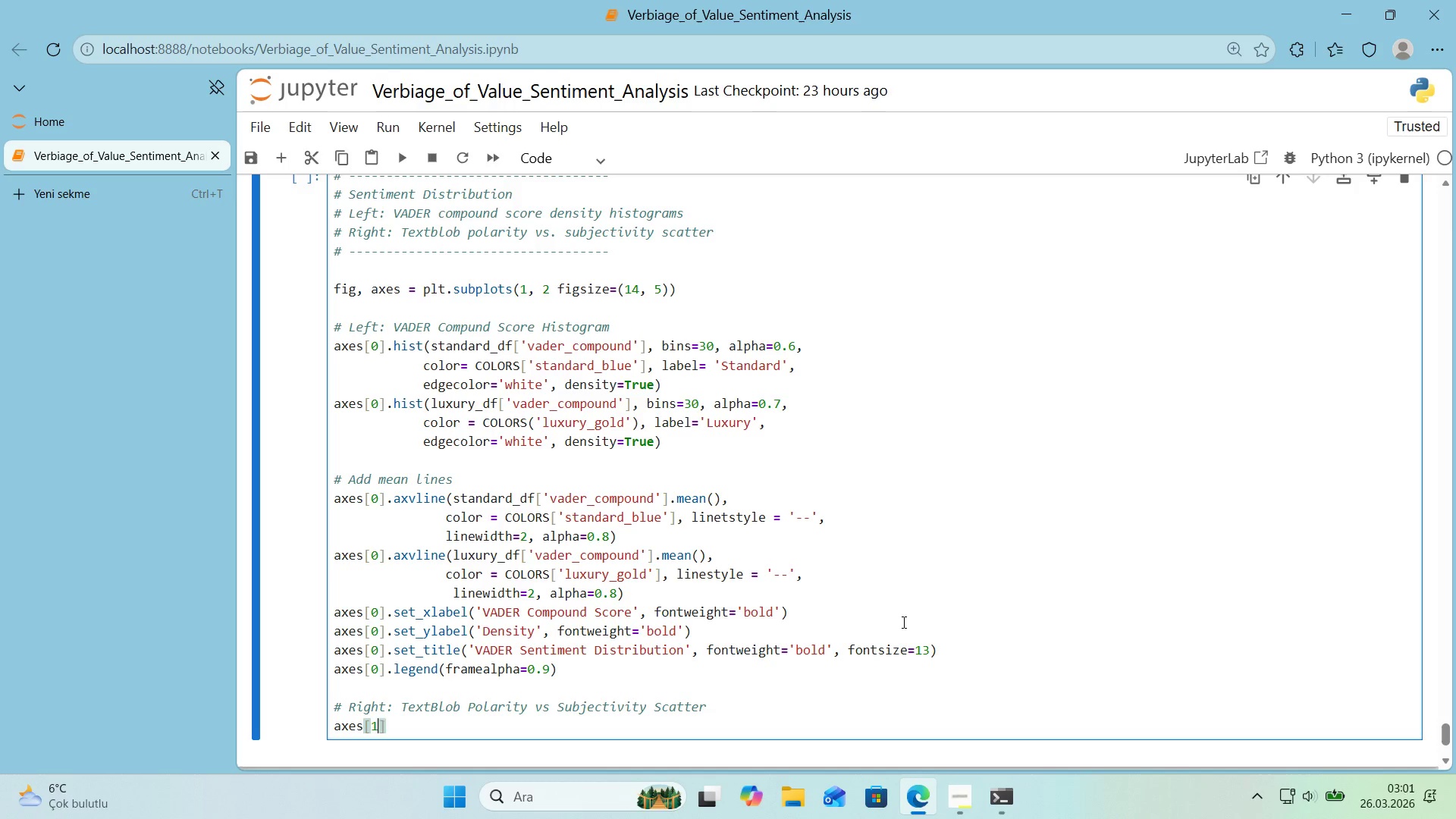 
key(ArrowRight)
 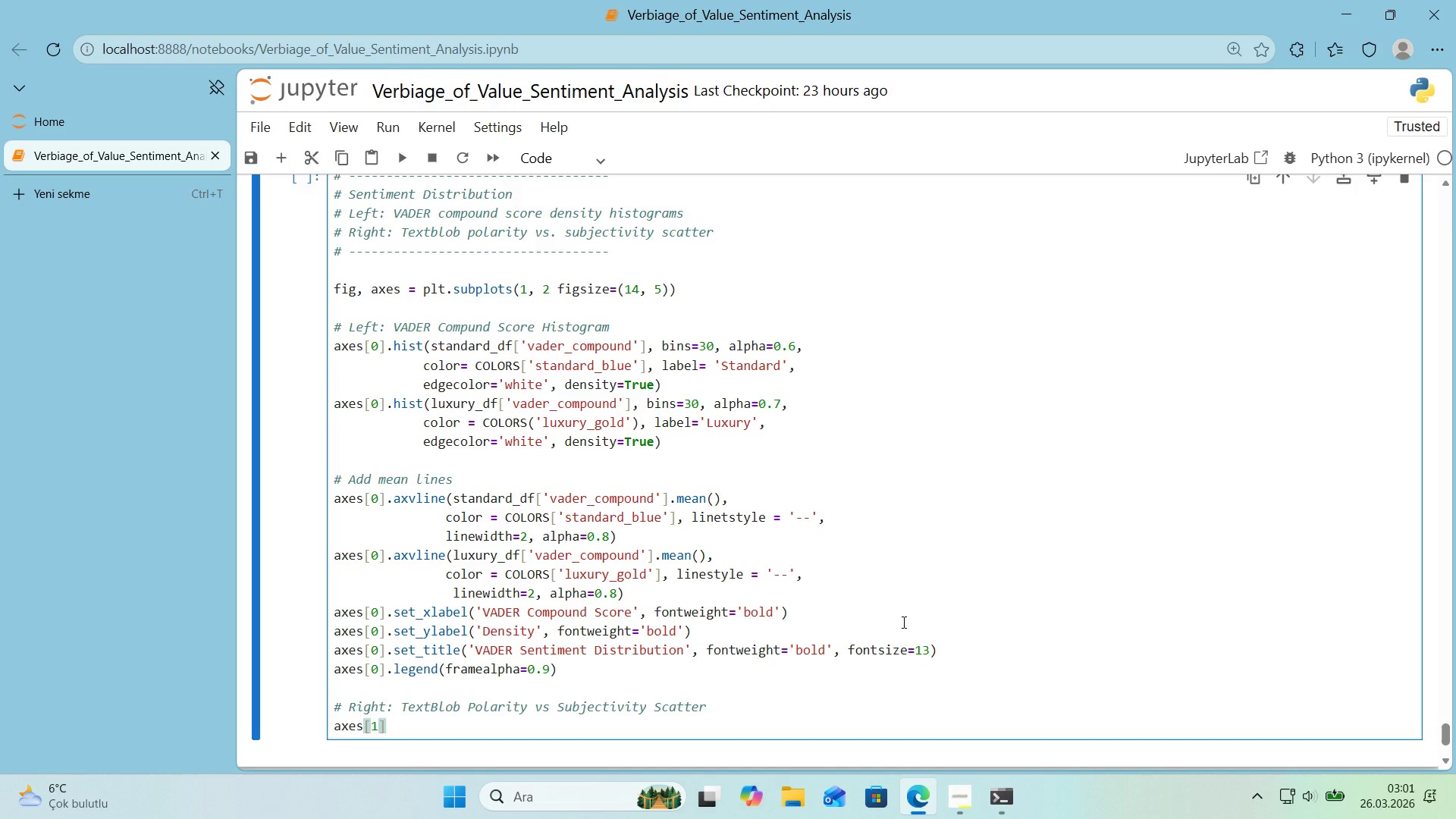 
type(.scatter*()
 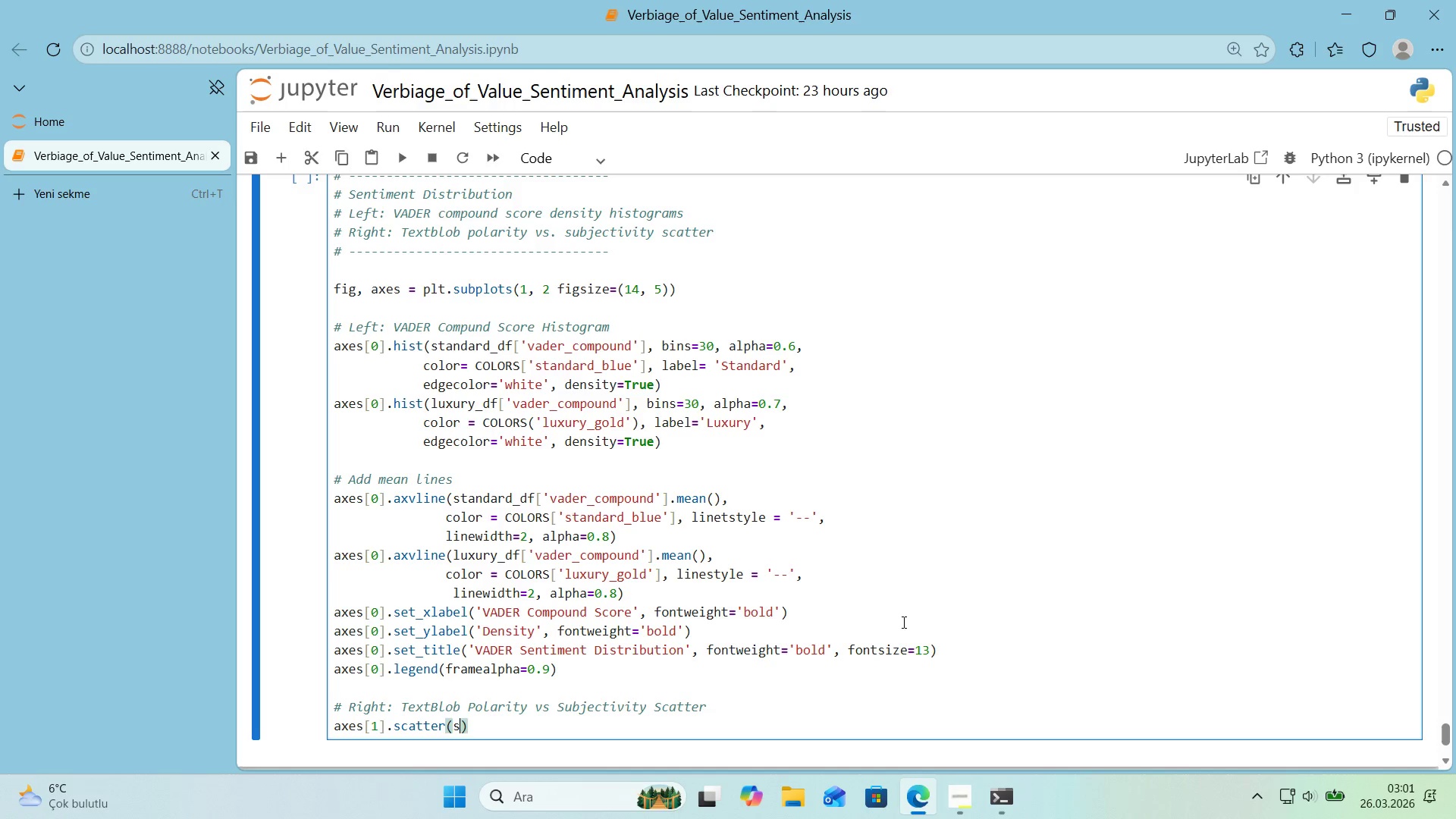 
 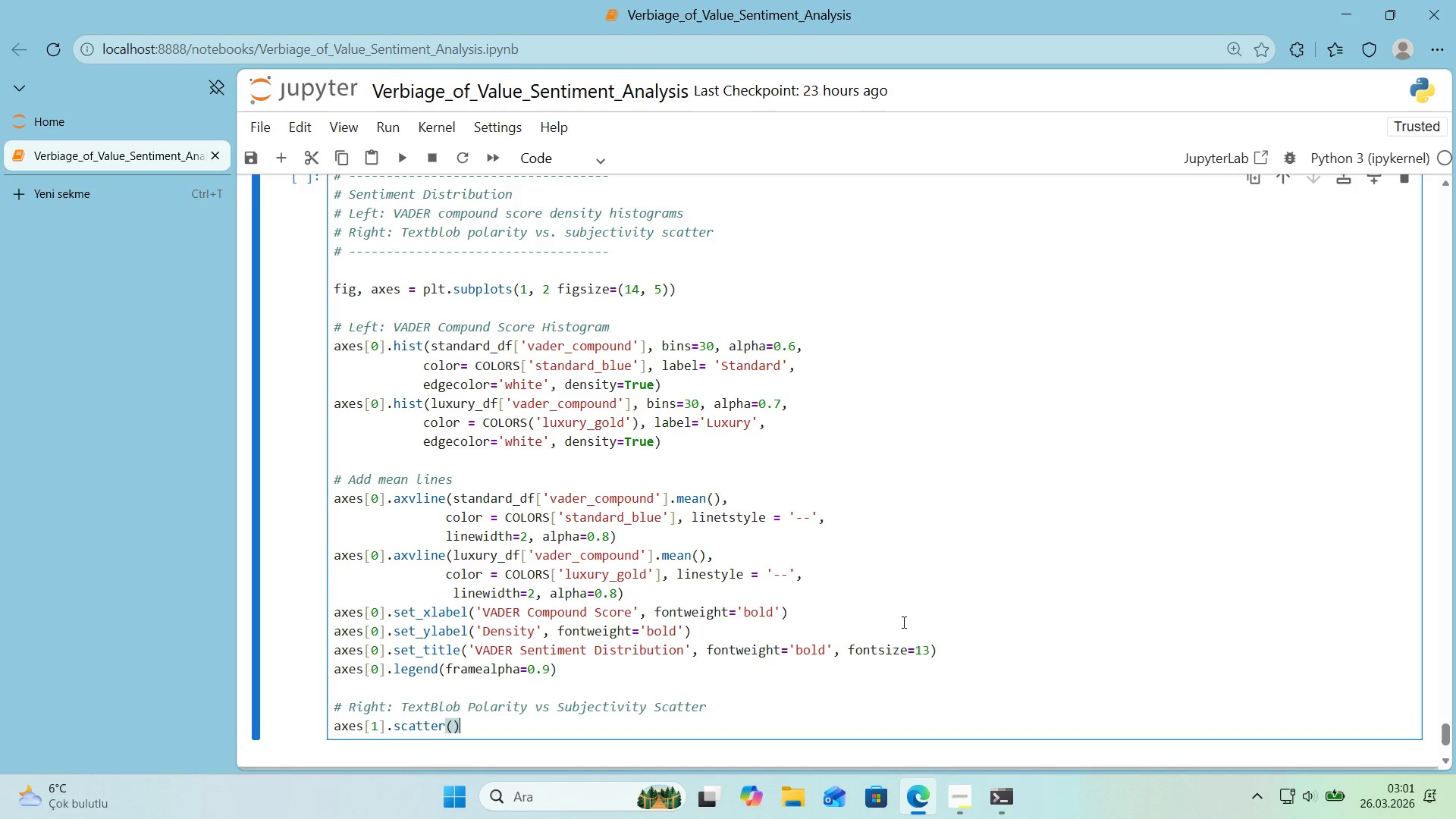 
key(ArrowLeft)
 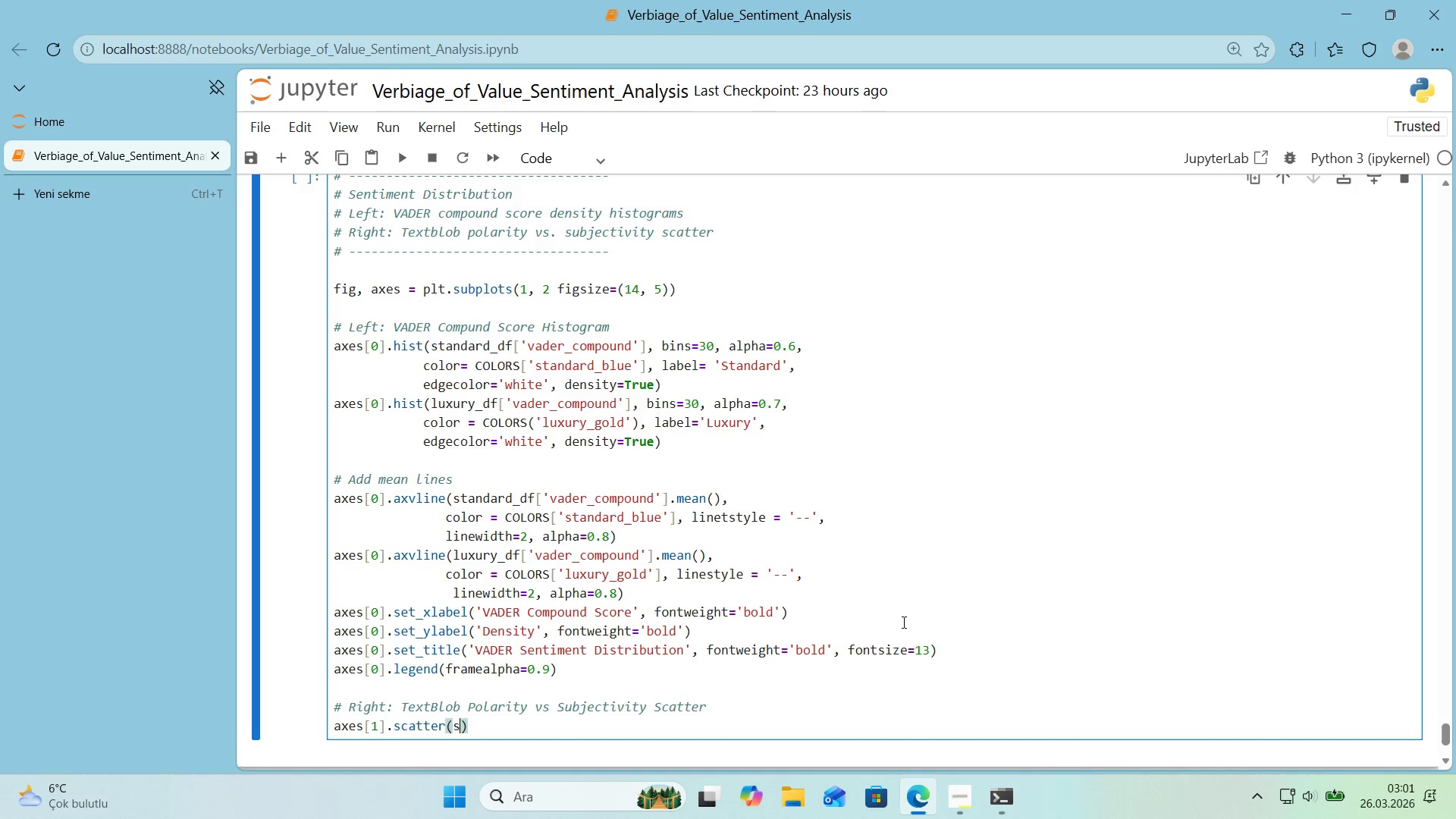 
type(standard_Df)
key(Backspace)
type(D)
key(Backspace)
key(Backspace)
type(D)
key(Backspace)
type(df)
 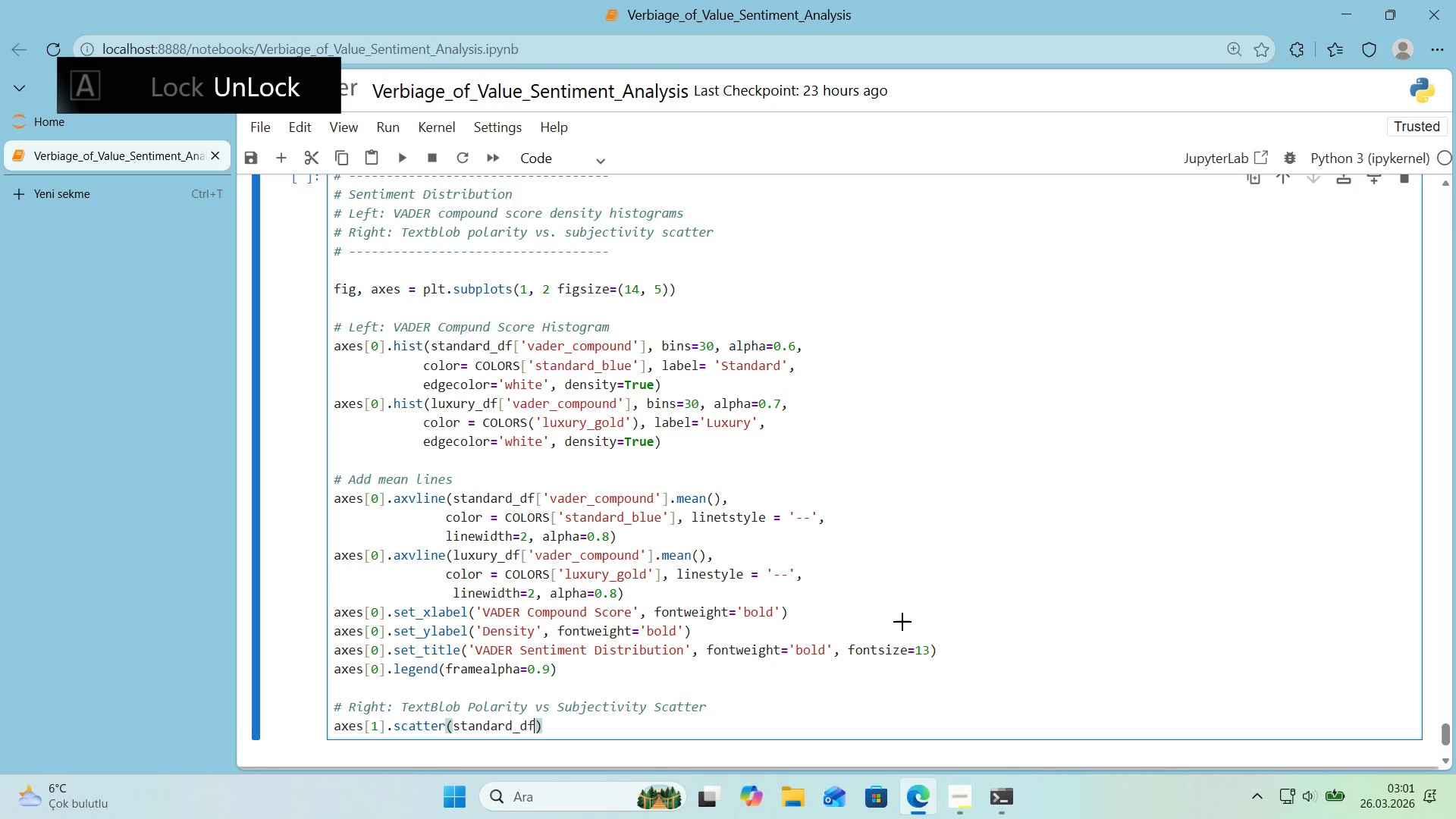 
key(Alt+Control+8)
 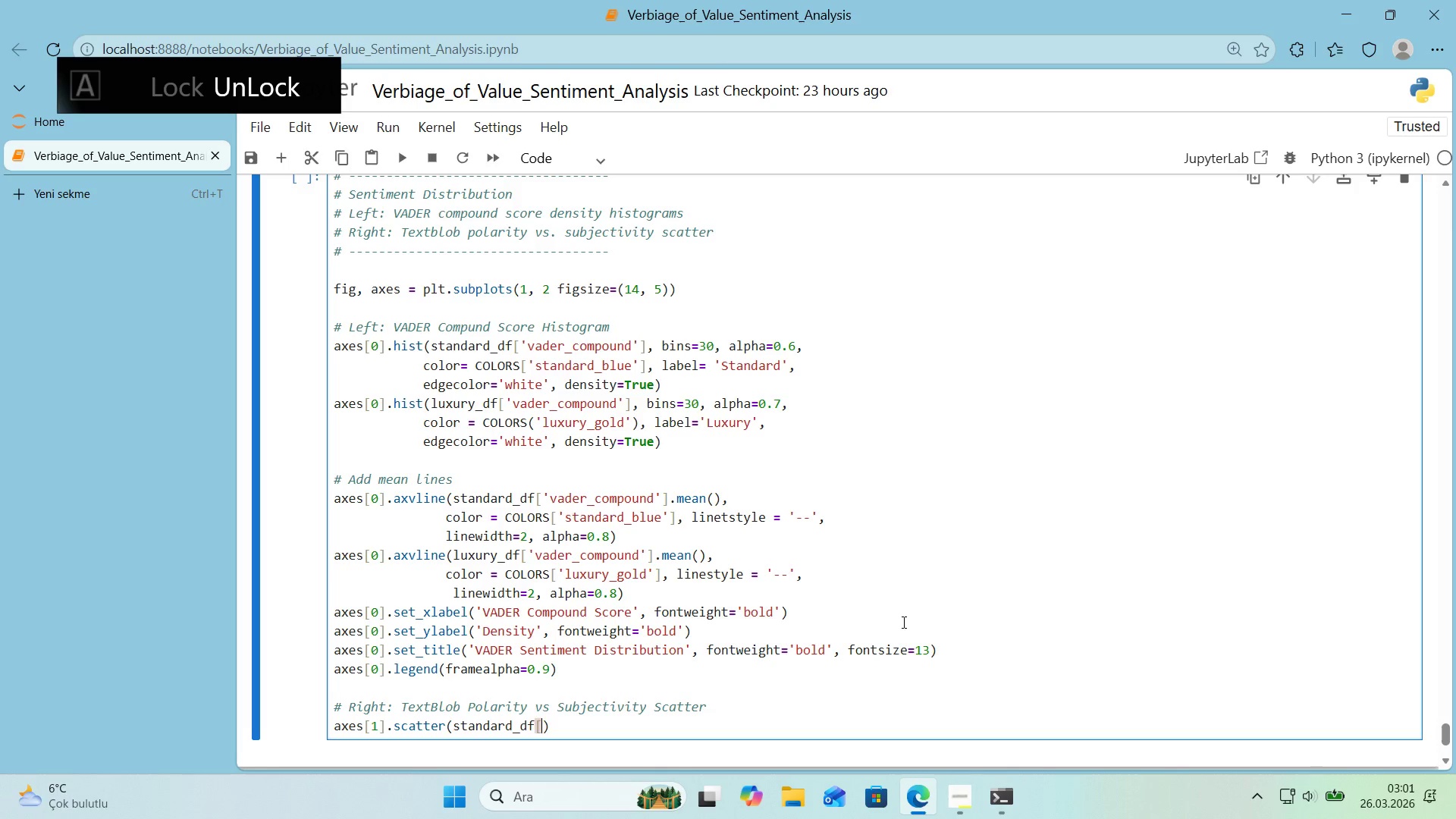 
key(Alt+Control+9)
 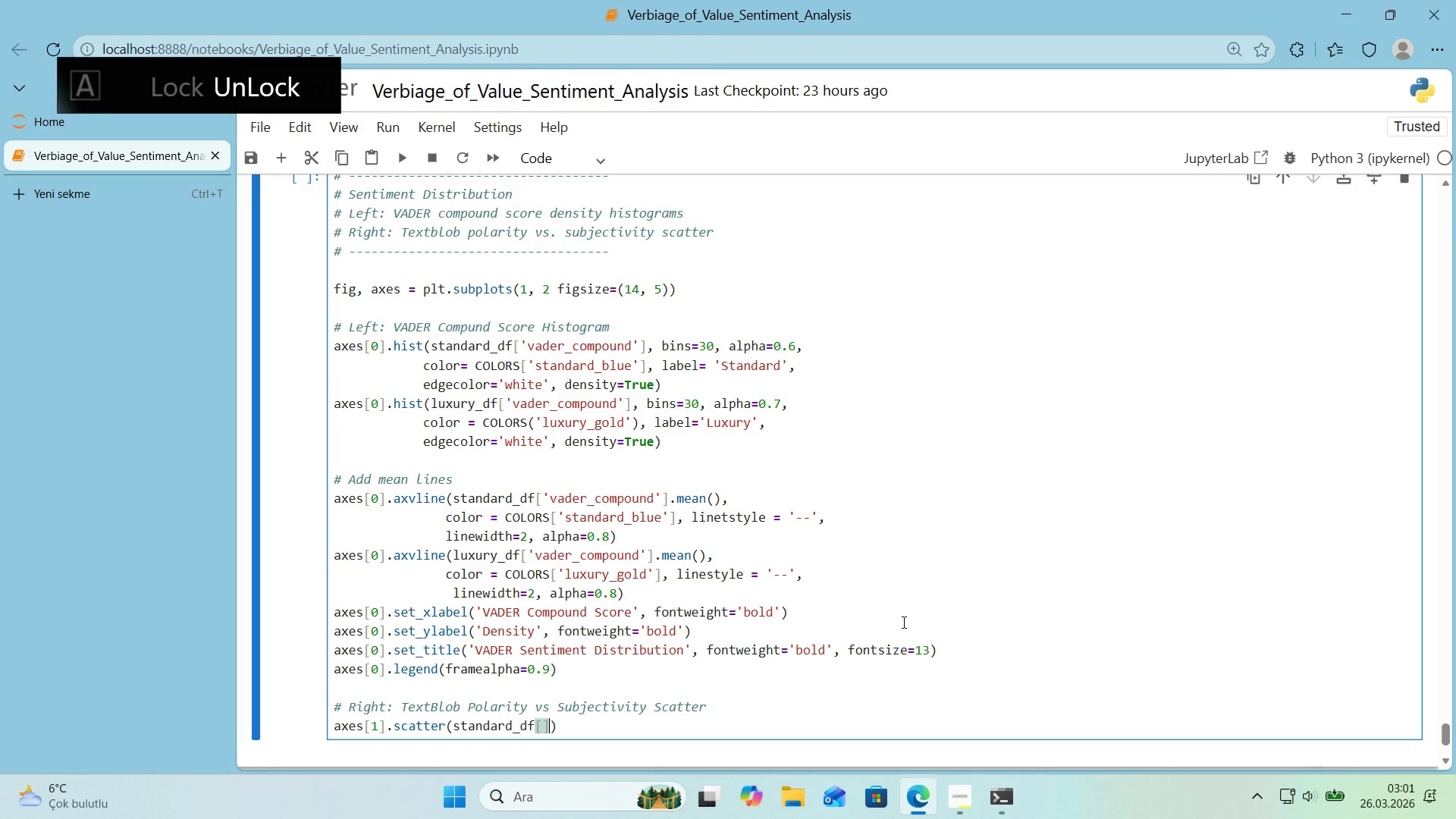 
key(ArrowLeft)
 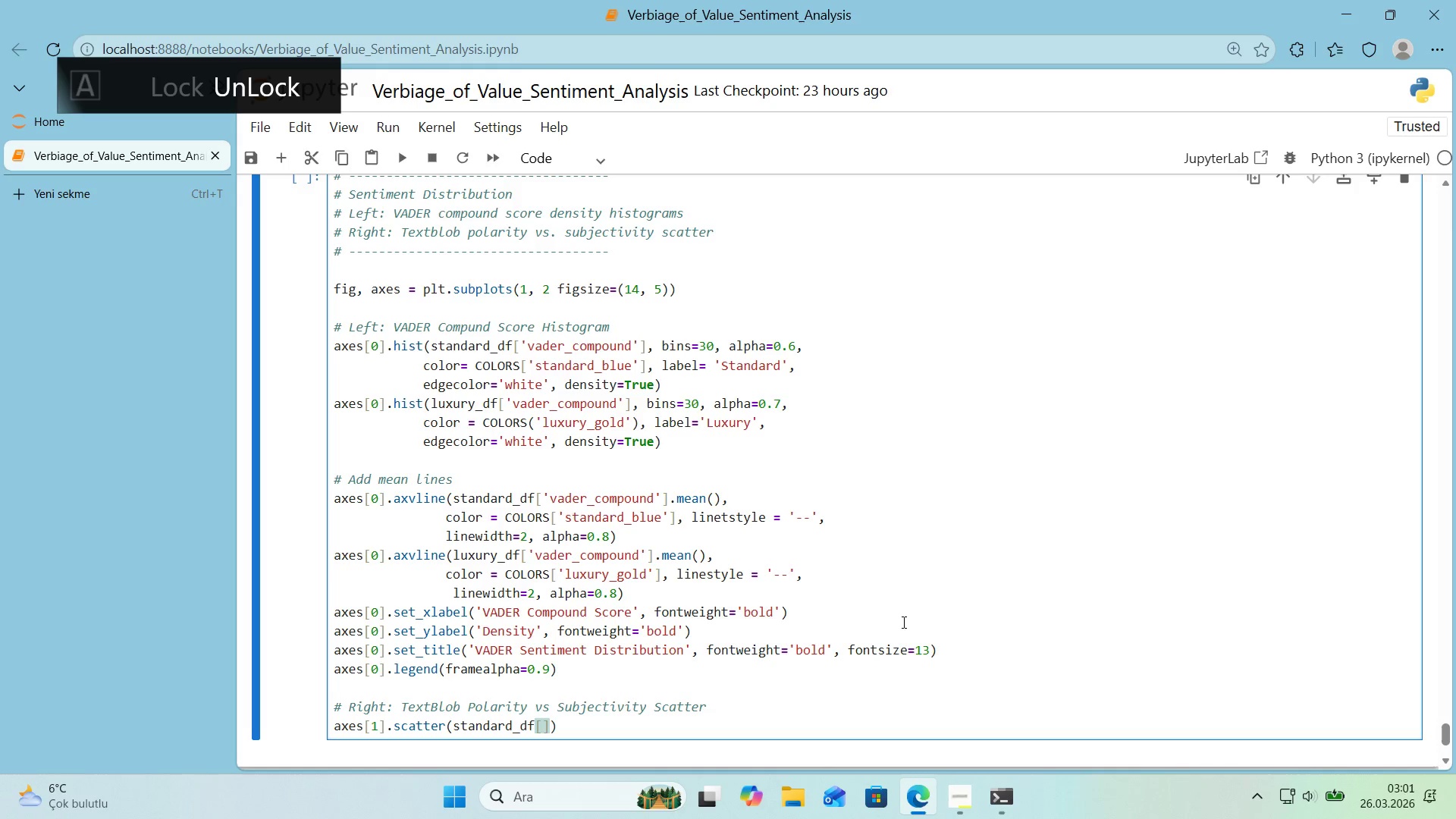 
type(@@)
 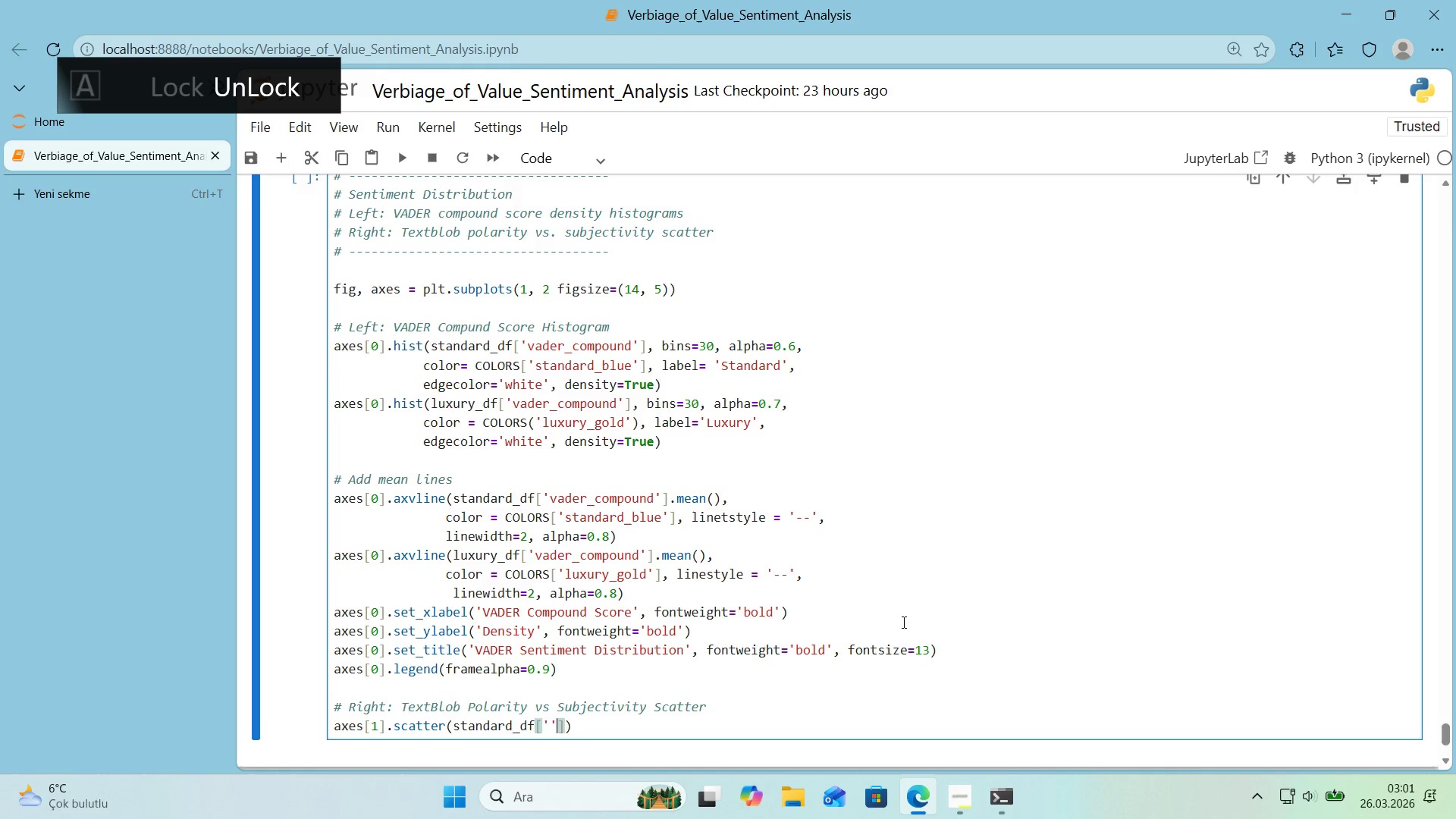 
key(ArrowLeft)
 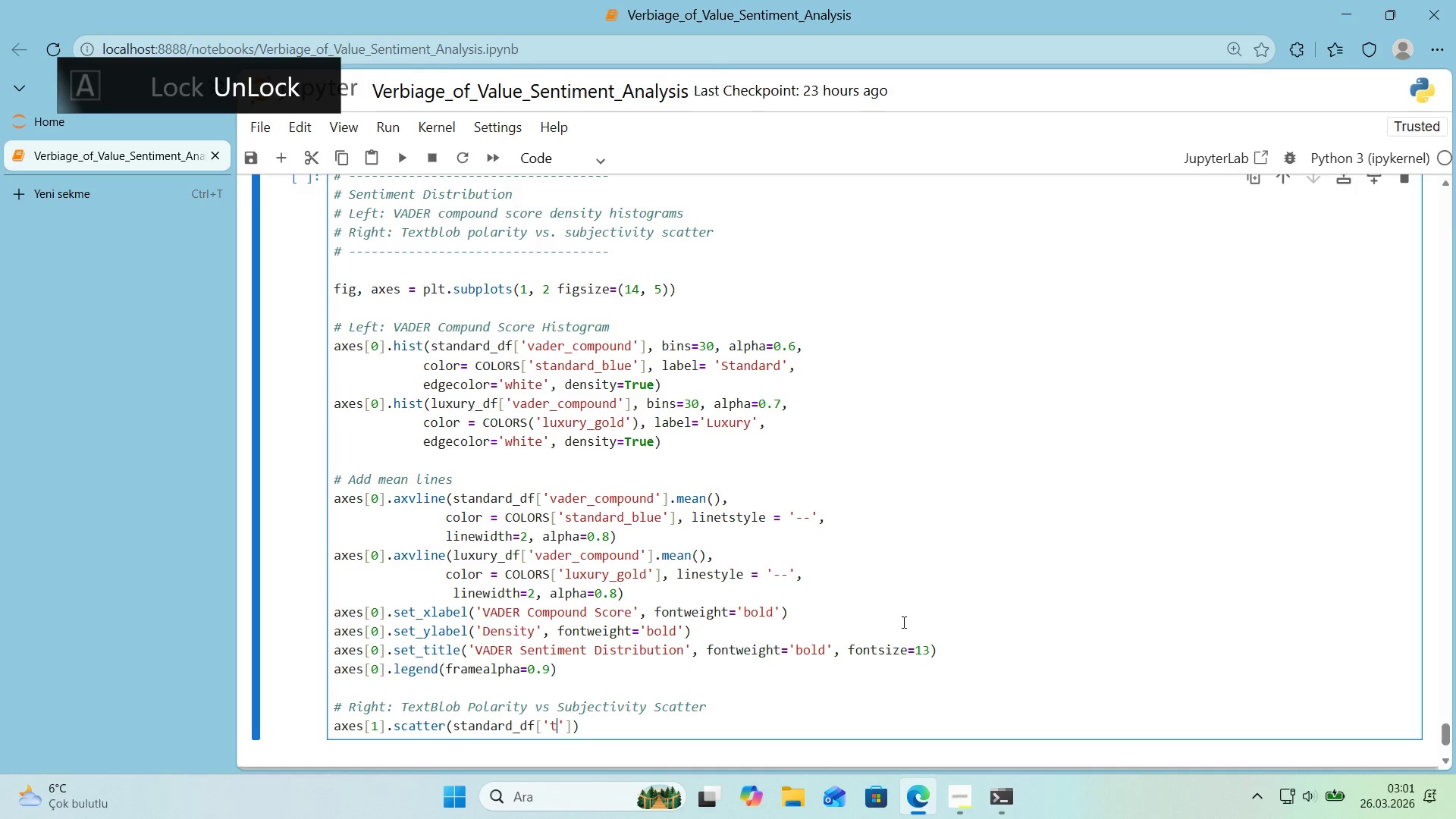 
type(tb_polar'ty)
 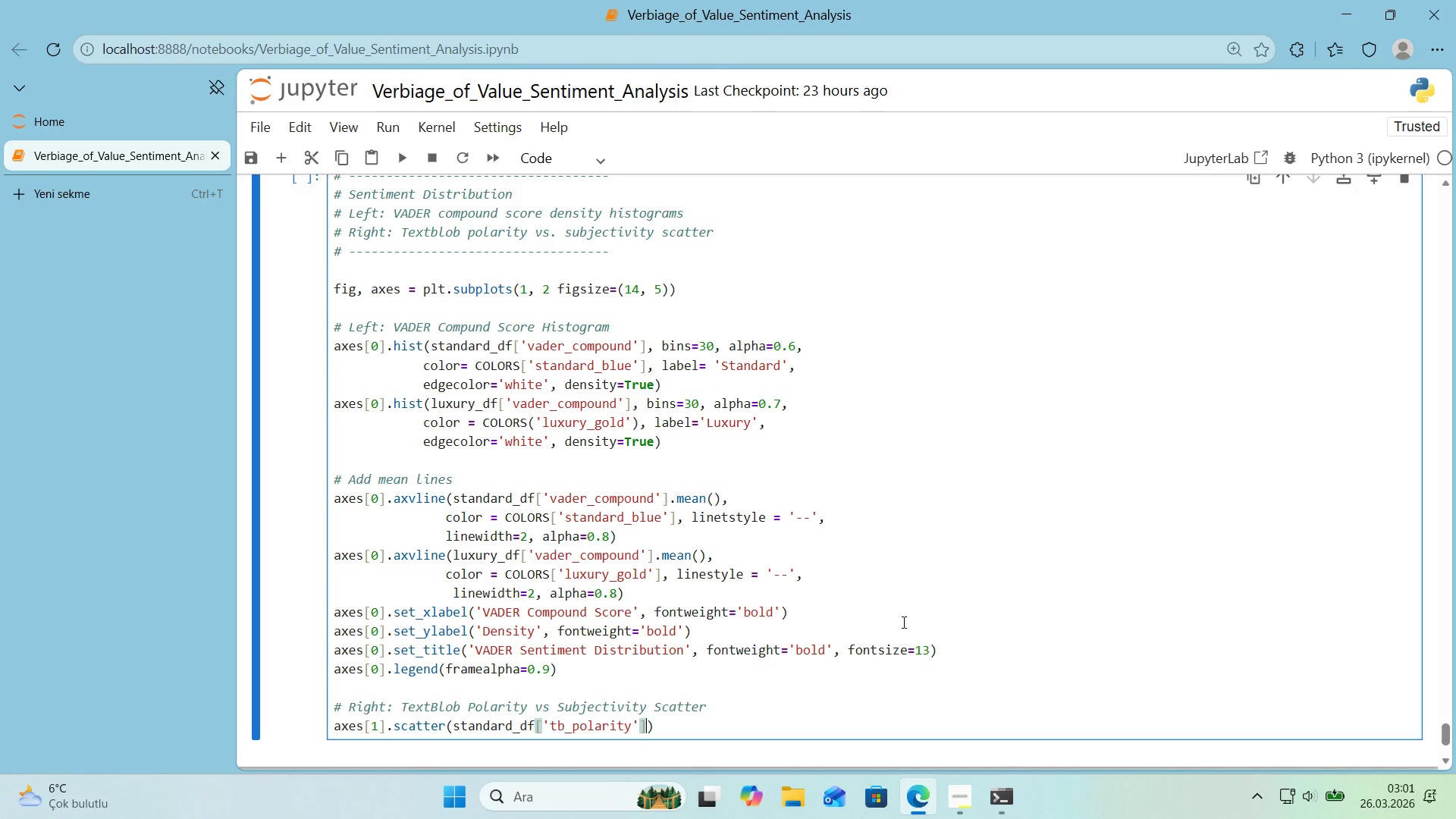 
 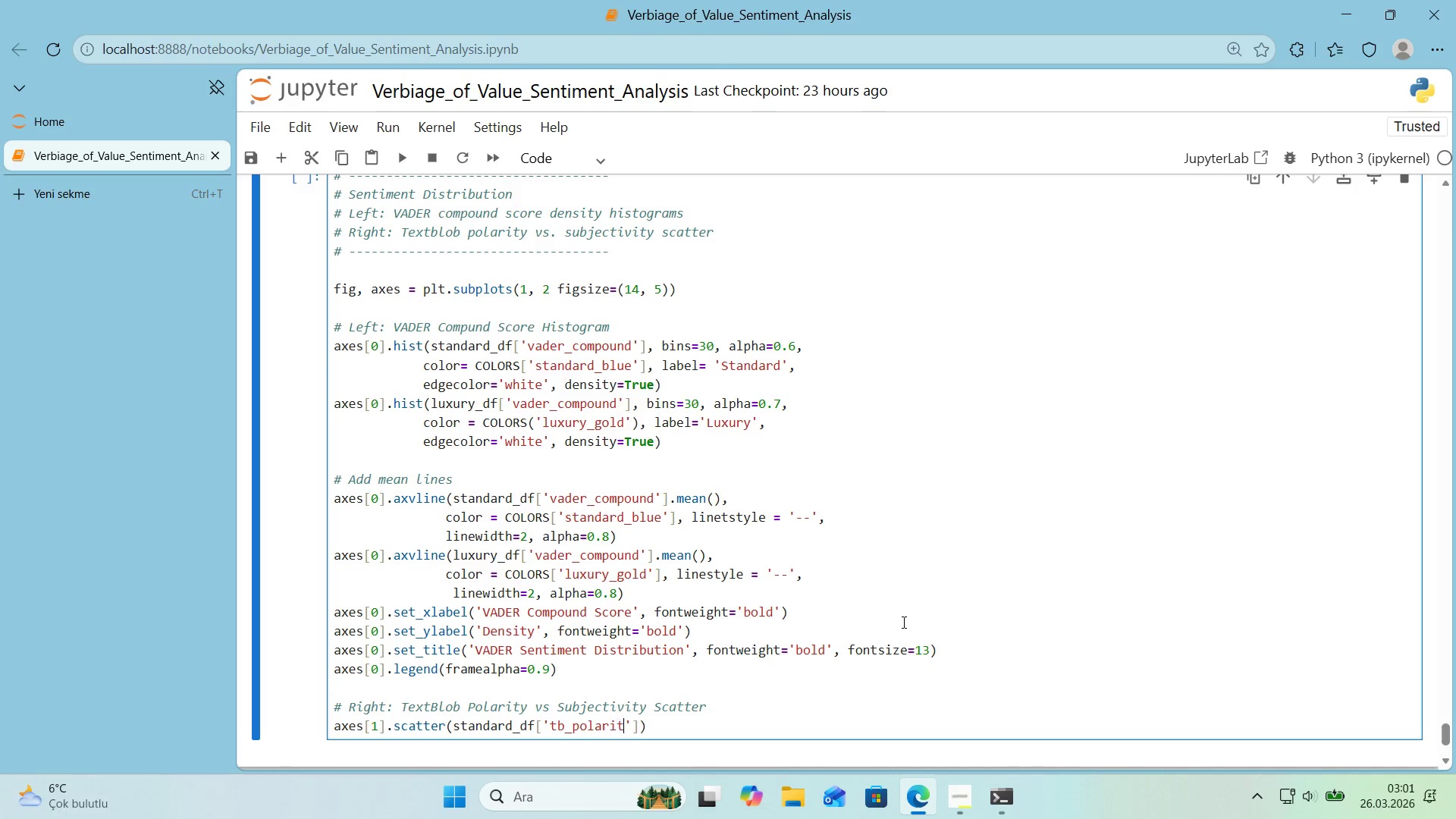 
key(ArrowRight)
 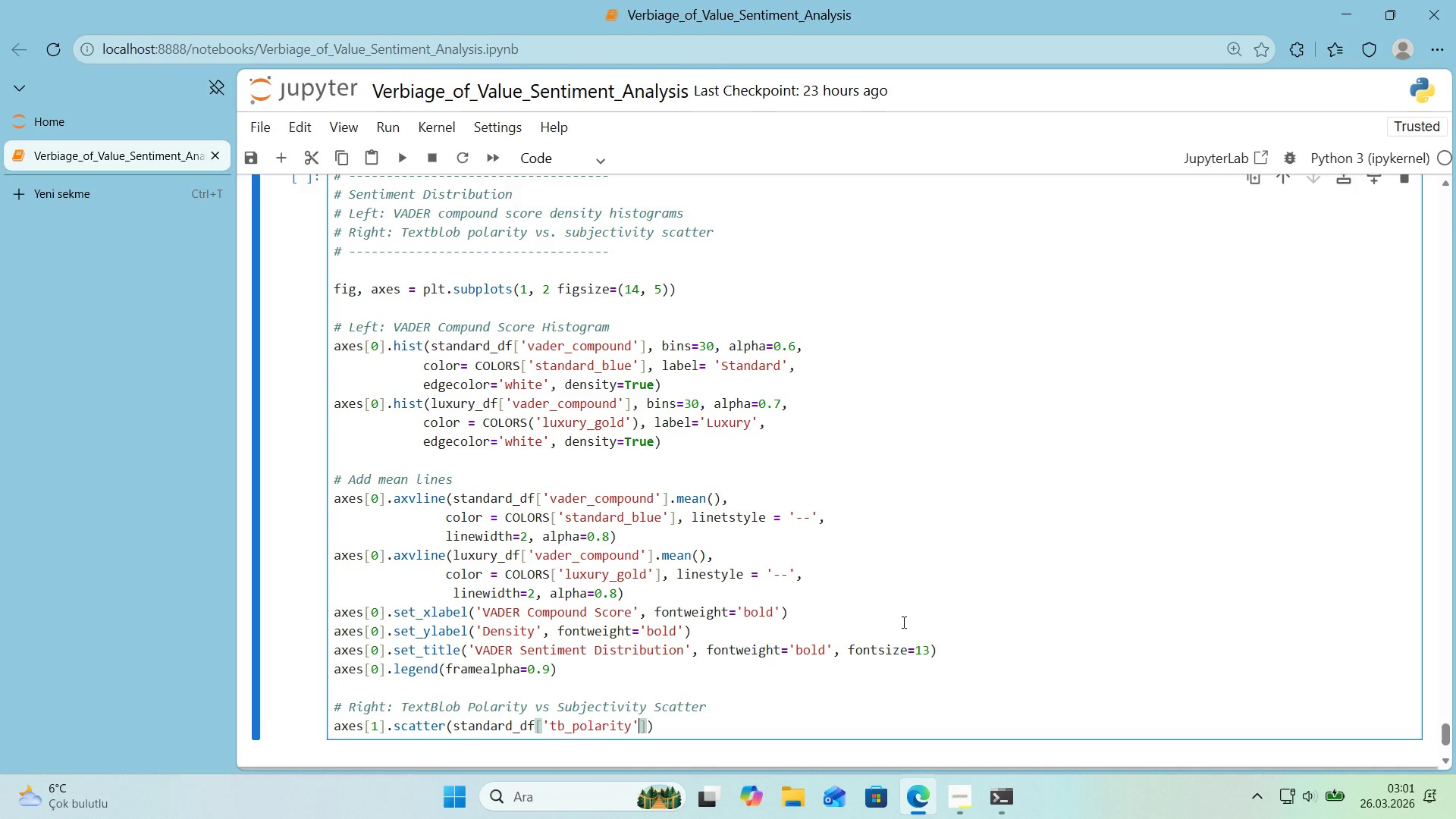 
key(ArrowRight)
 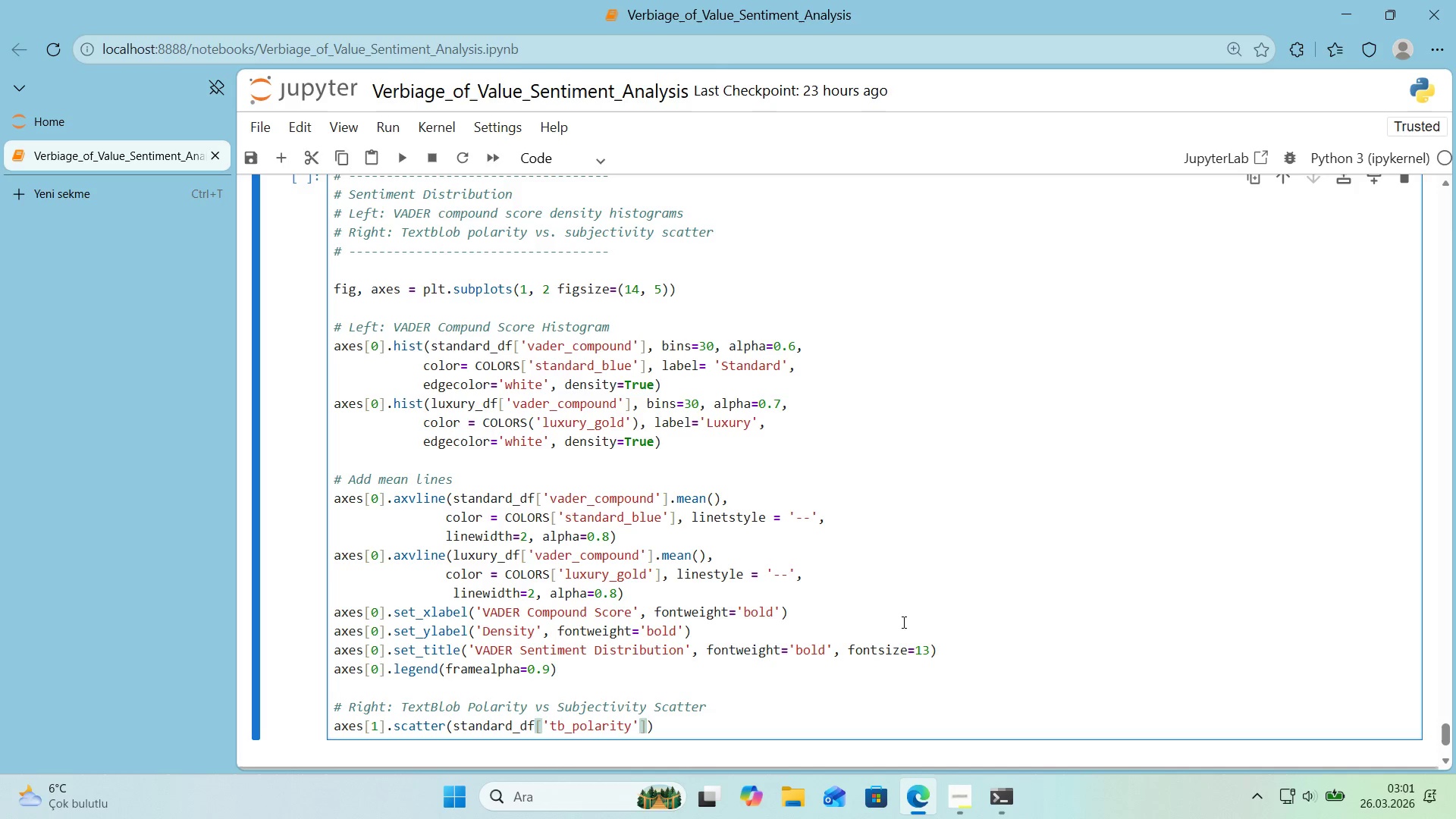 
type(, standard_df)
 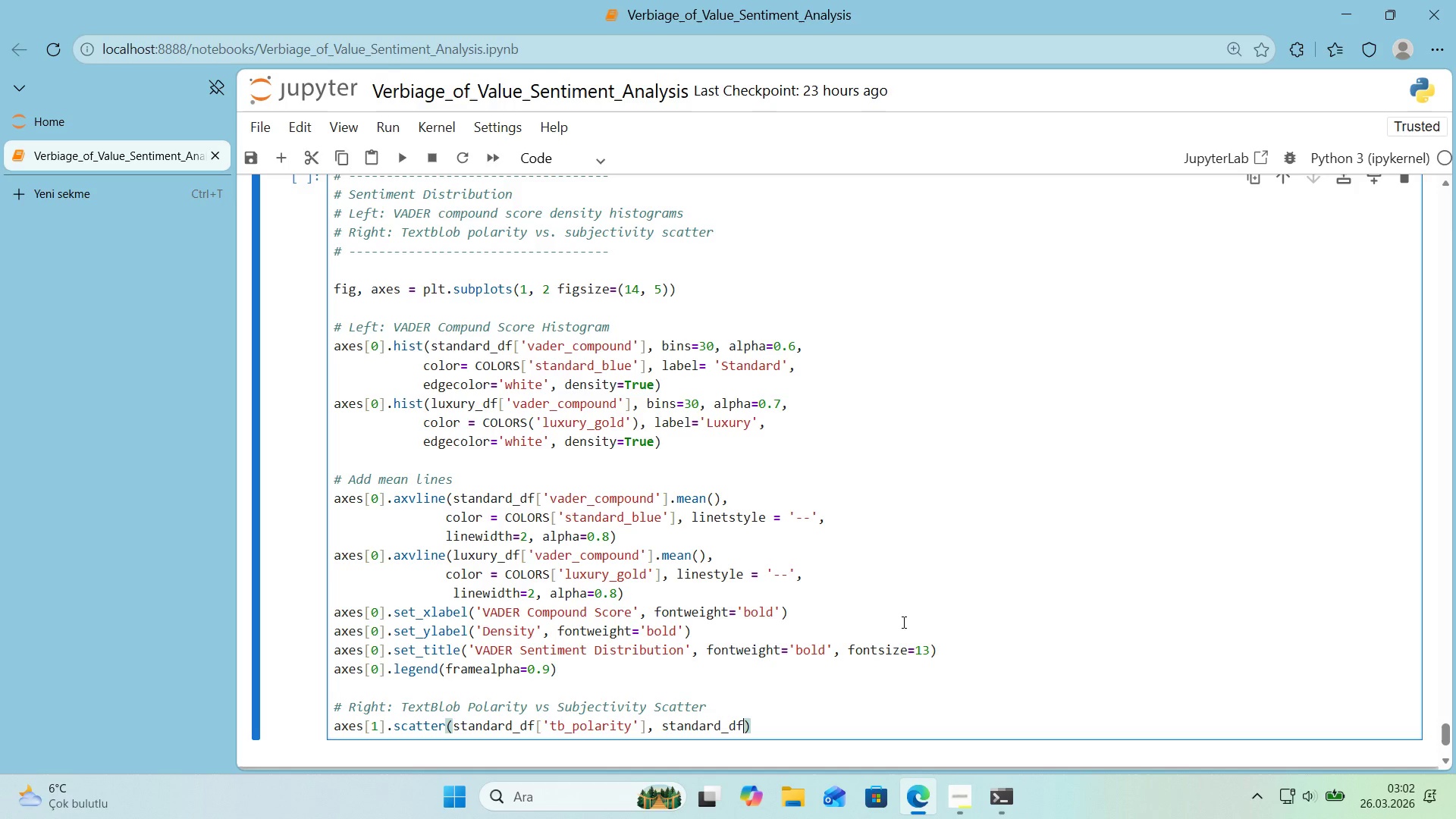 
key(Alt+Control+8)
 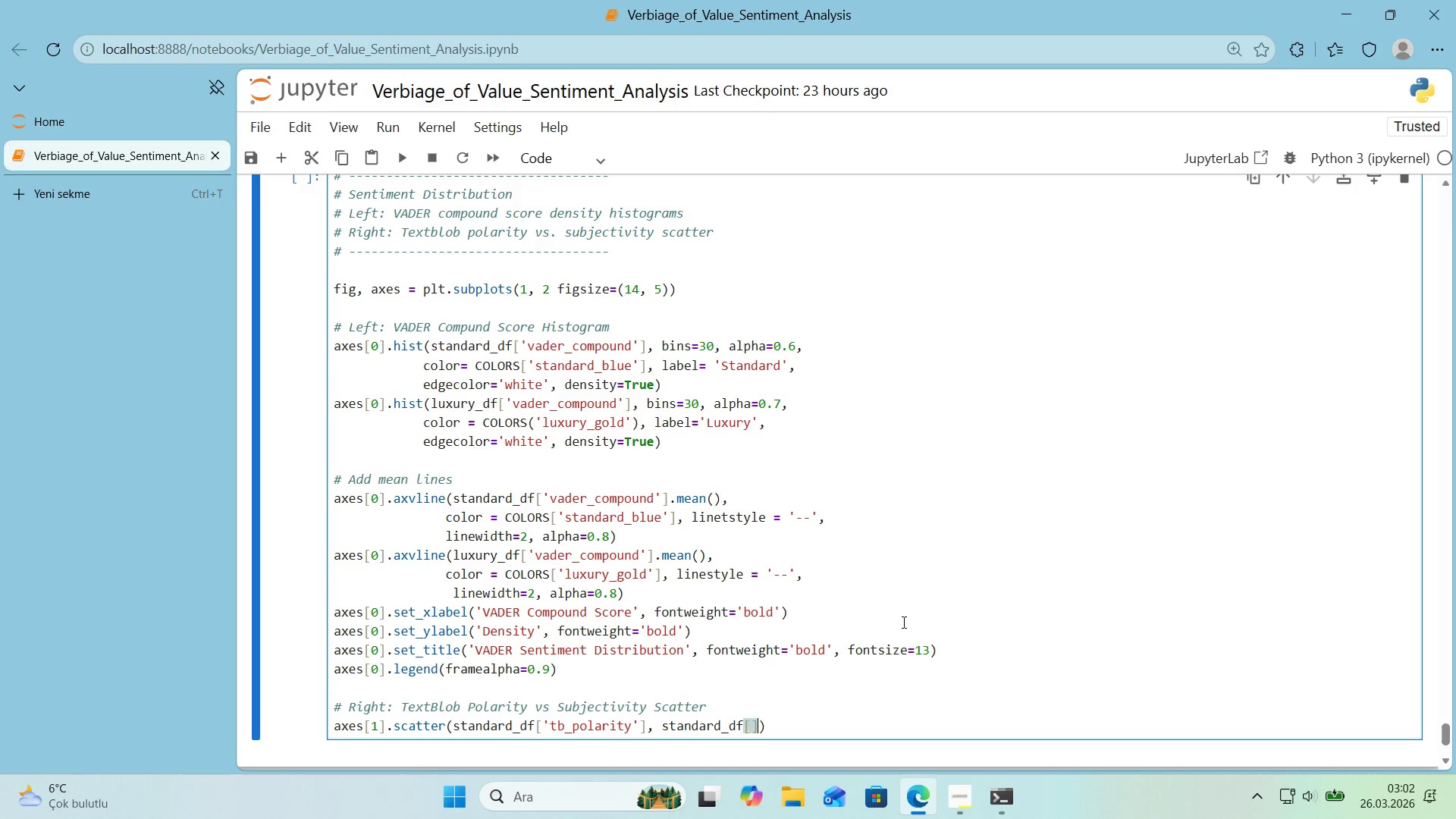 
key(Alt+Control+9)
 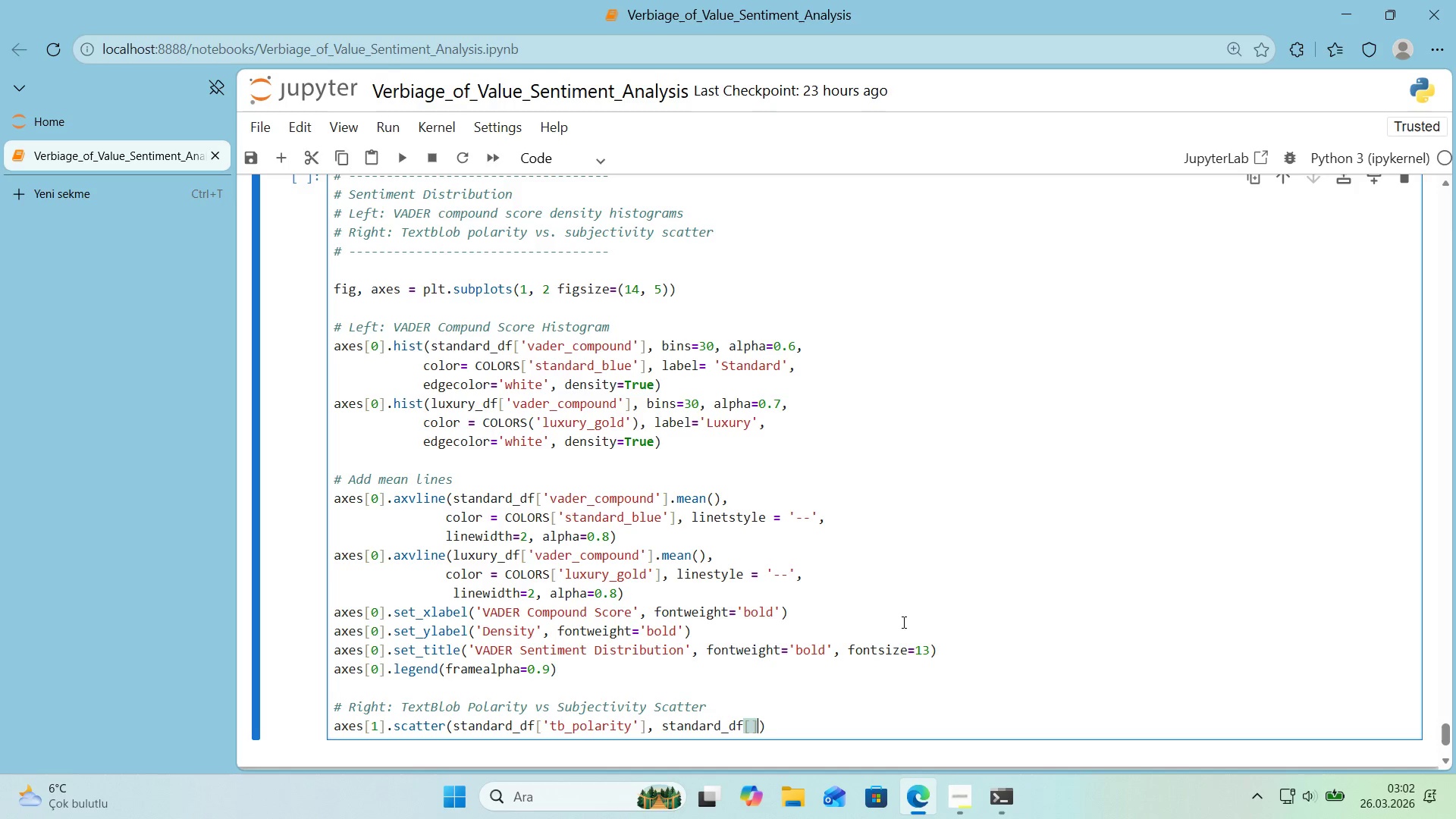 
key(ArrowLeft)
 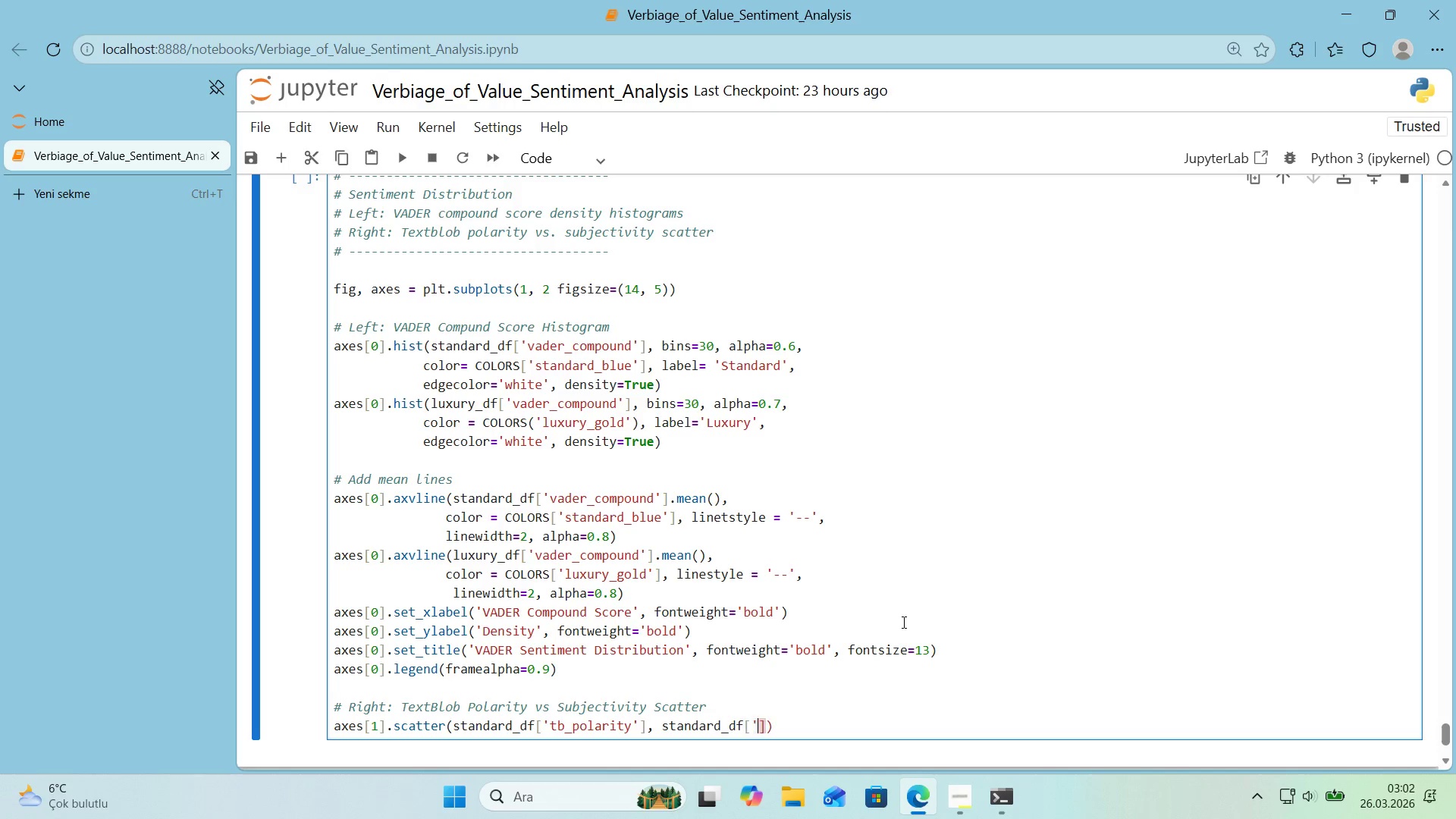 
type(@@)
 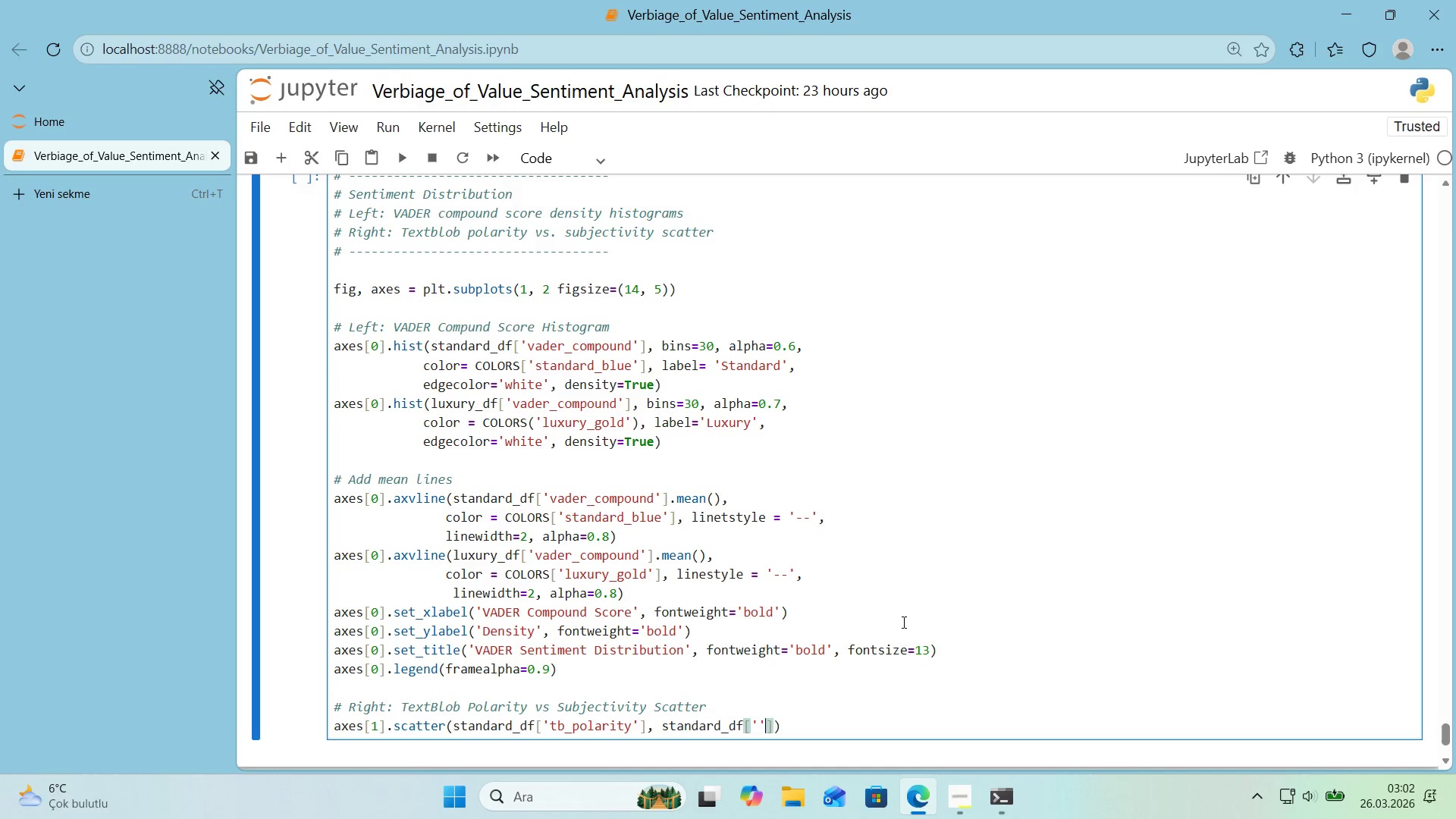 
key(ArrowLeft)
 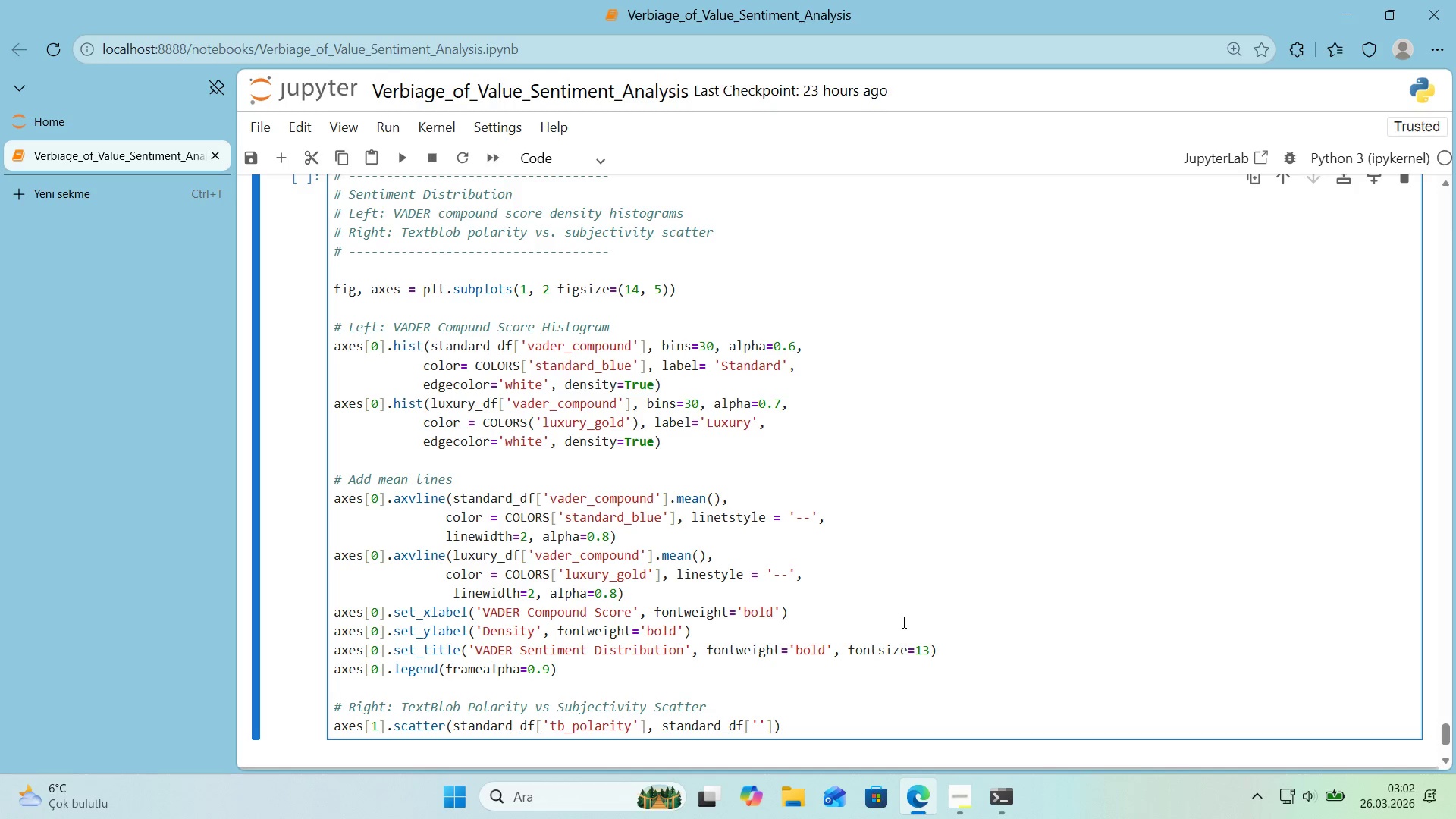 
type(tb_subject'v'ty)
 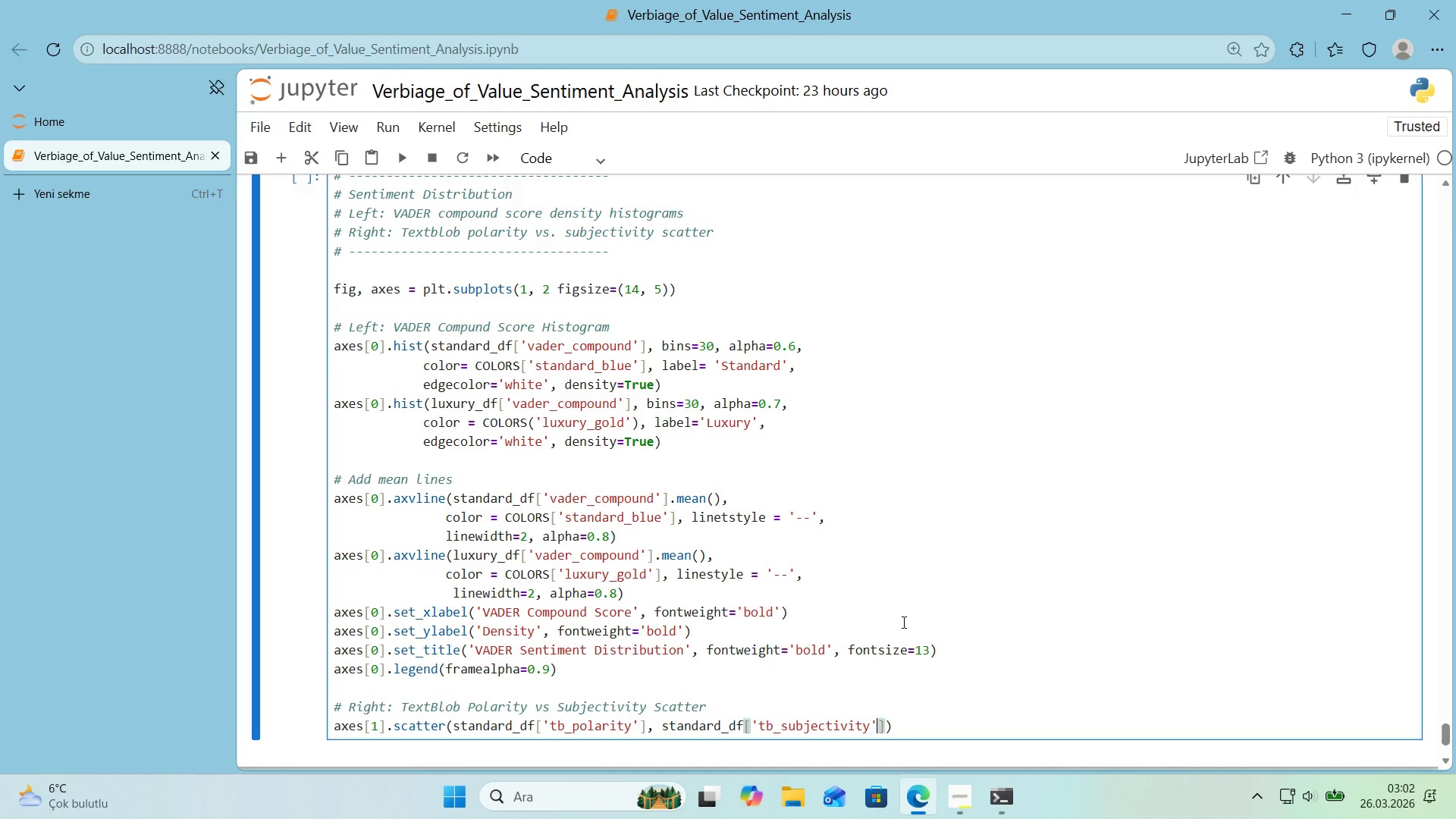 
key(ArrowRight)
 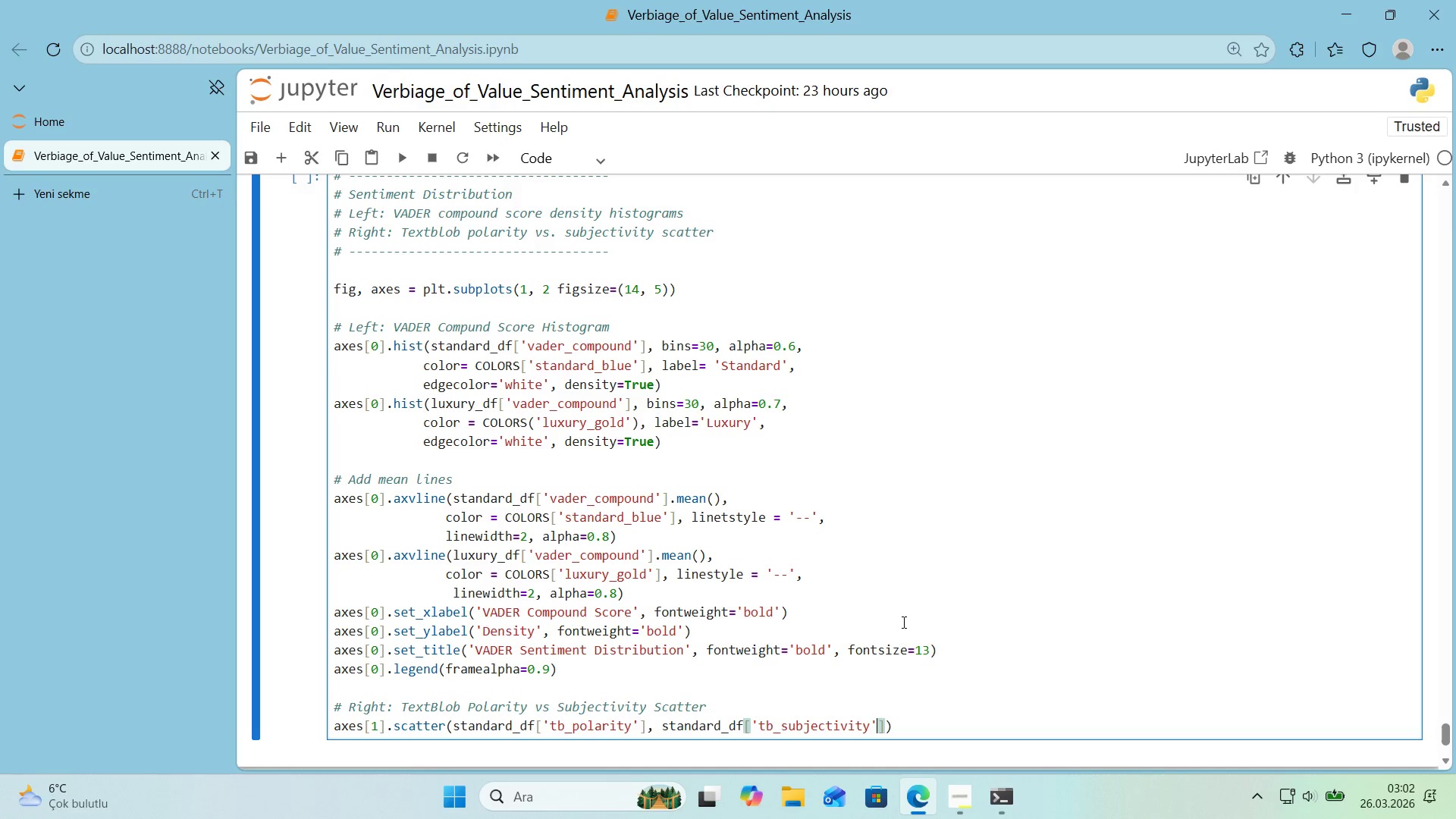 
key(ArrowRight)
 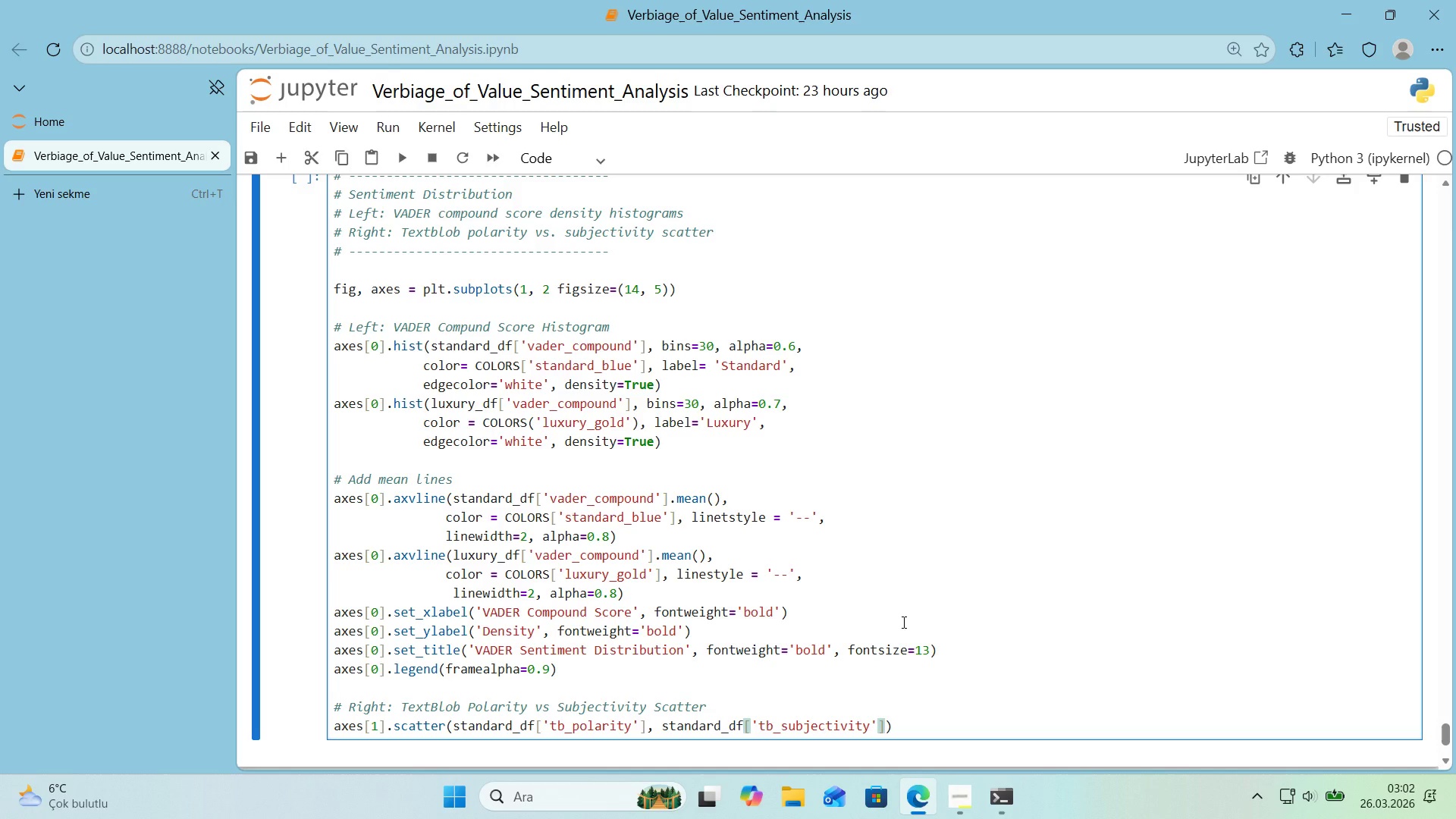 
key(Comma)
 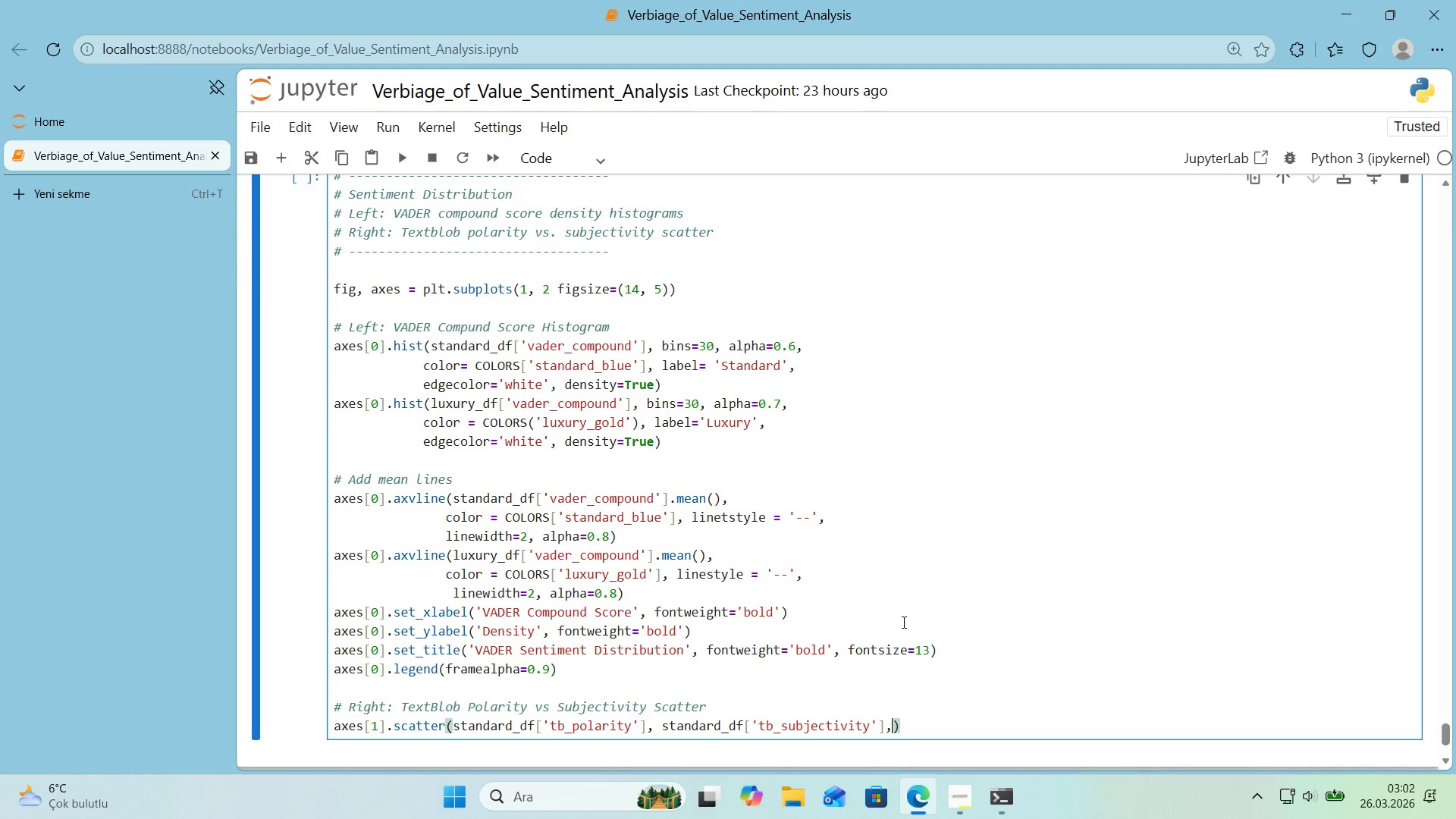 
key(Enter)
 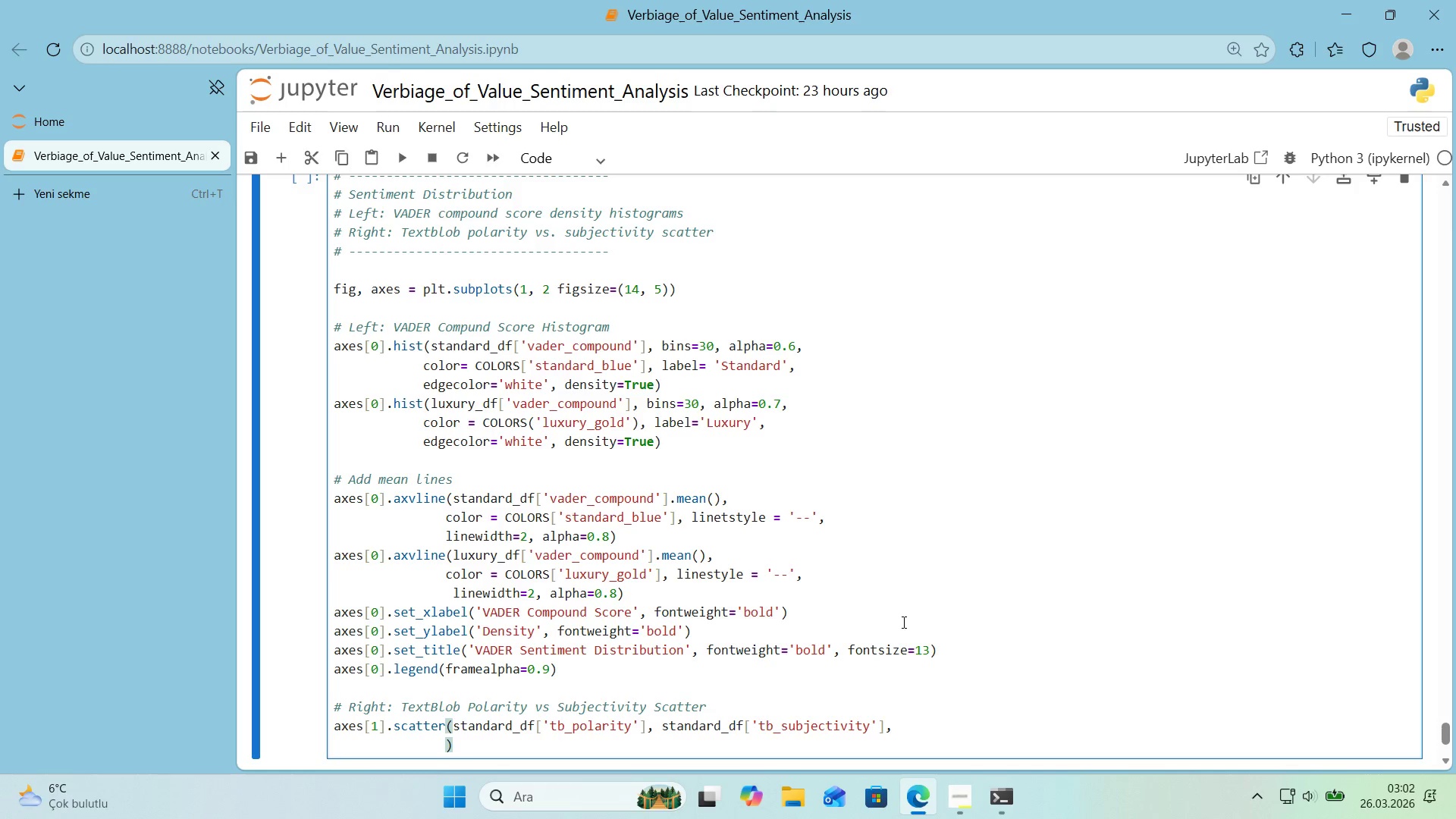 
type(alpha)0.3, color)COLORS)
 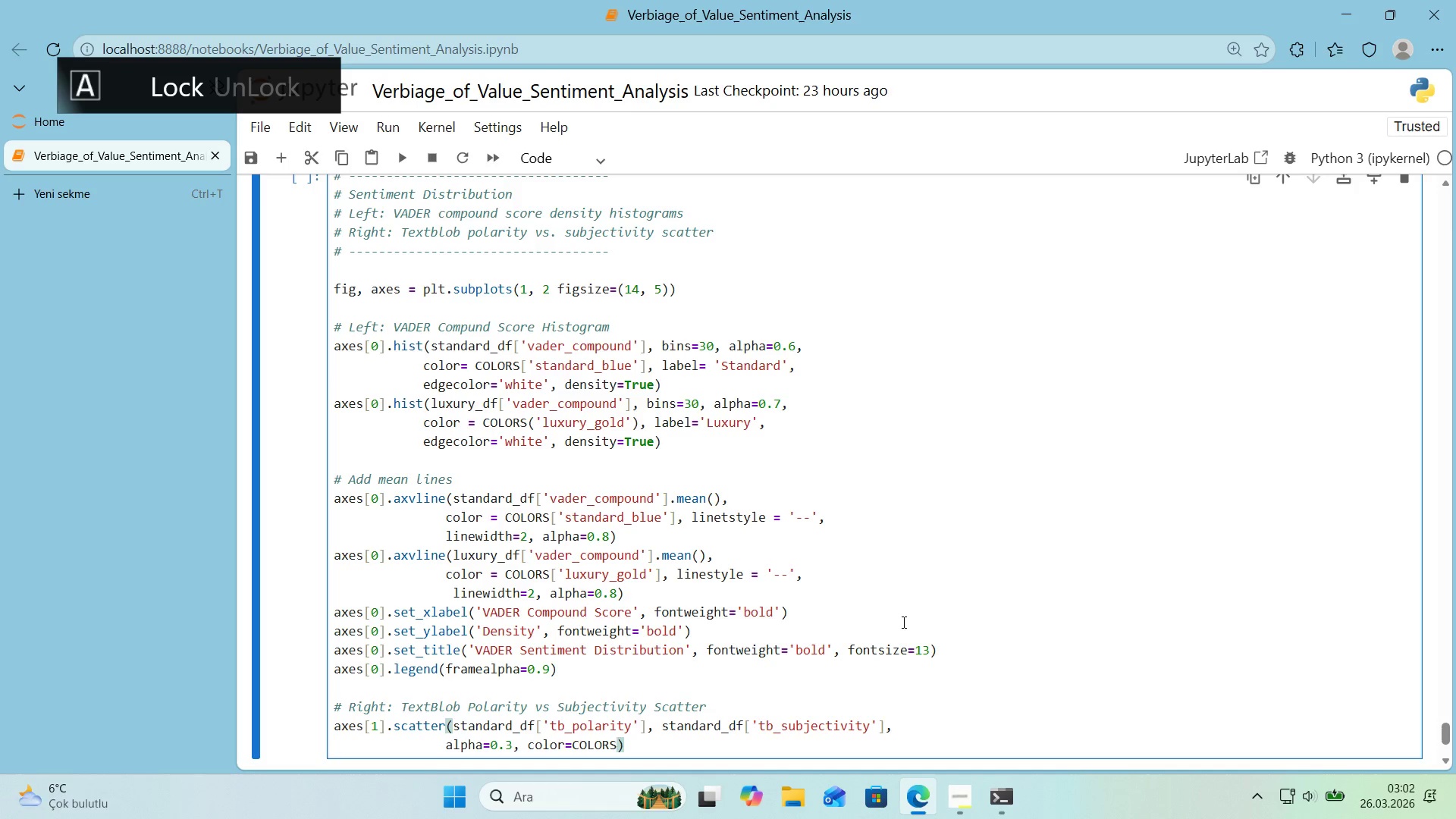 
key(Alt+Control+8)
 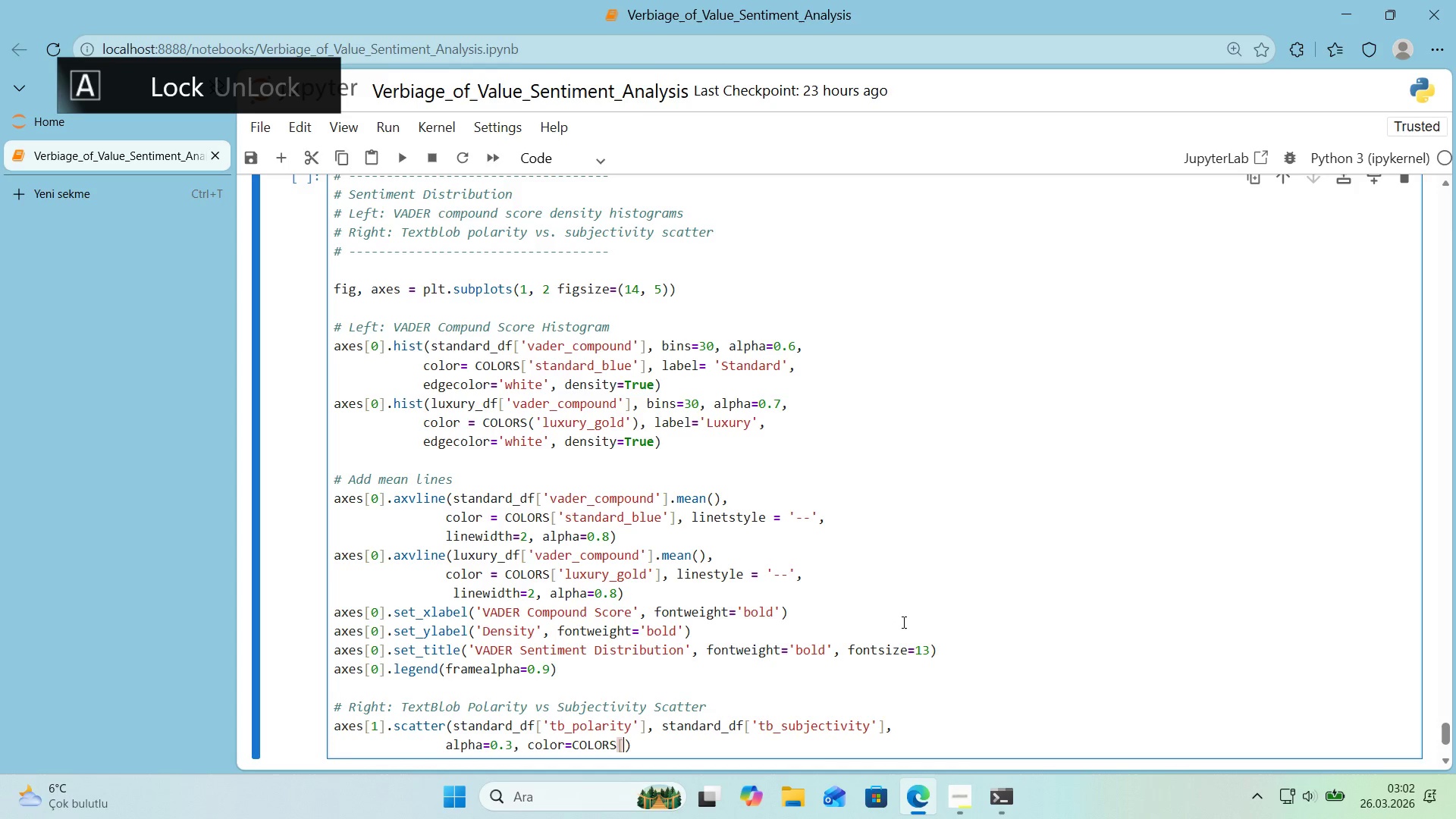 
key(Alt+Control+9)
 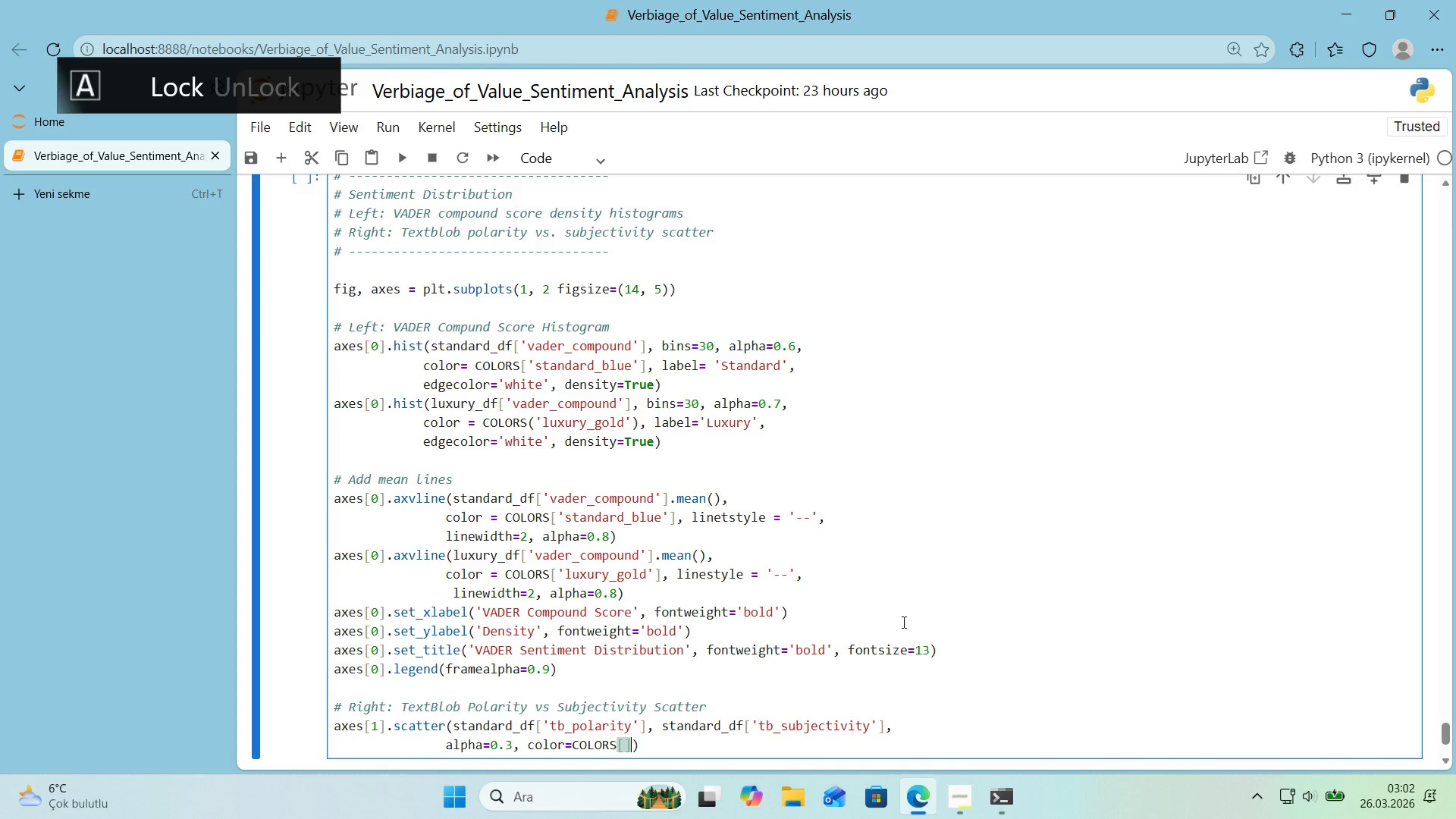 
key(ArrowLeft)
 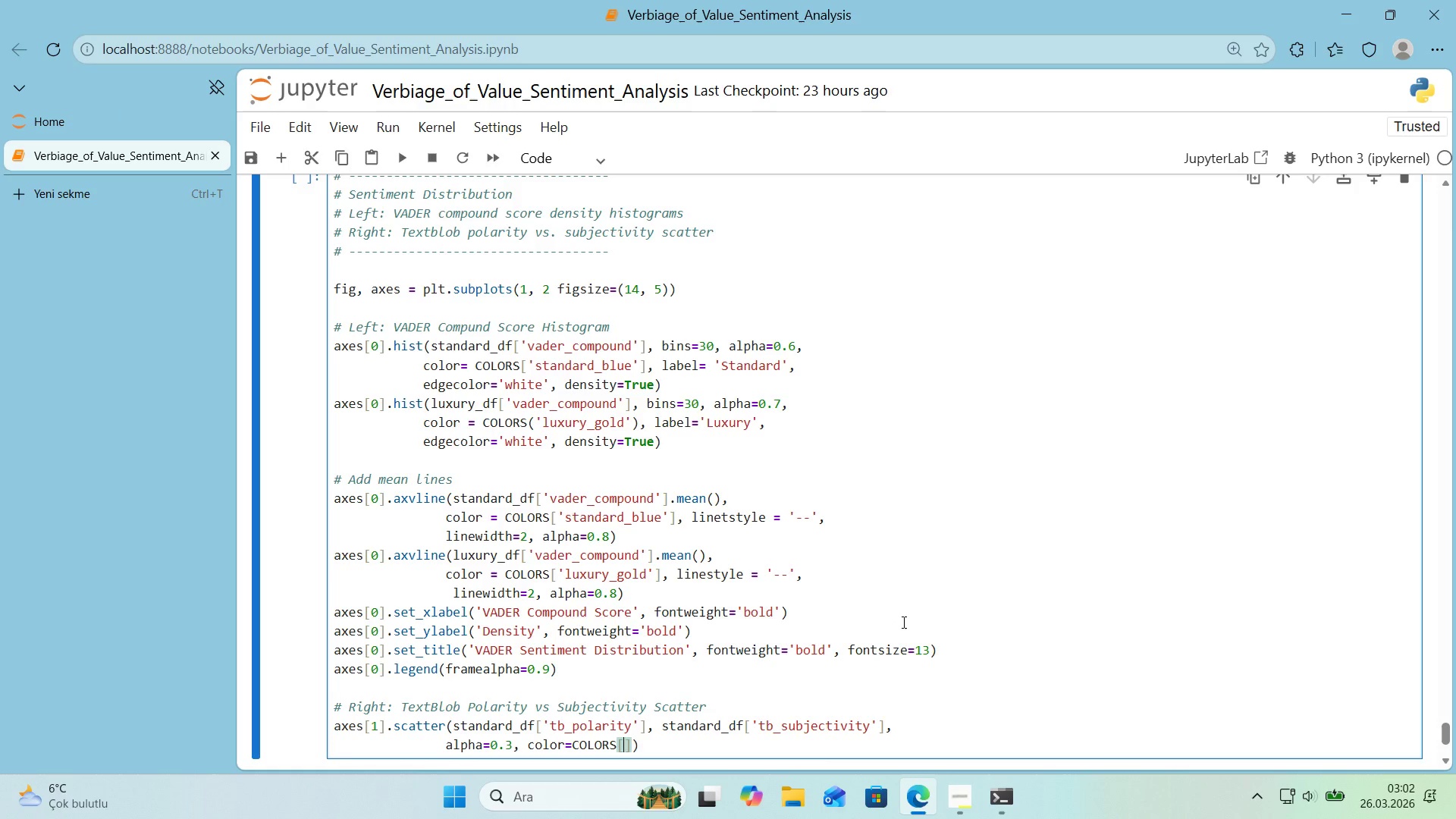 
type(@@)
 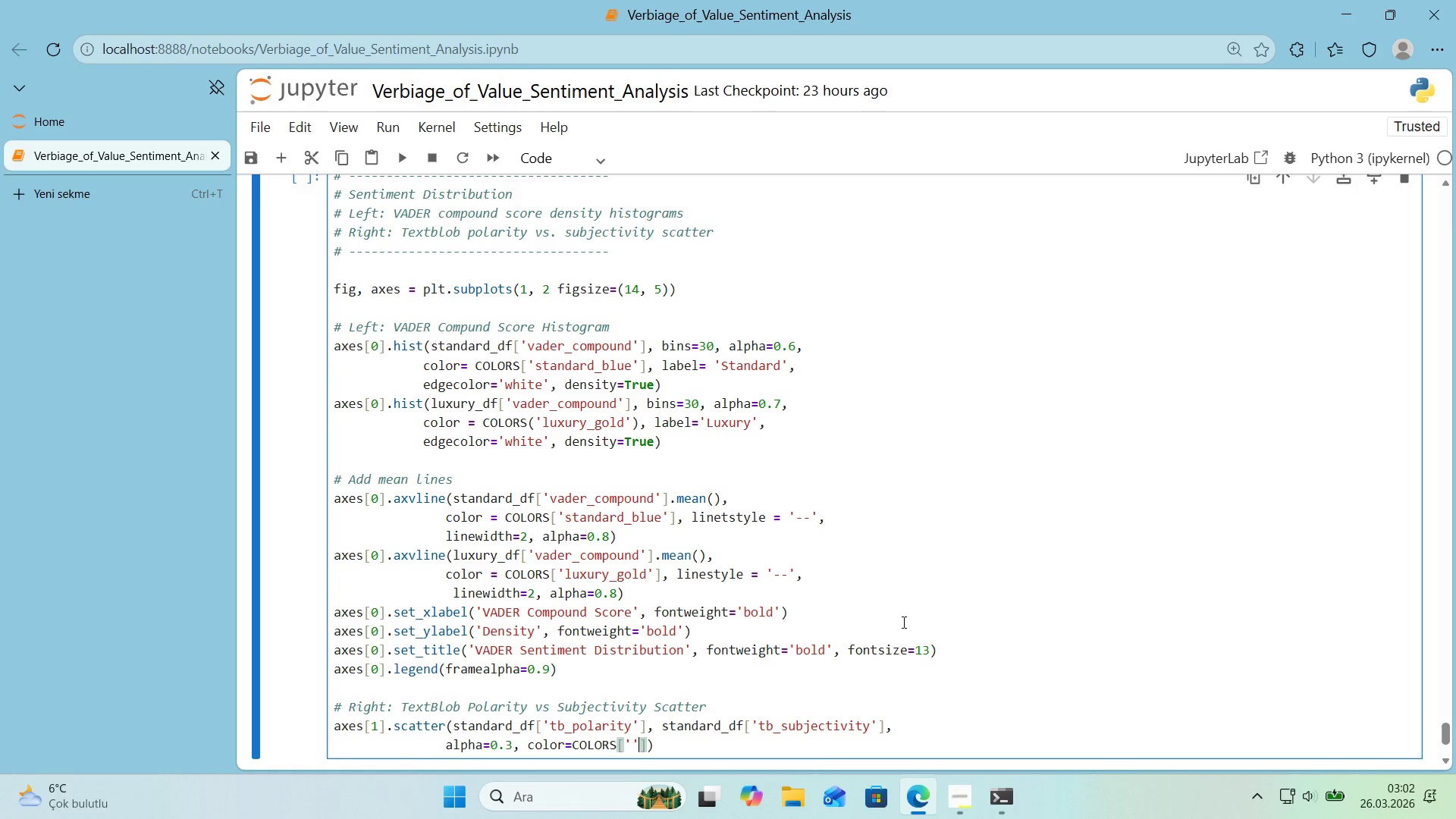 
key(ArrowLeft)
 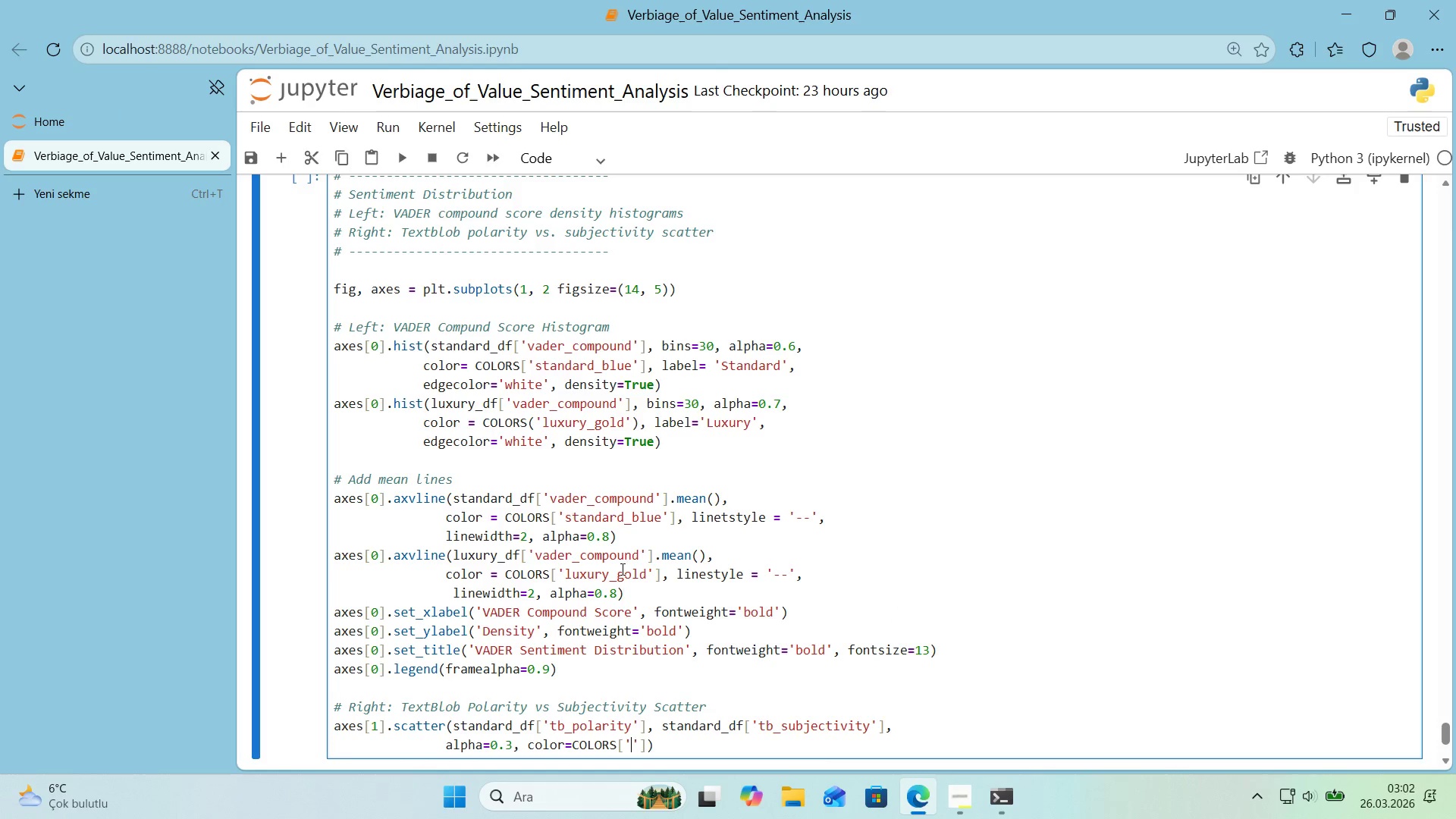 
double_click([618, 519])
 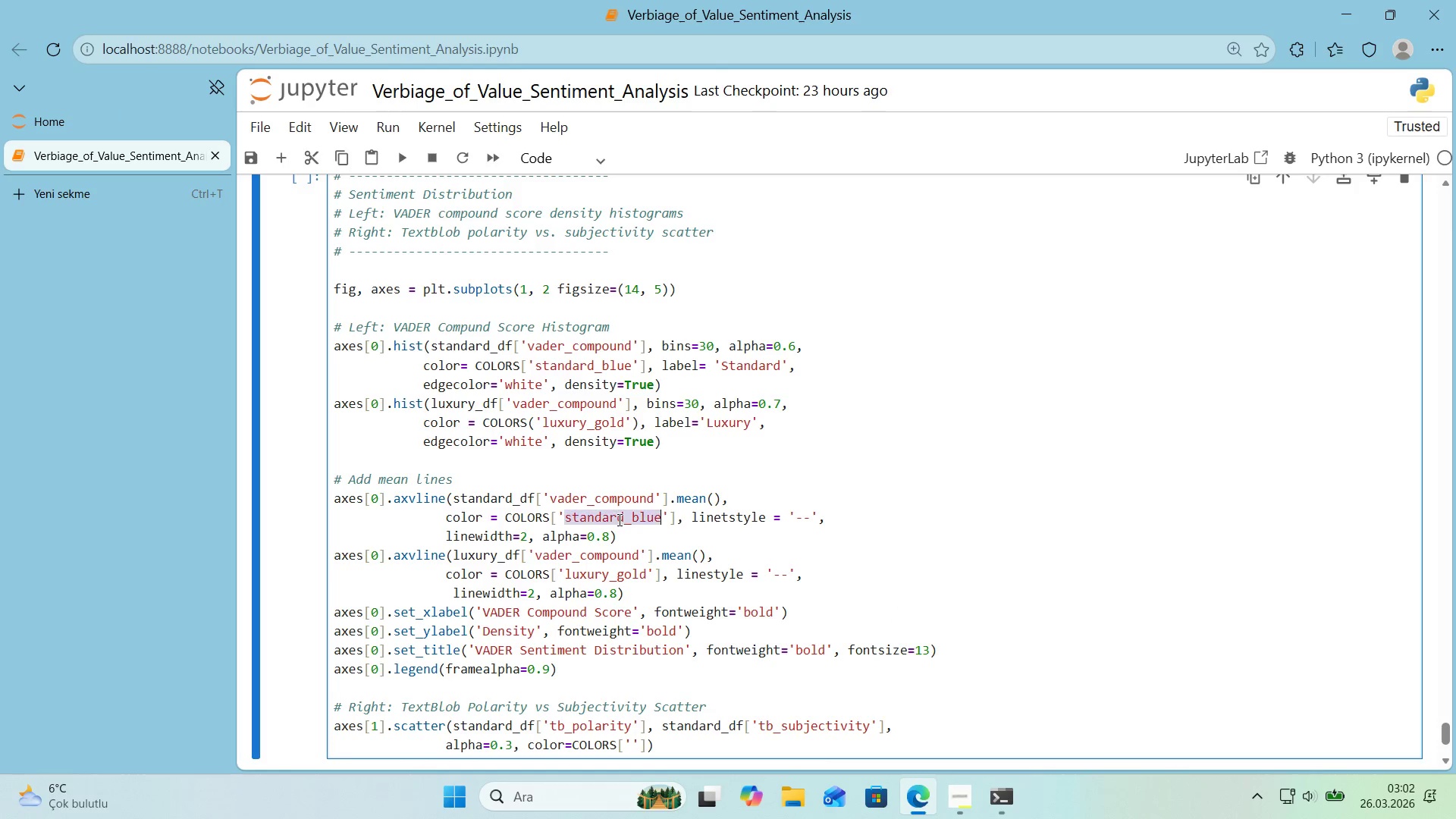 
key(Control+C)
 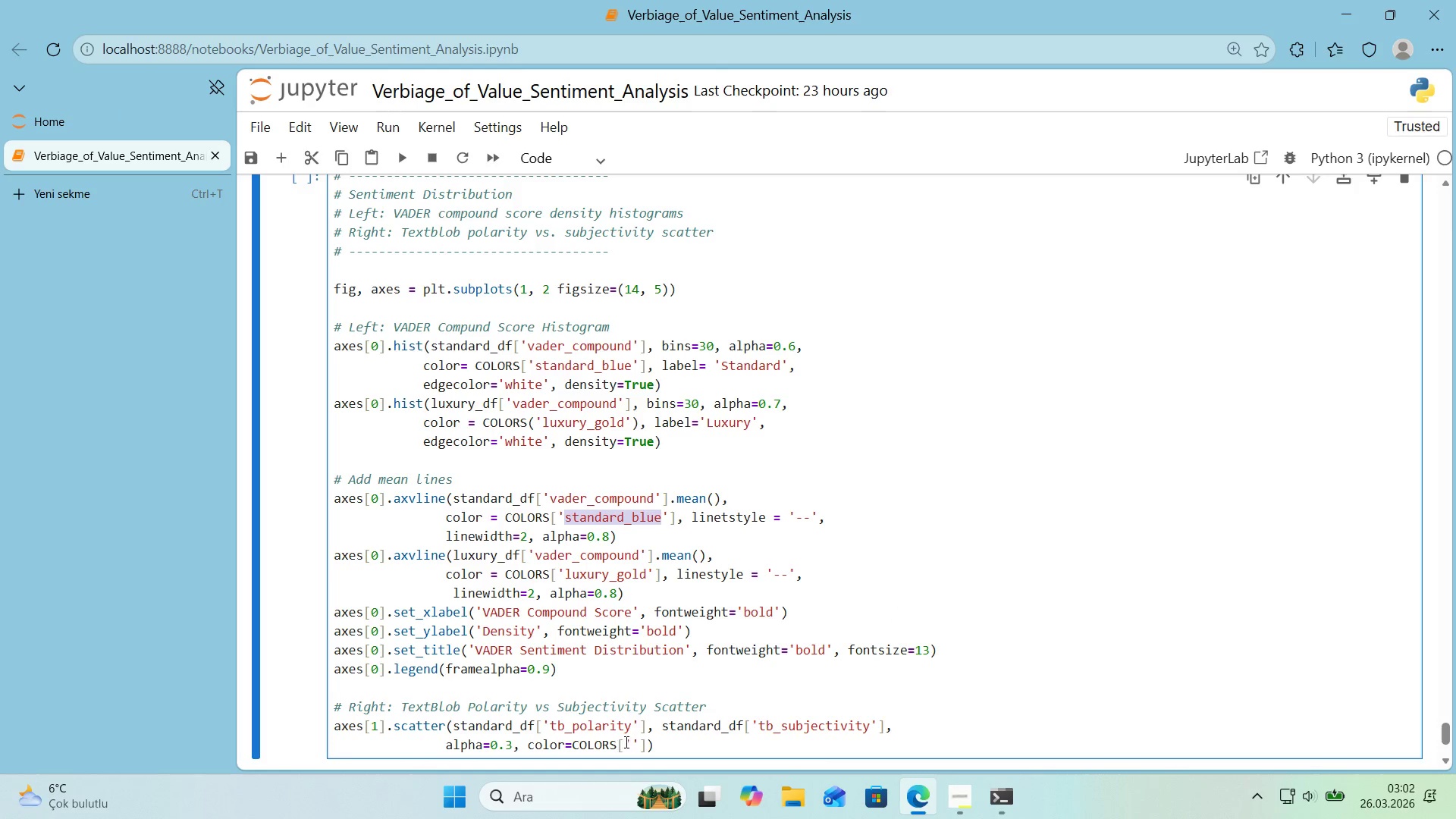 
left_click([631, 741])
 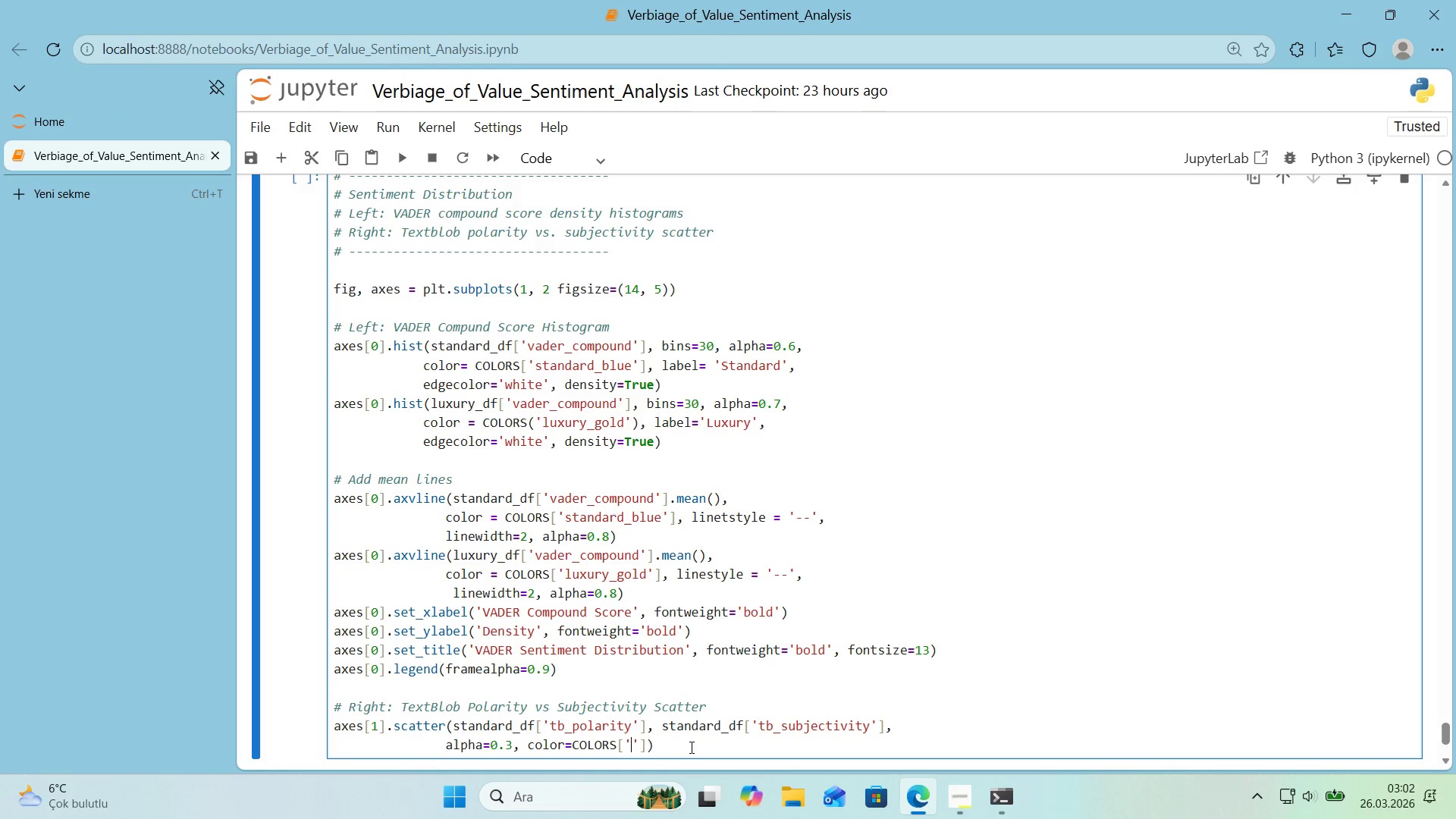 
key(Control+ControlLeft)
 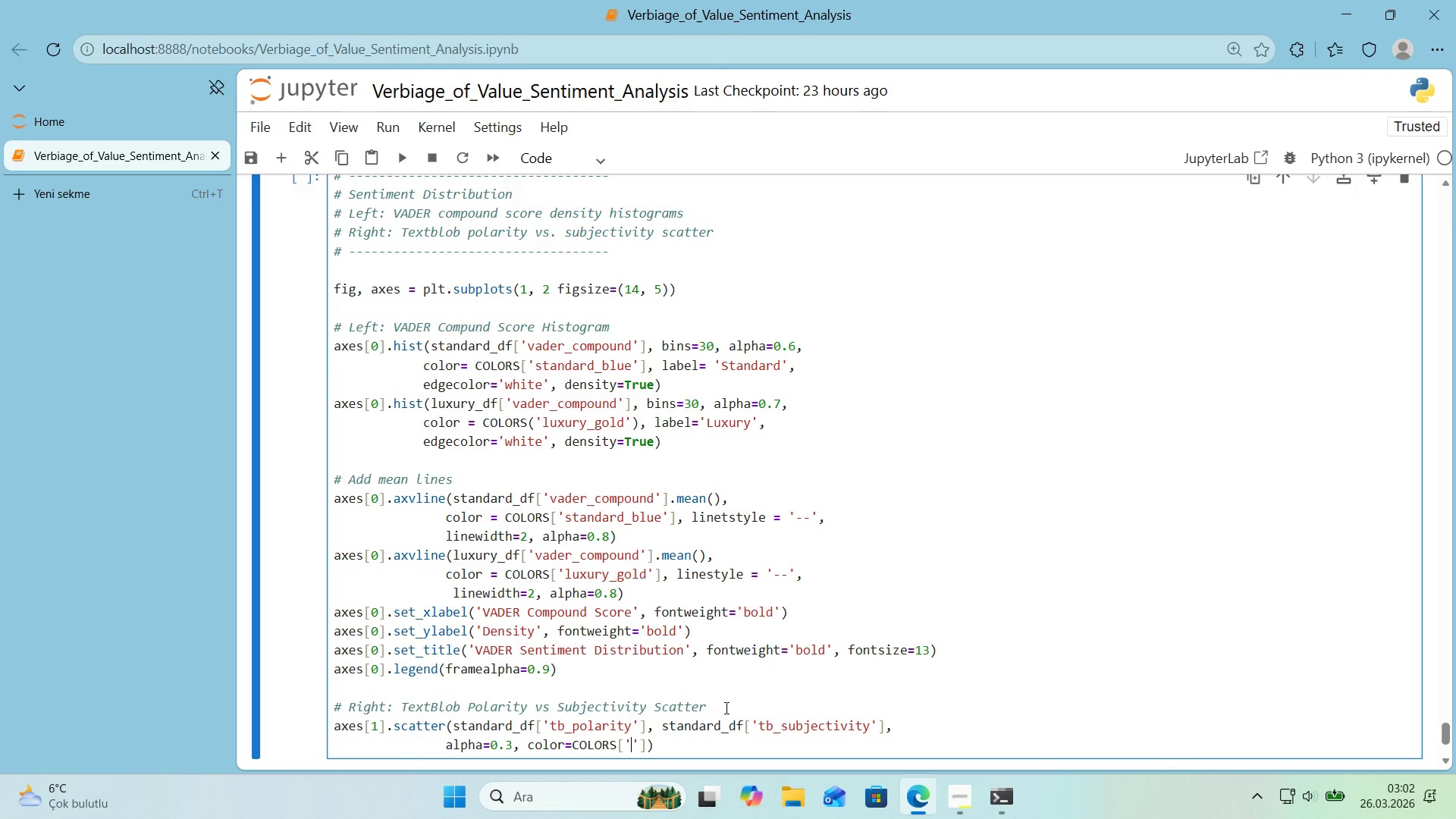 
key(Control+V)
 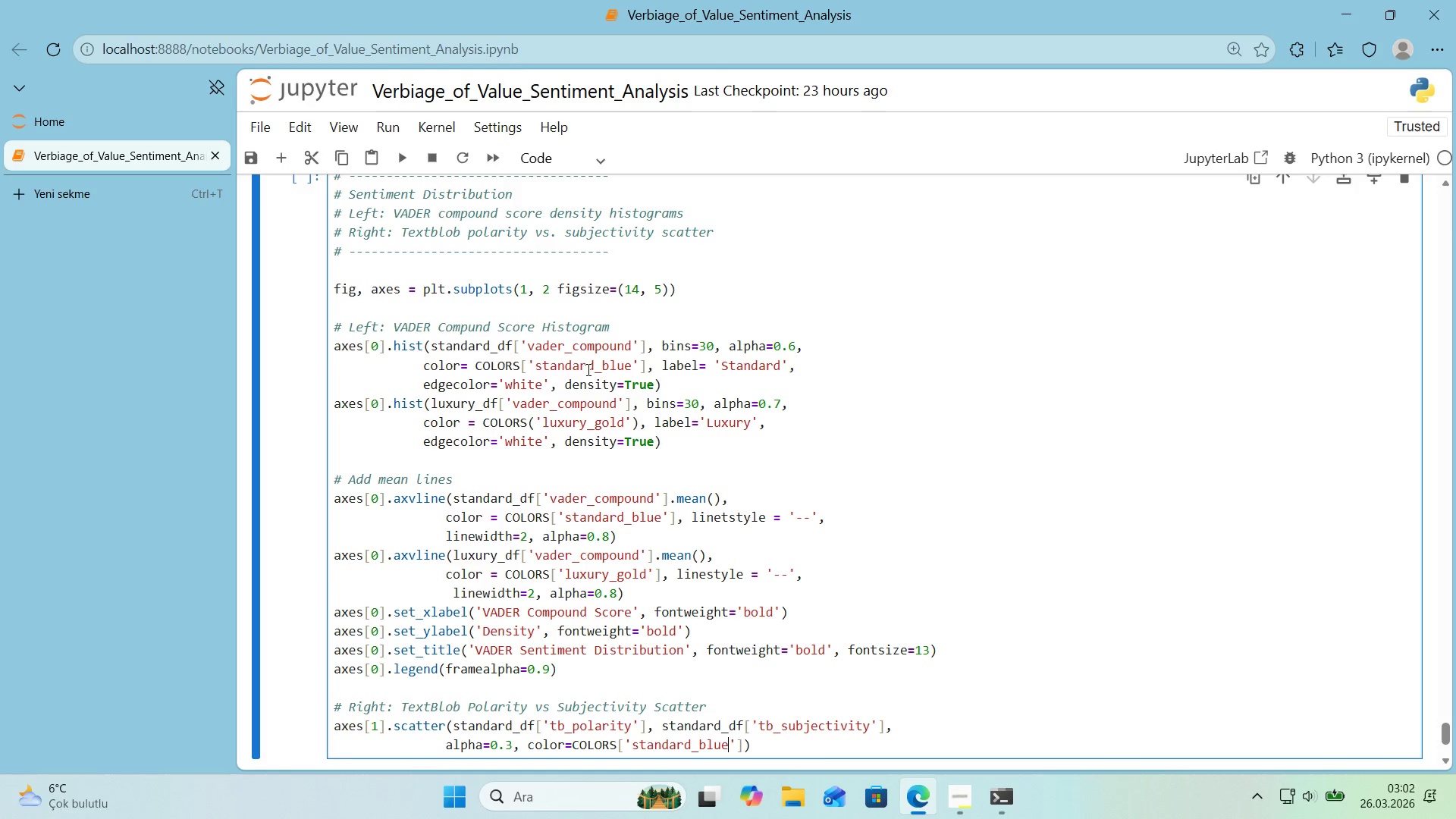 
double_click([587, 369])
 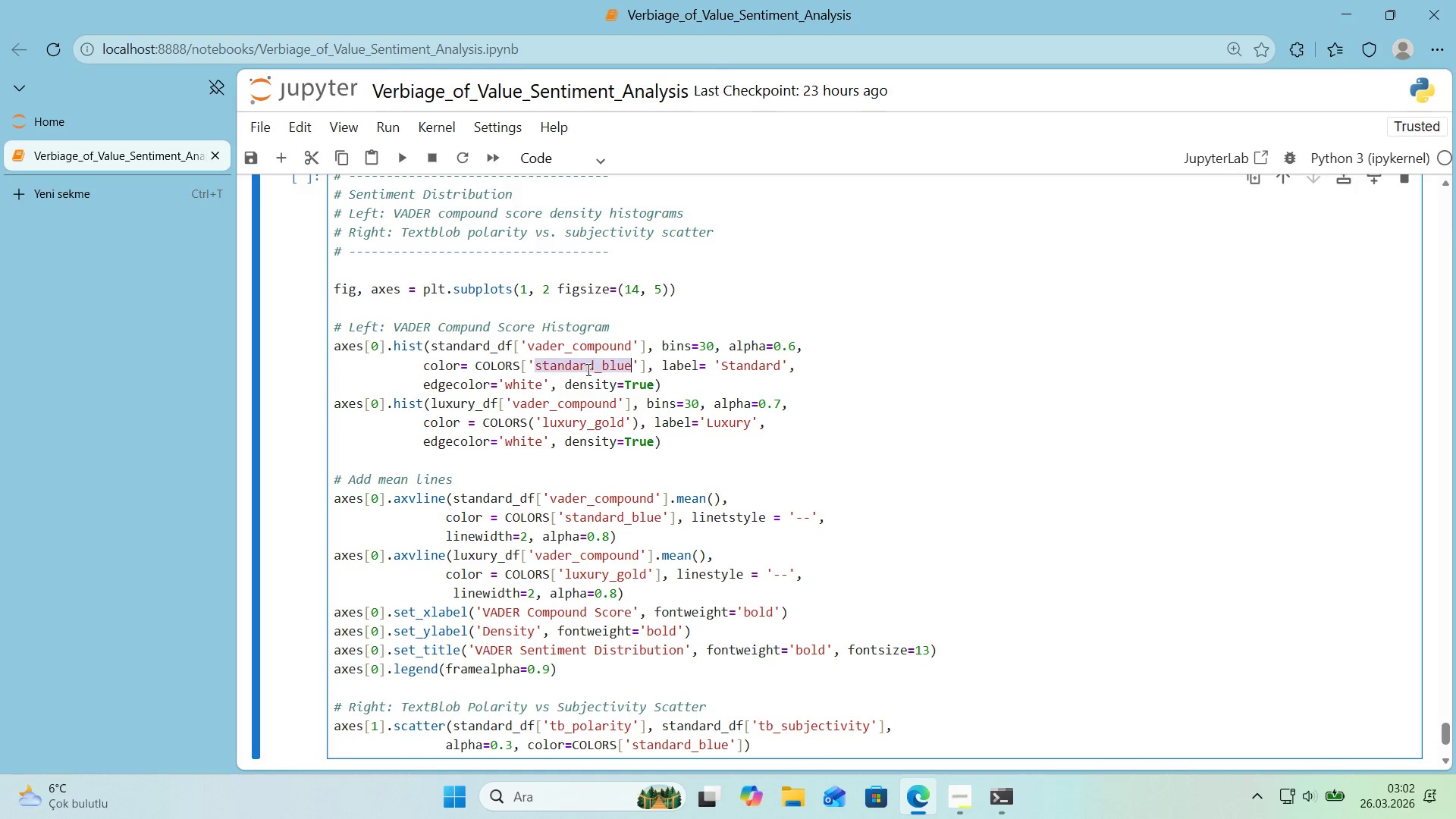 
key(Control+ControlLeft)
 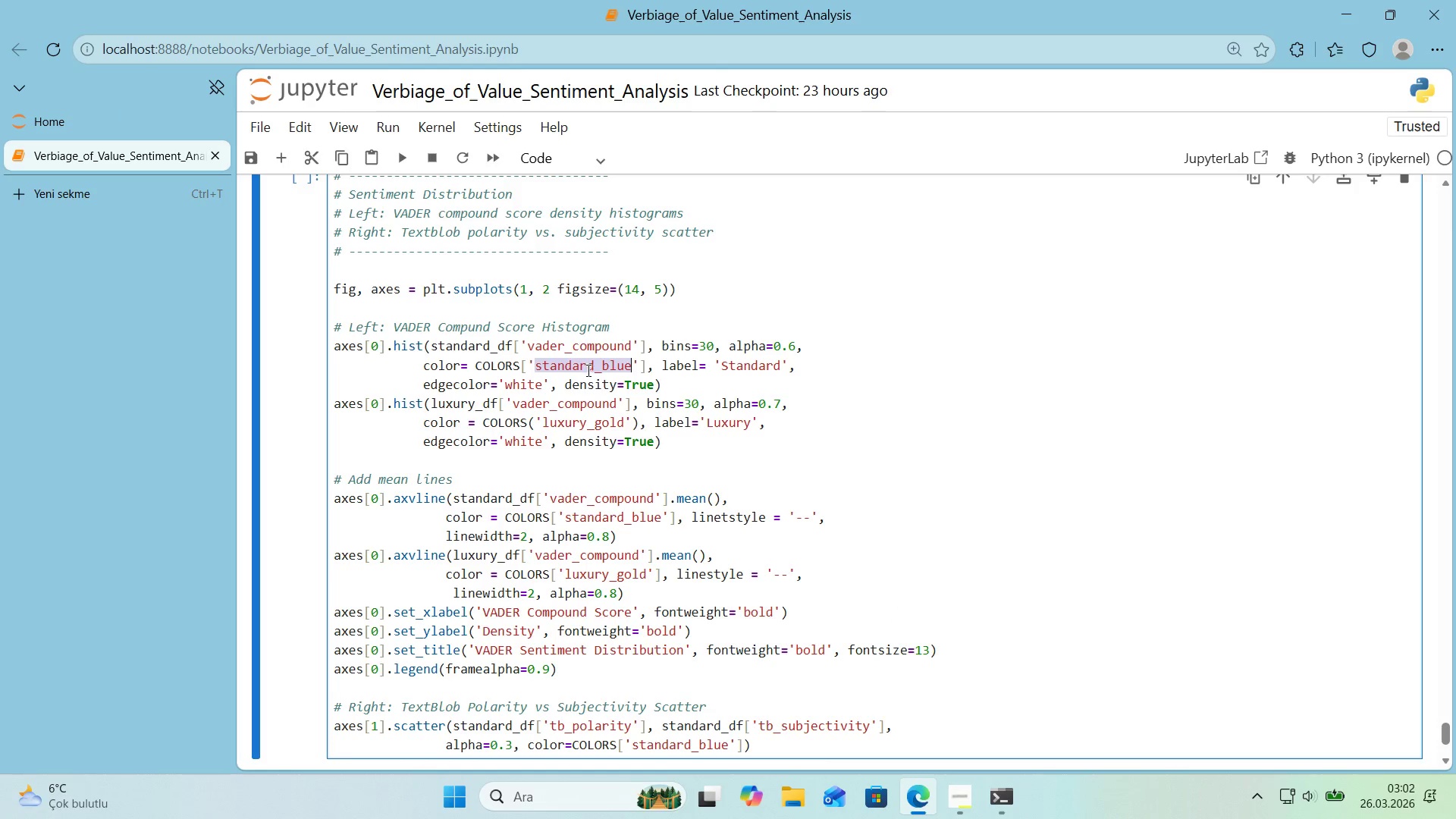 
key(Control+C)
 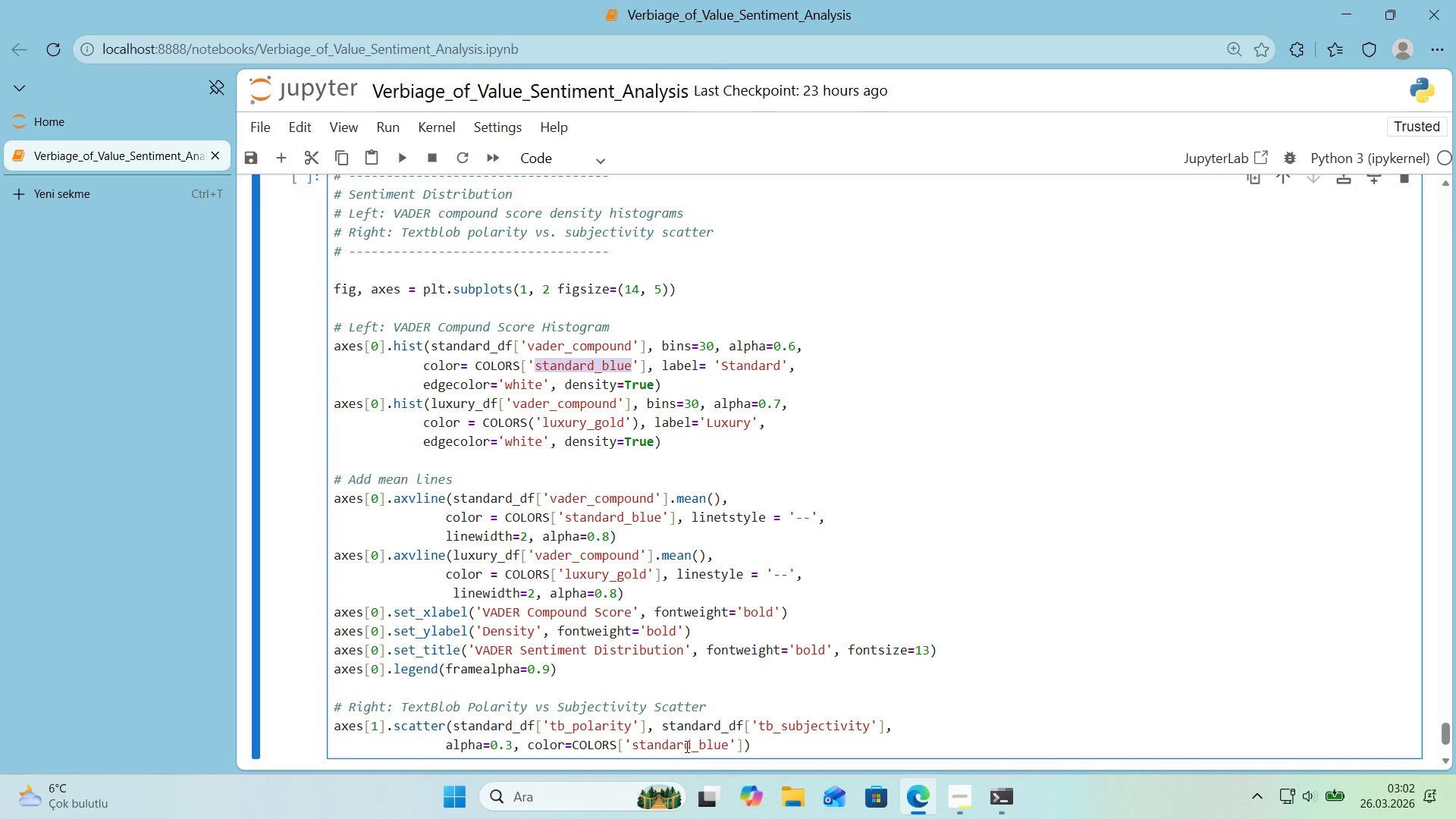 
left_click([686, 746])
 